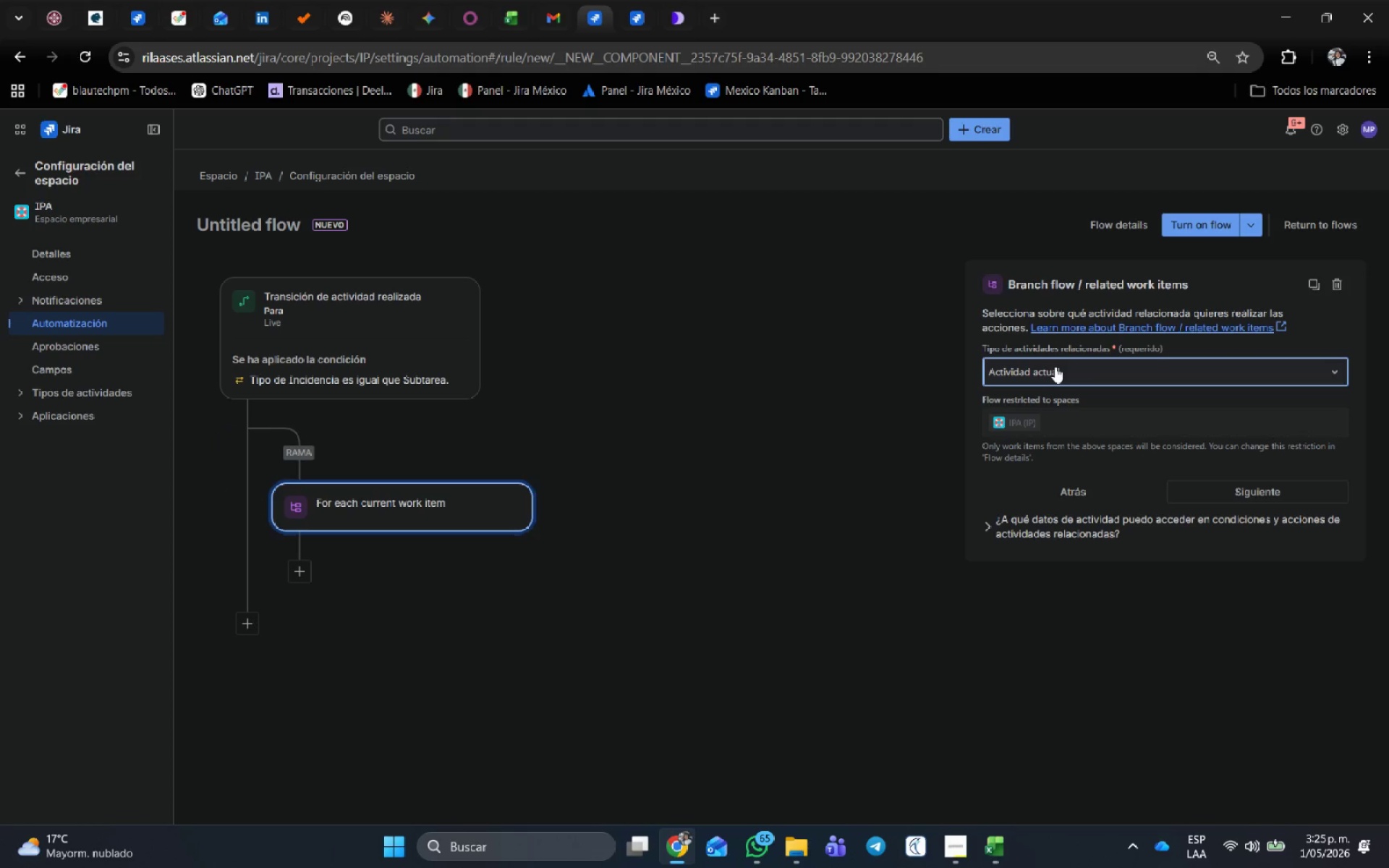 
left_click([1091, 375])
 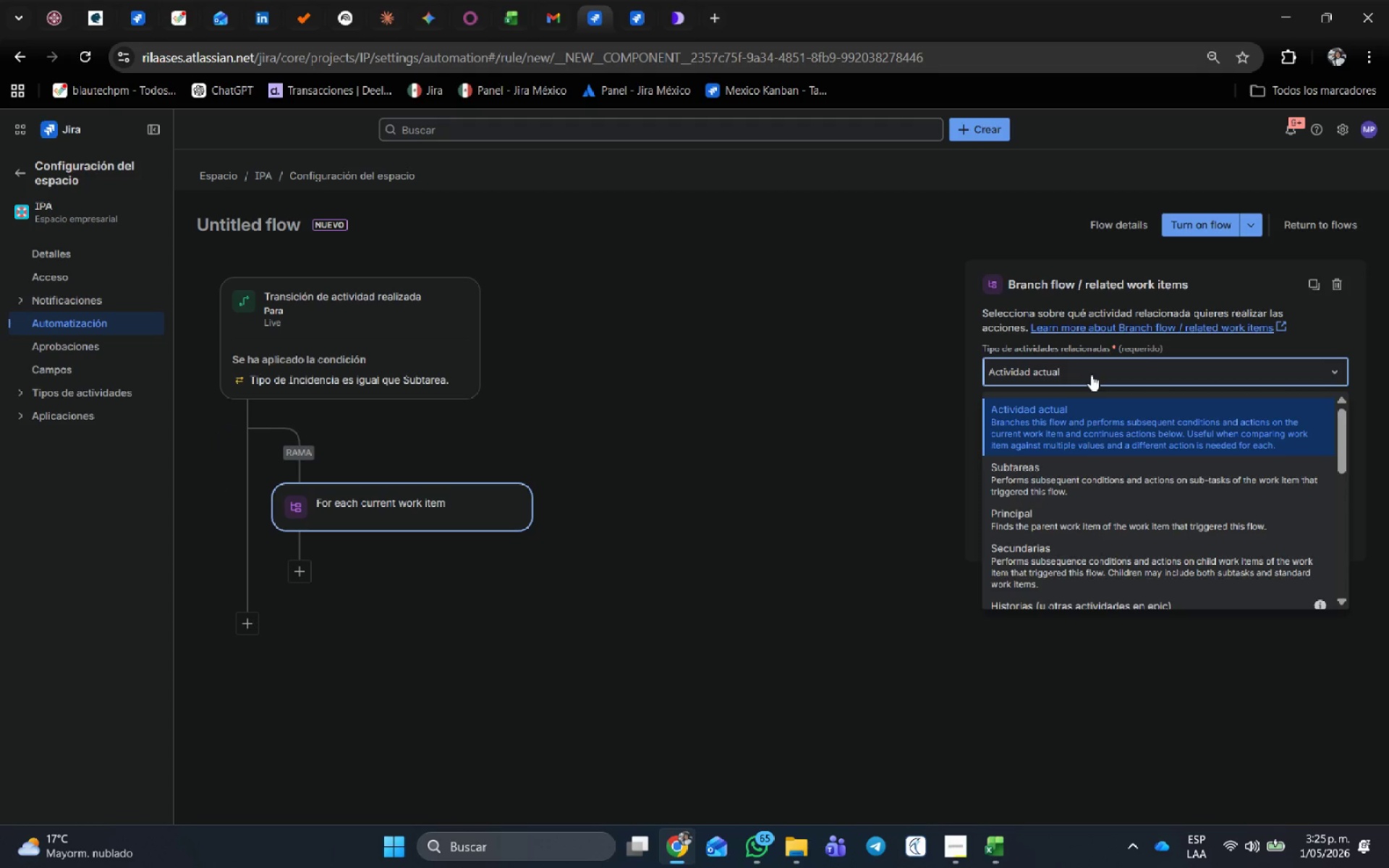 
wait(9.17)
 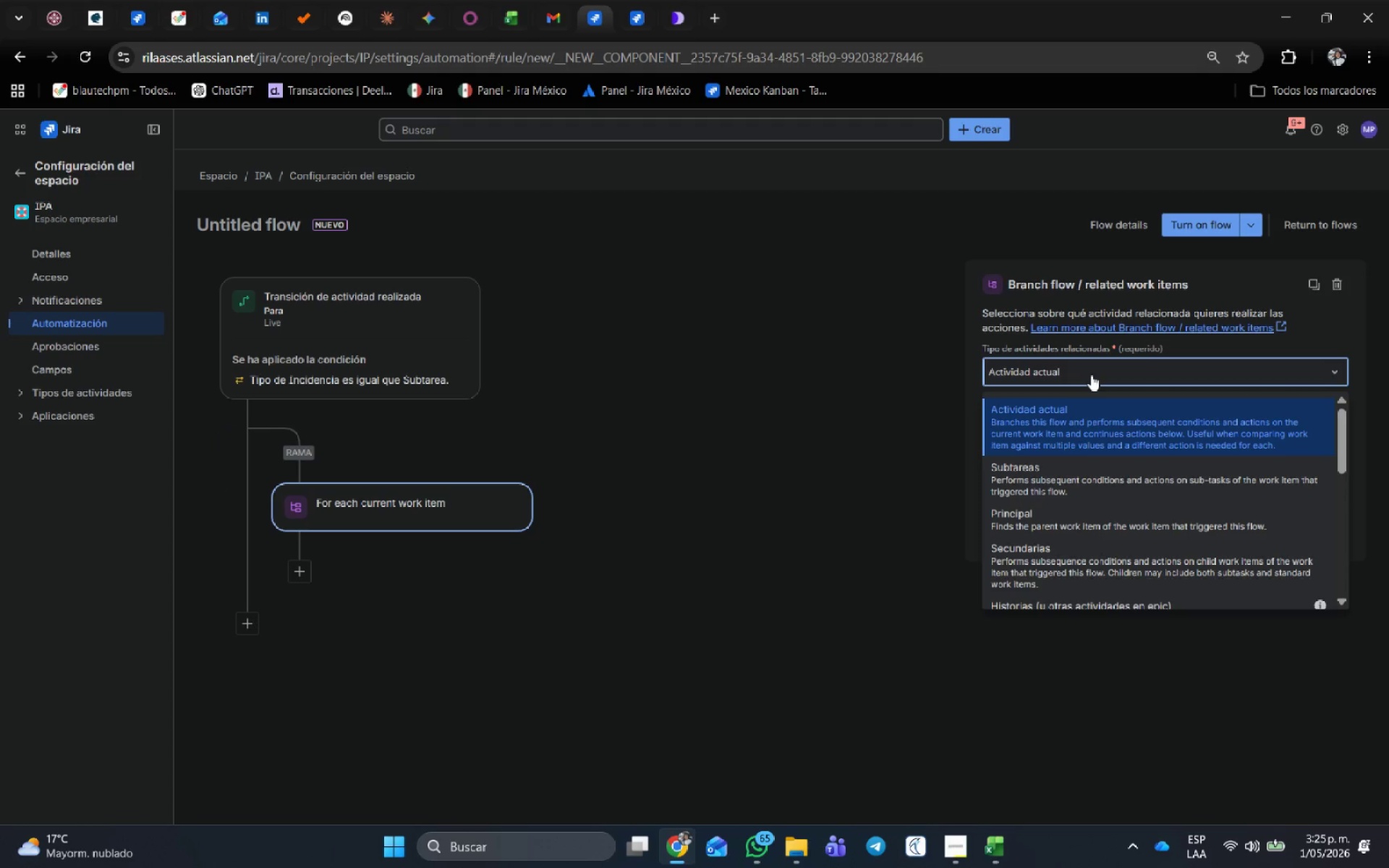 
scroll: coordinate [1134, 498], scroll_direction: down, amount: 1.0
 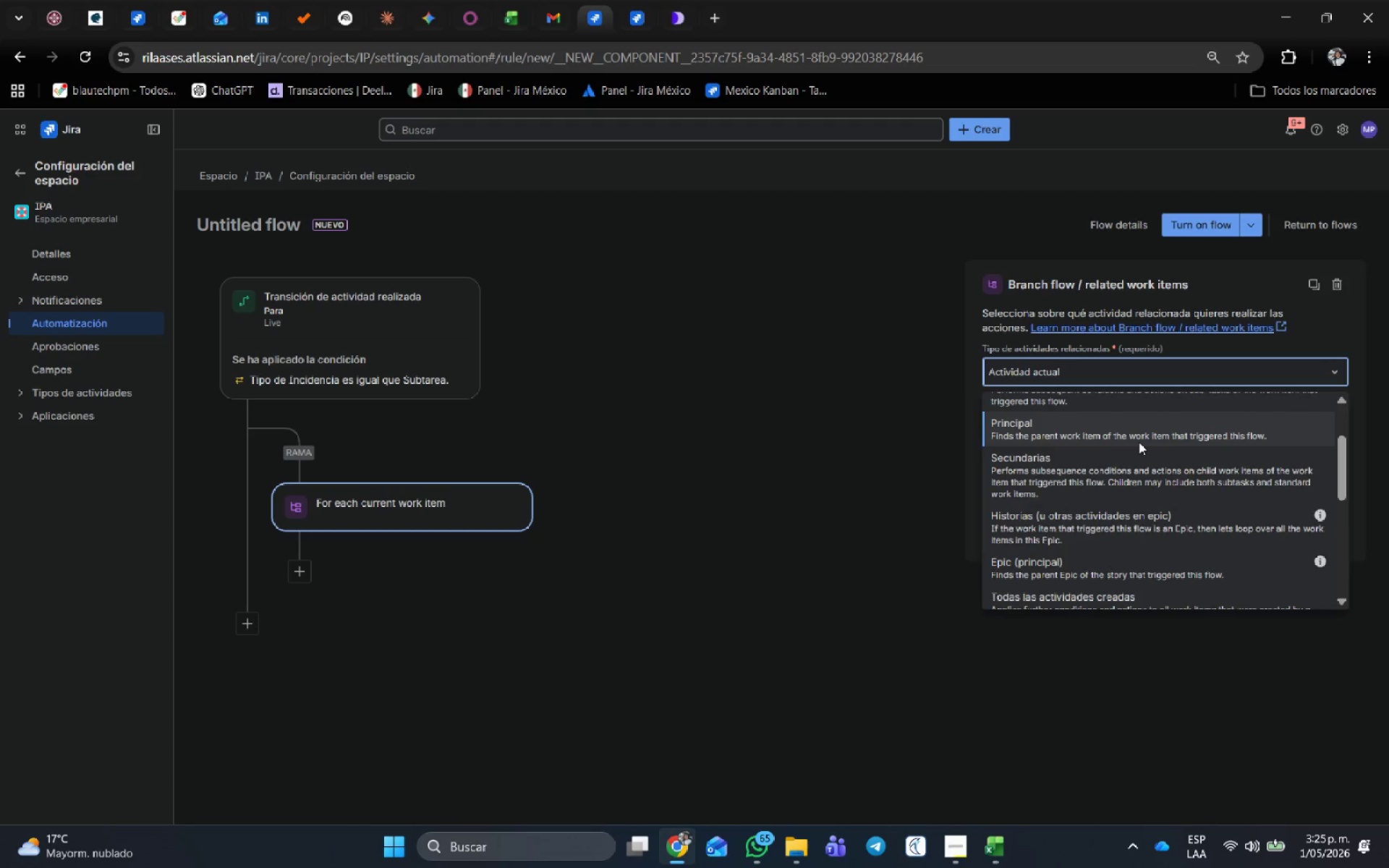 
left_click([1139, 442])
 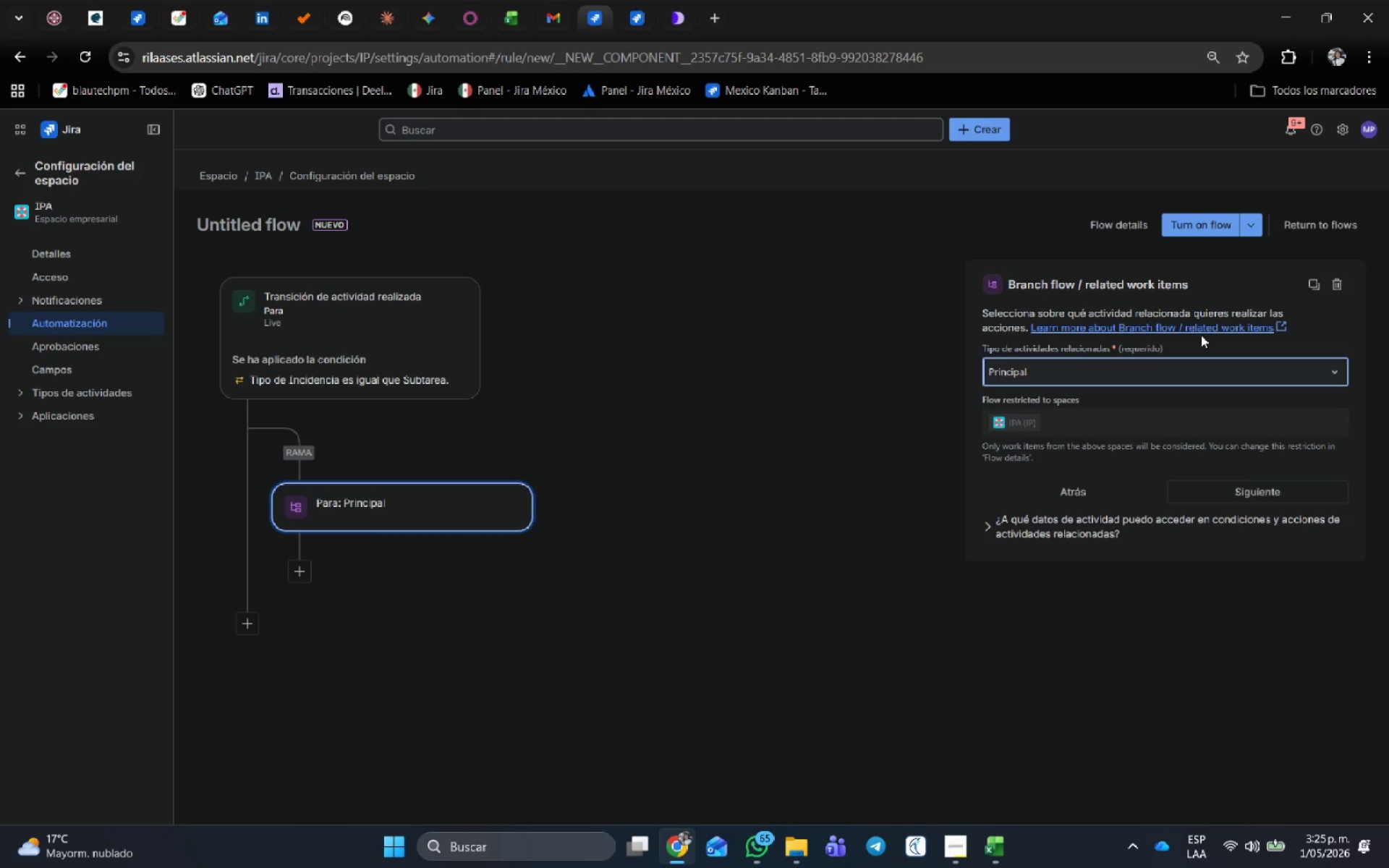 
left_click([1232, 493])
 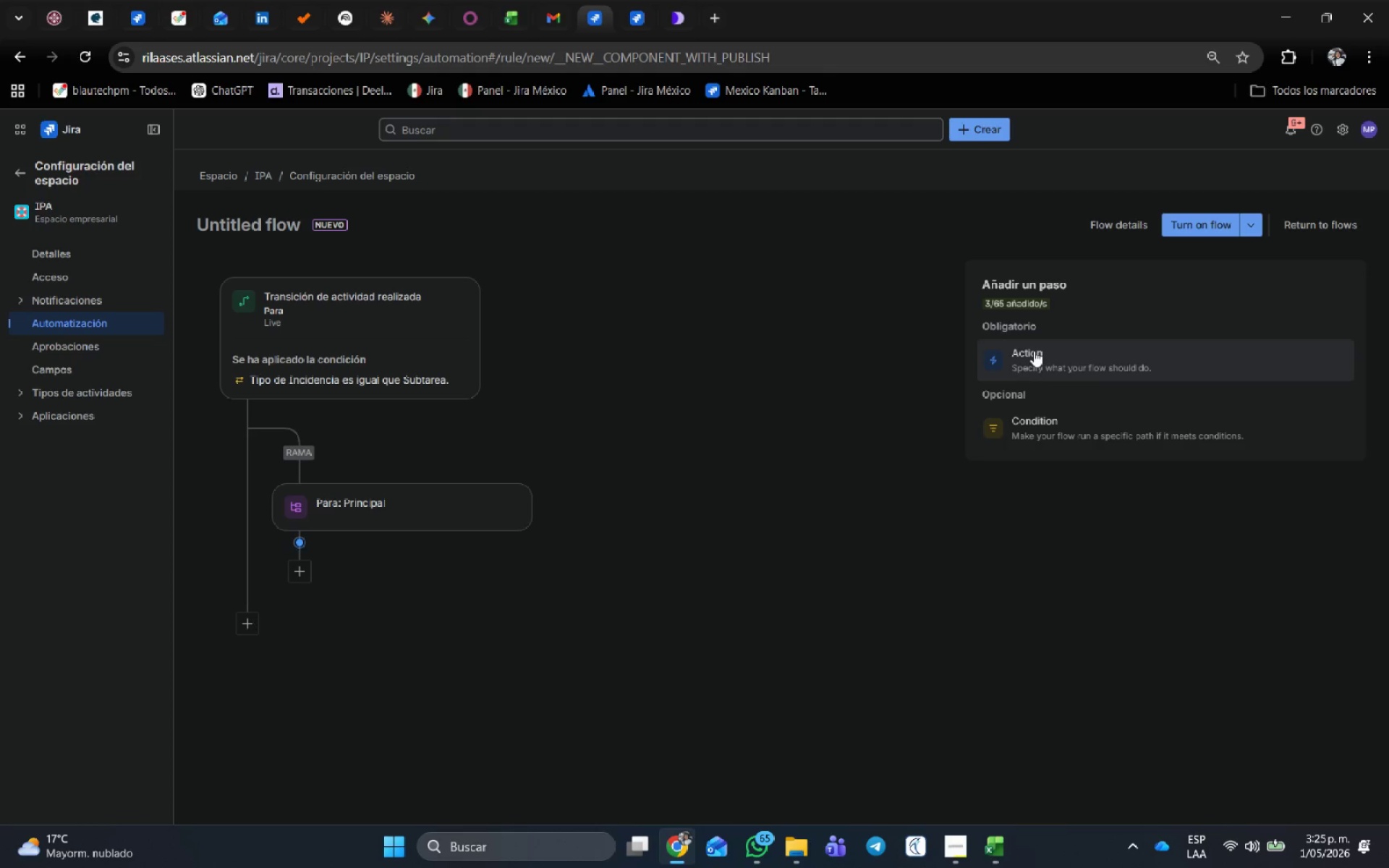 
left_click([1032, 441])
 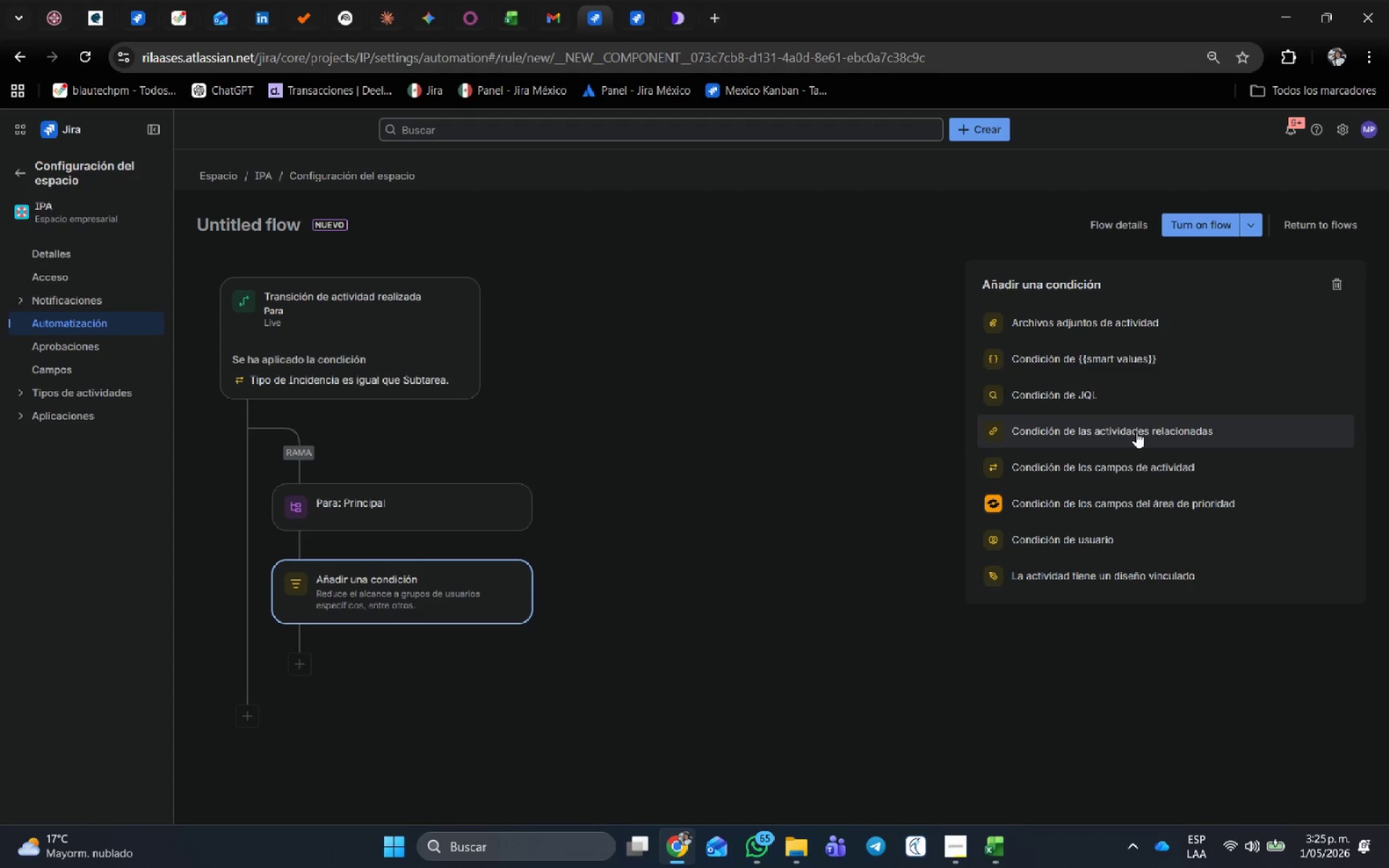 
wait(11.77)
 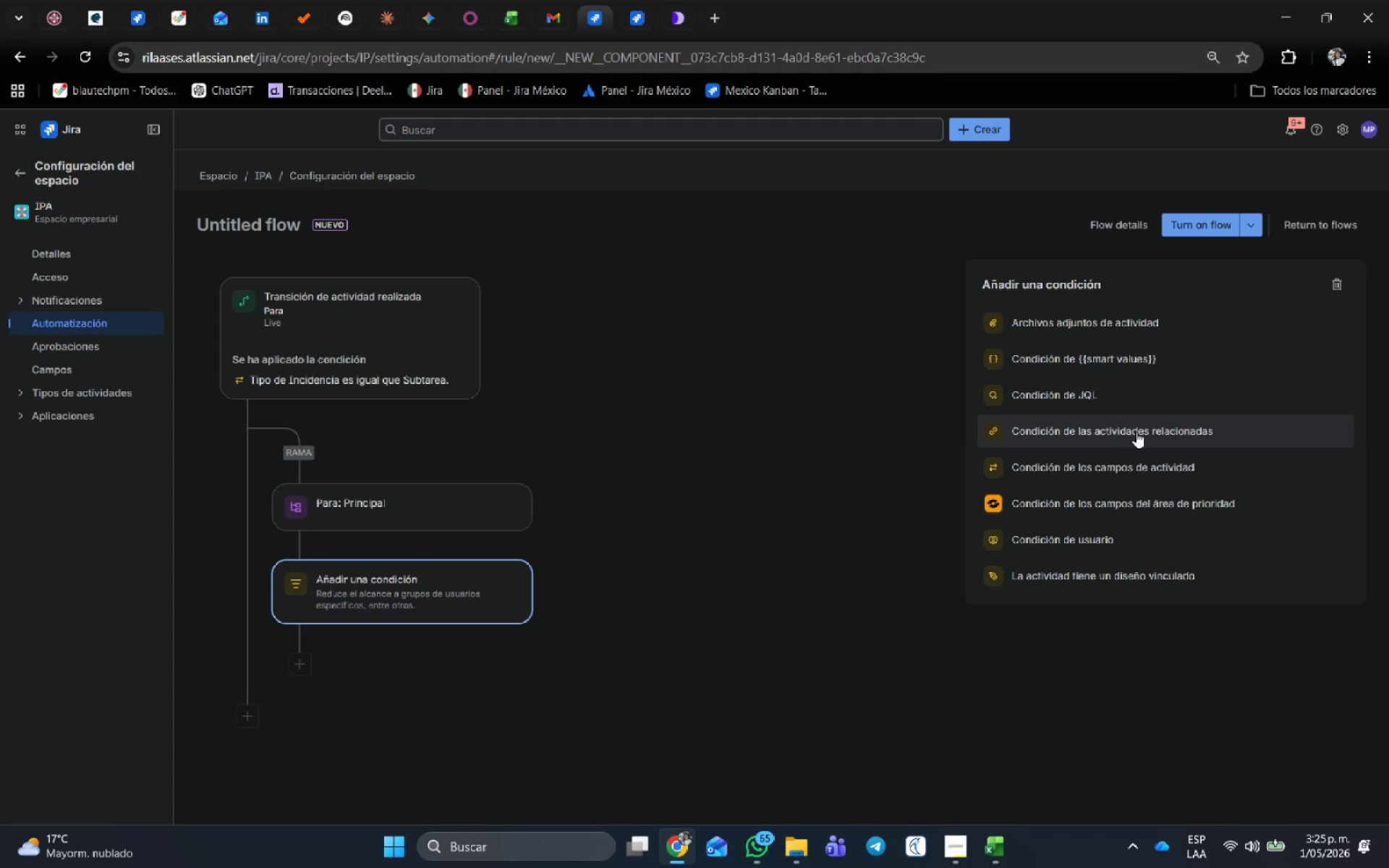 
left_click([1151, 388])
 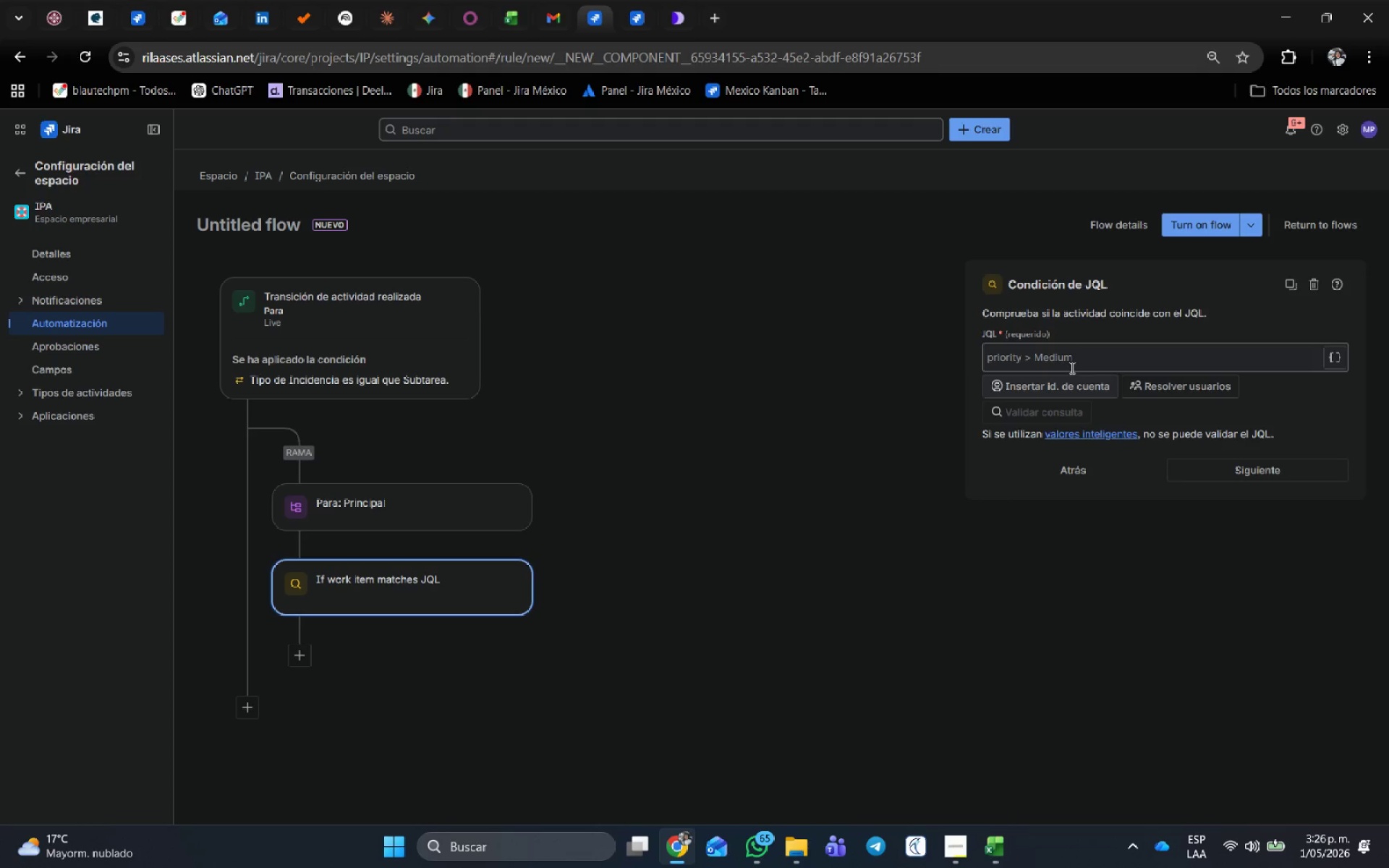 
left_click([1071, 359])
 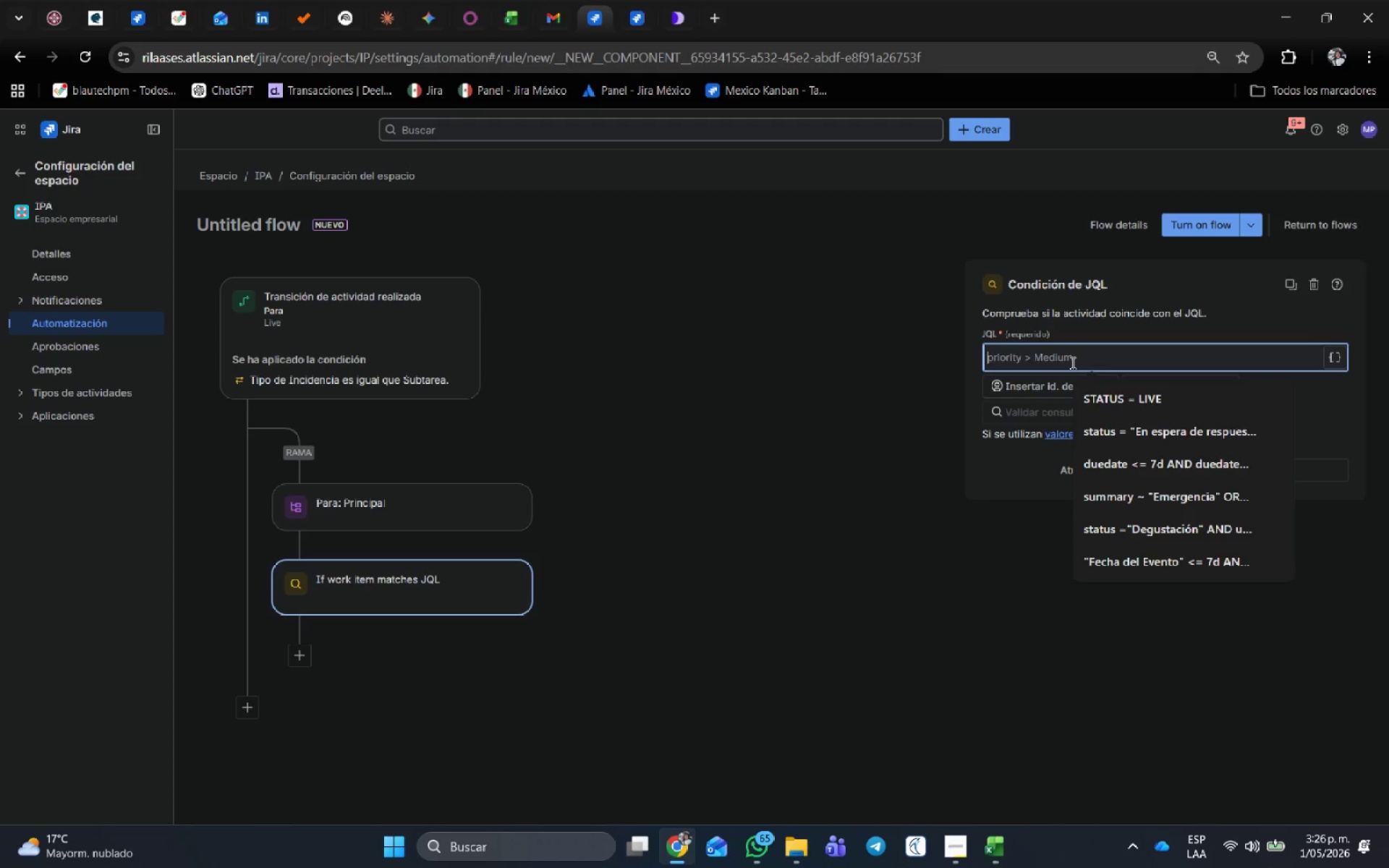 
left_click([1102, 394])
 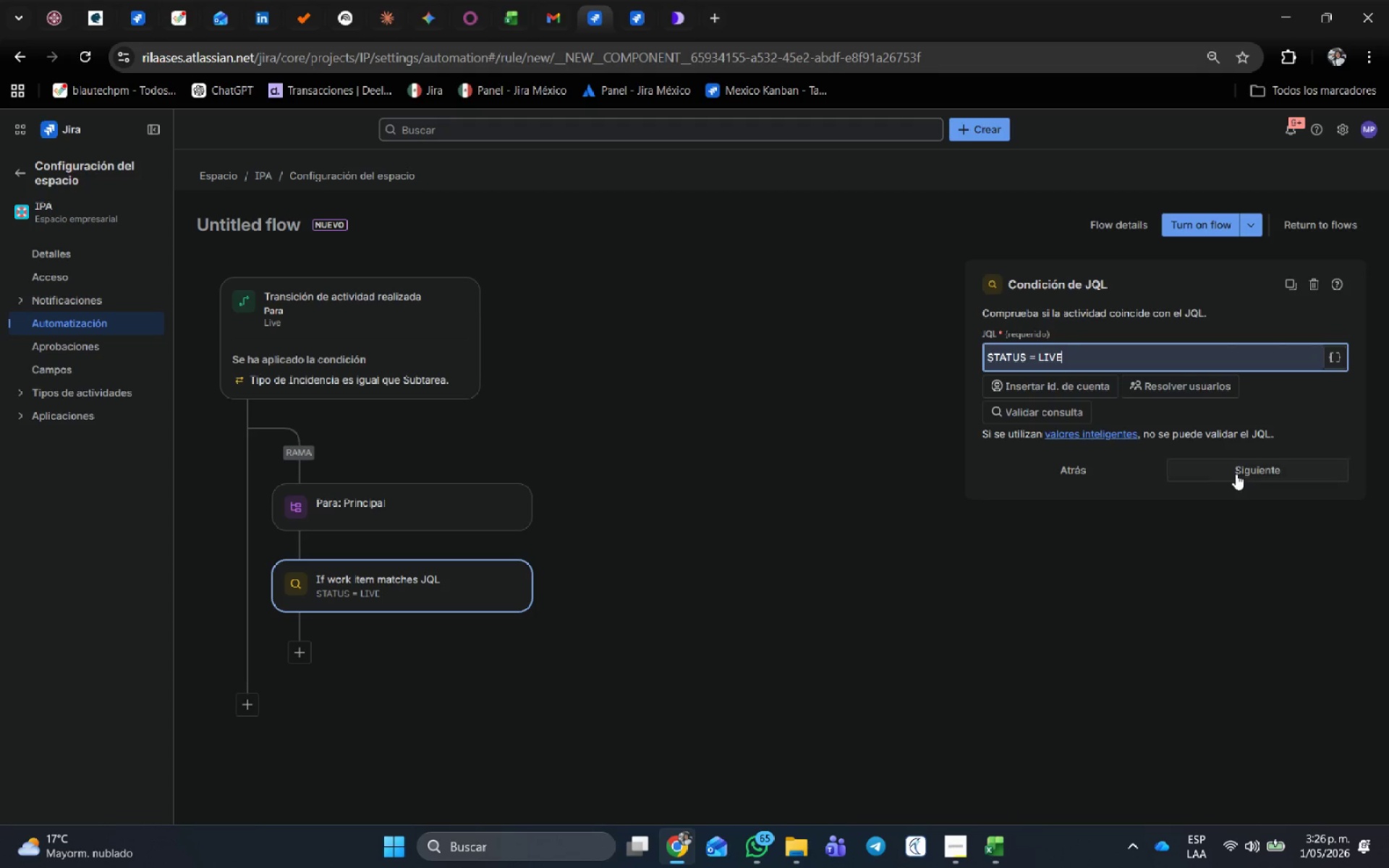 
left_click([1236, 474])
 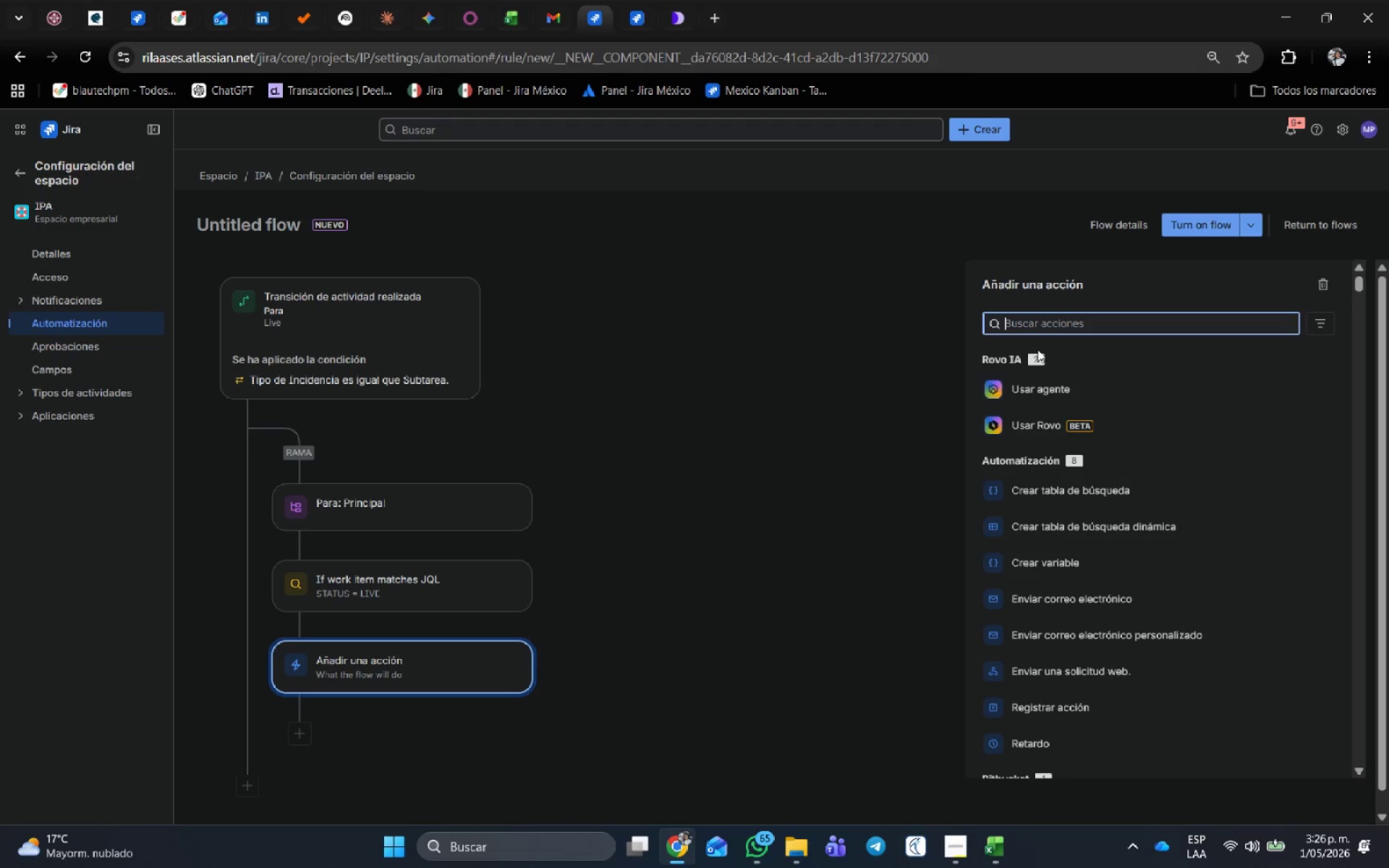 
wait(20.52)
 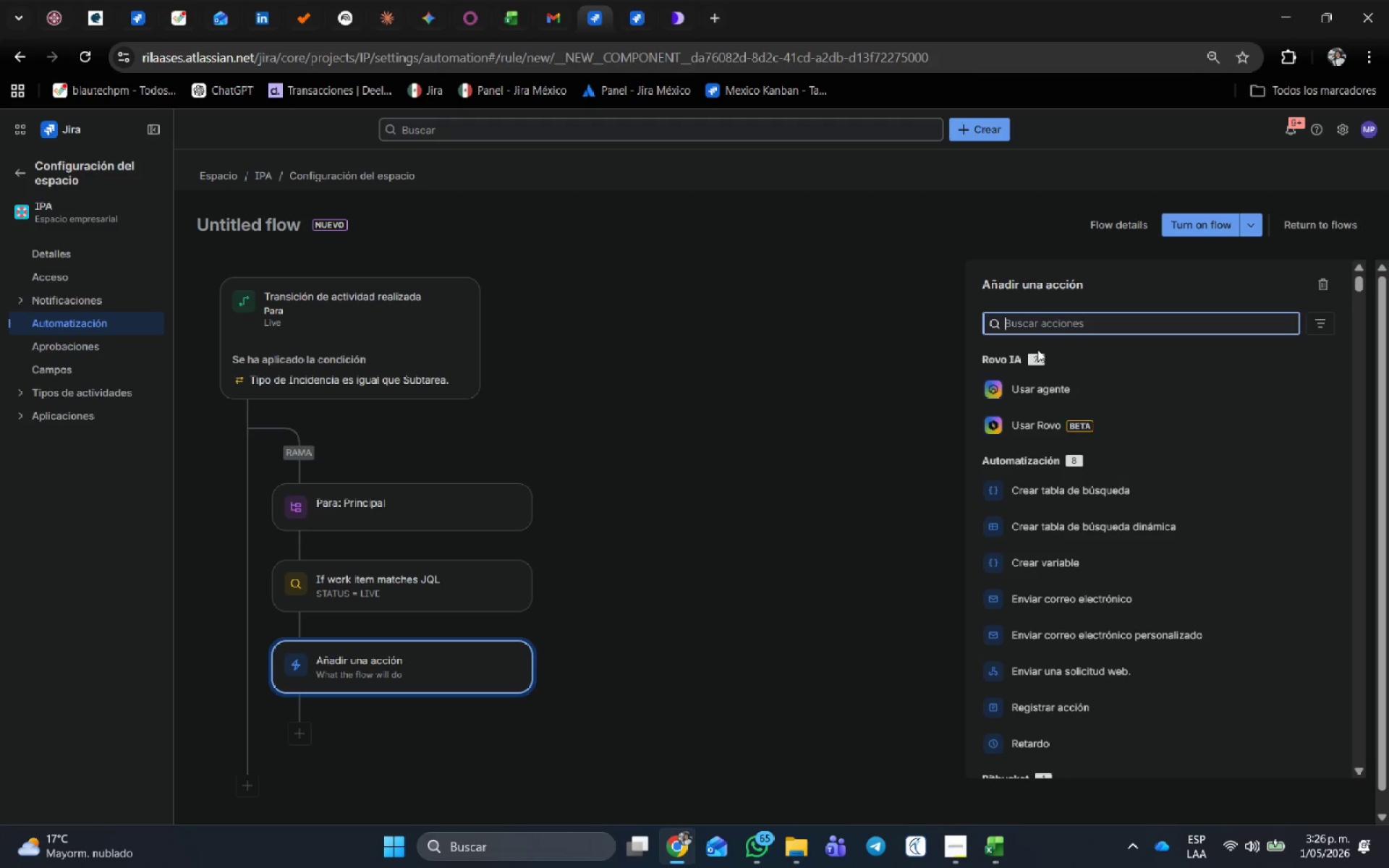 
type(despl)
 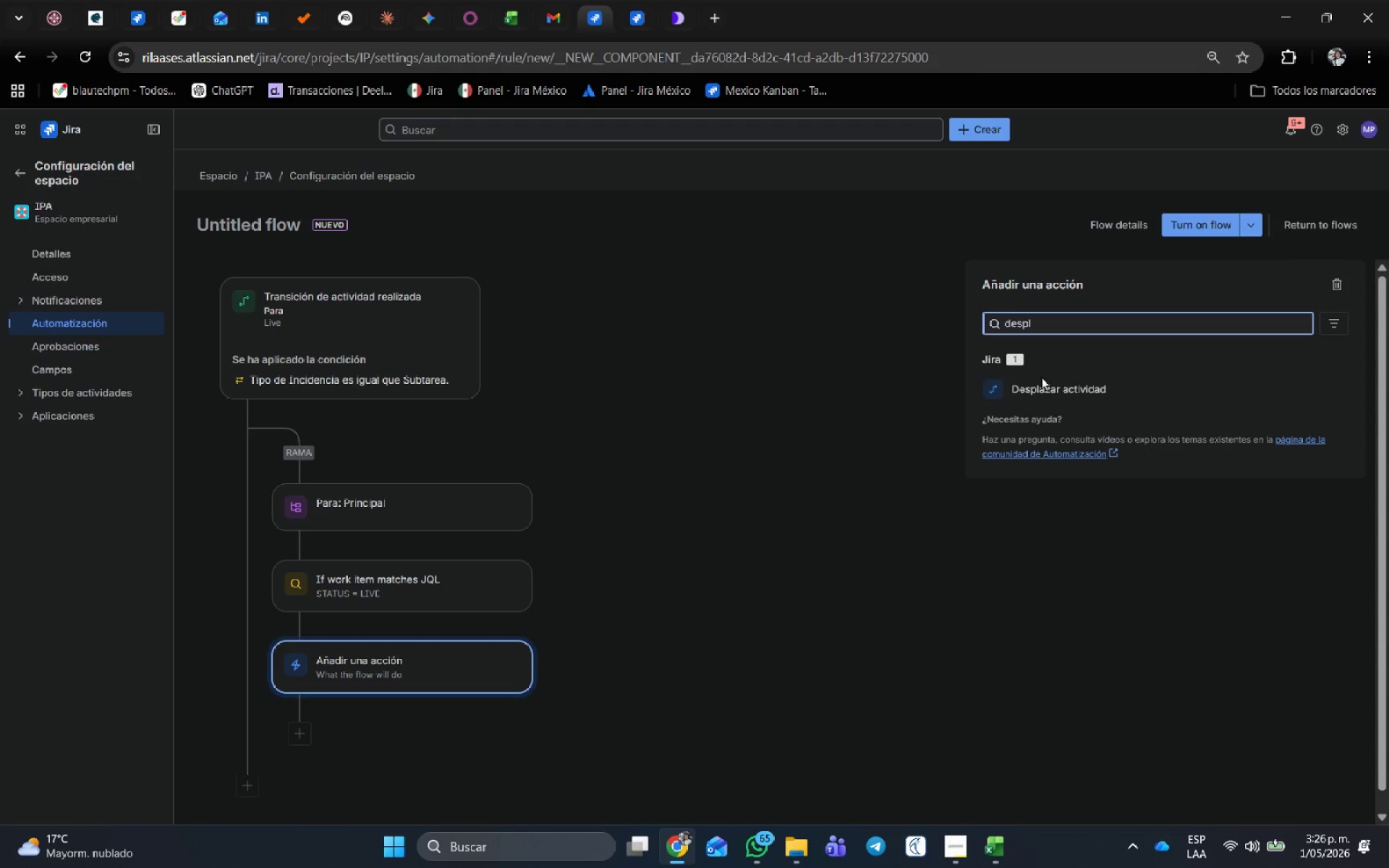 
left_click([1055, 398])
 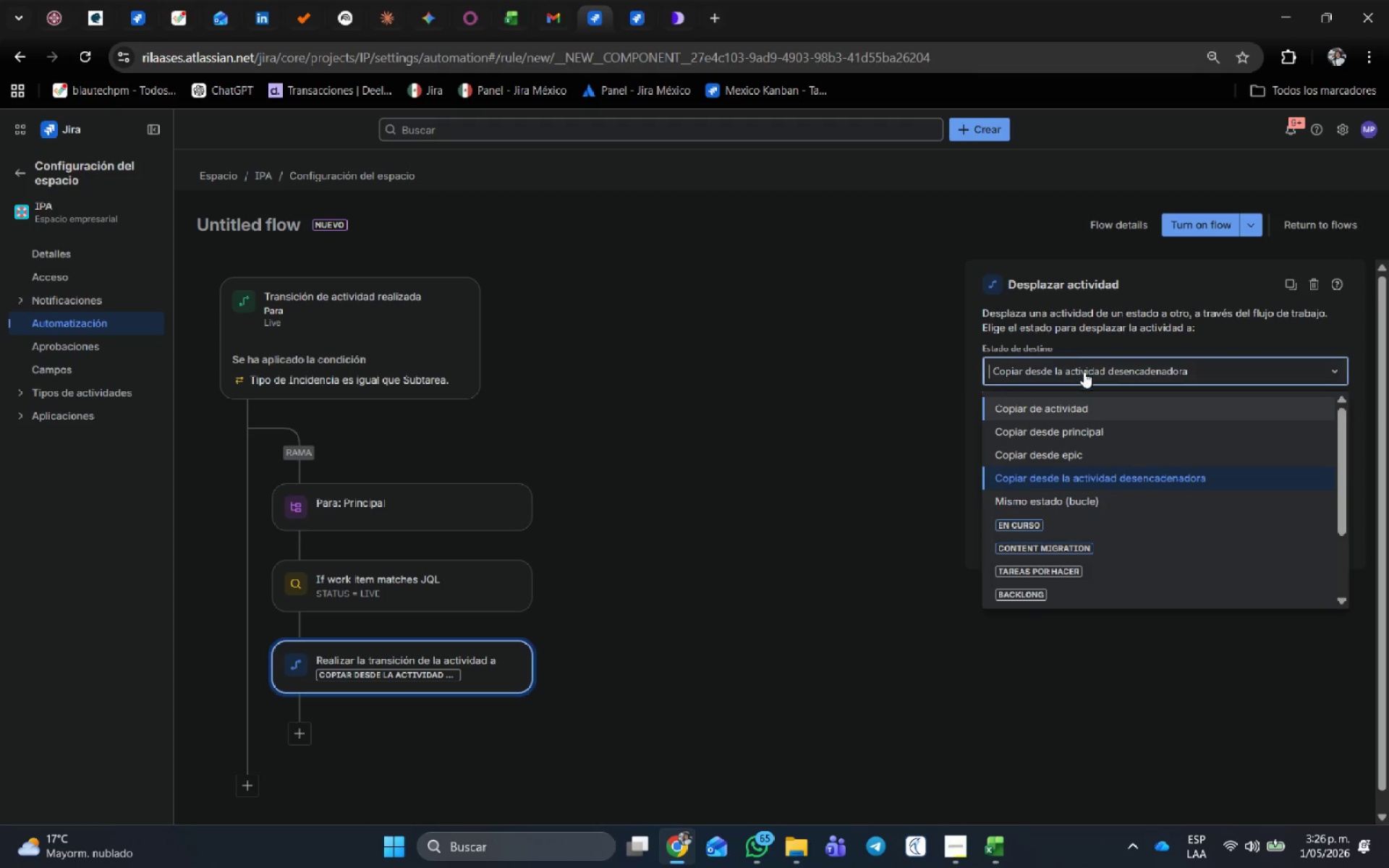 
scroll: coordinate [1064, 537], scroll_direction: down, amount: 1.0
 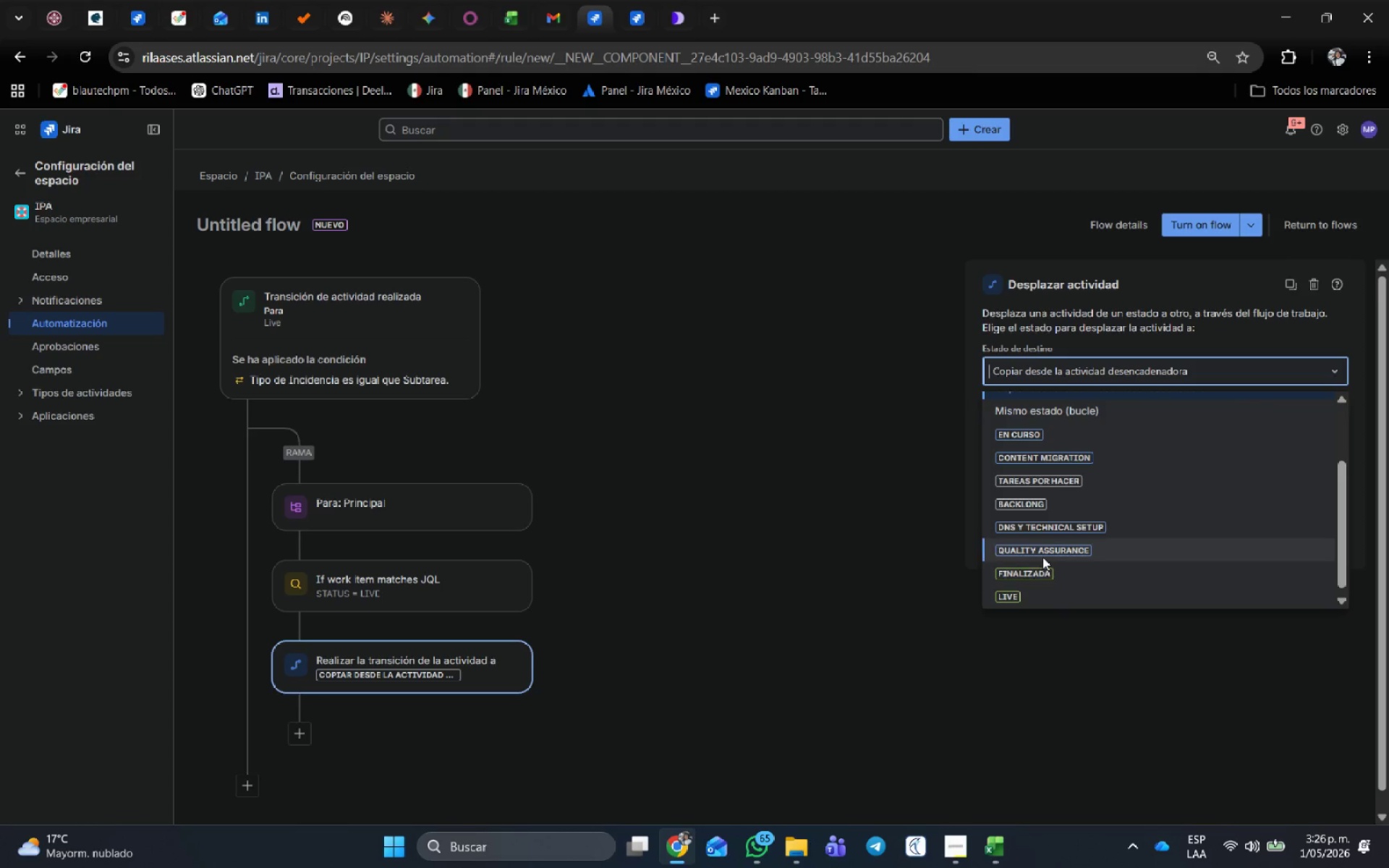 
left_click([1042, 556])
 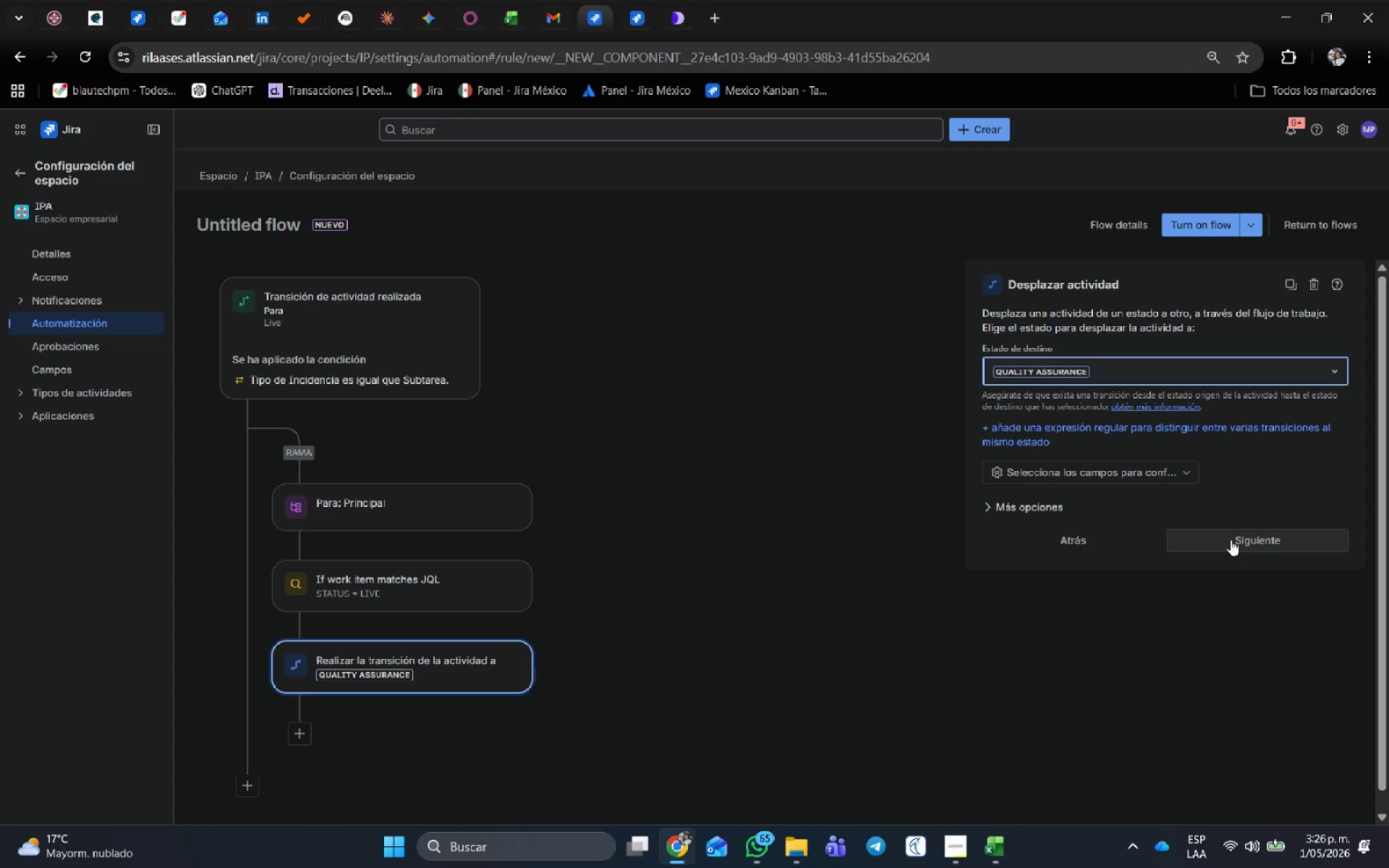 
left_click([1231, 540])
 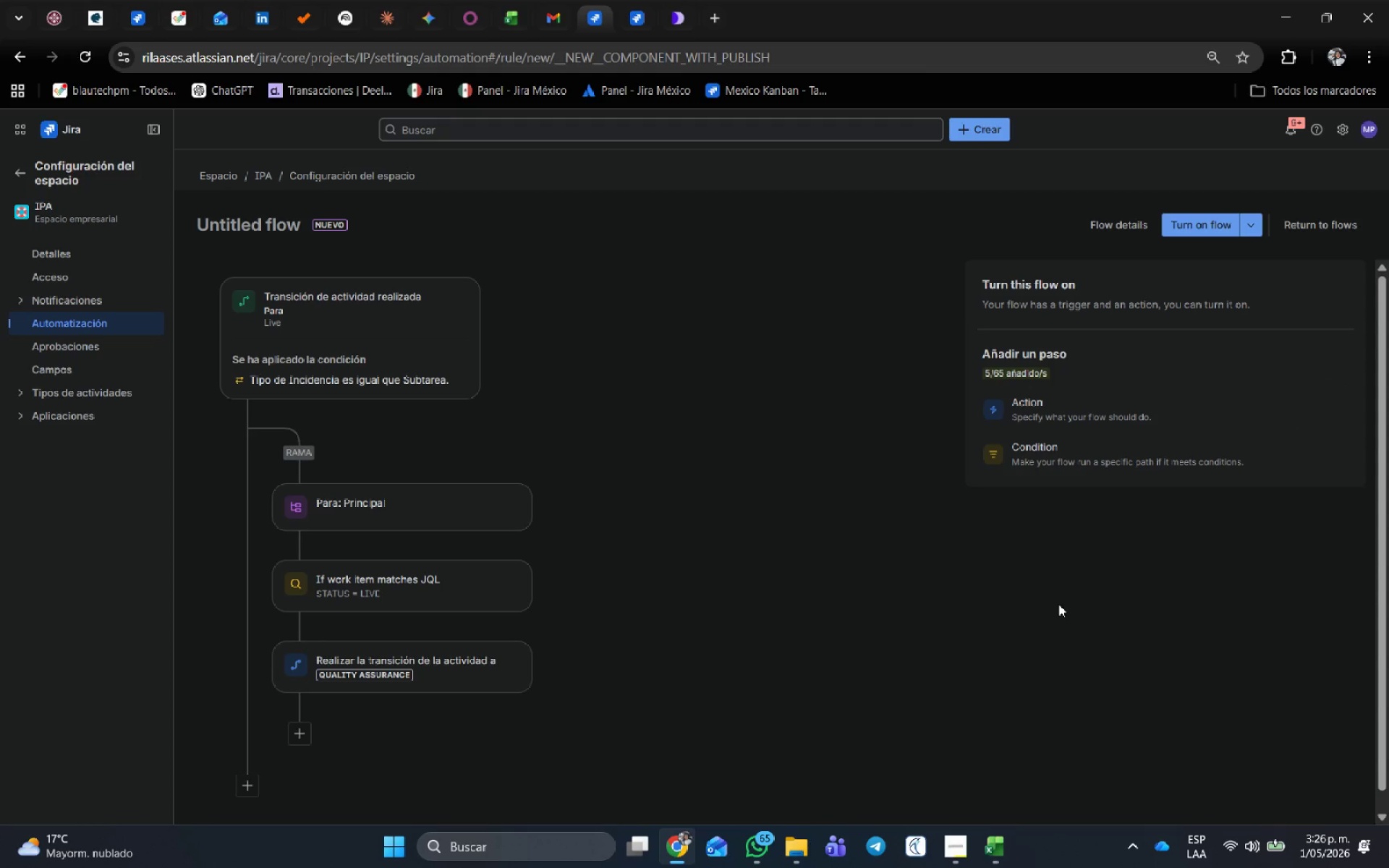 
left_click([1051, 604])
 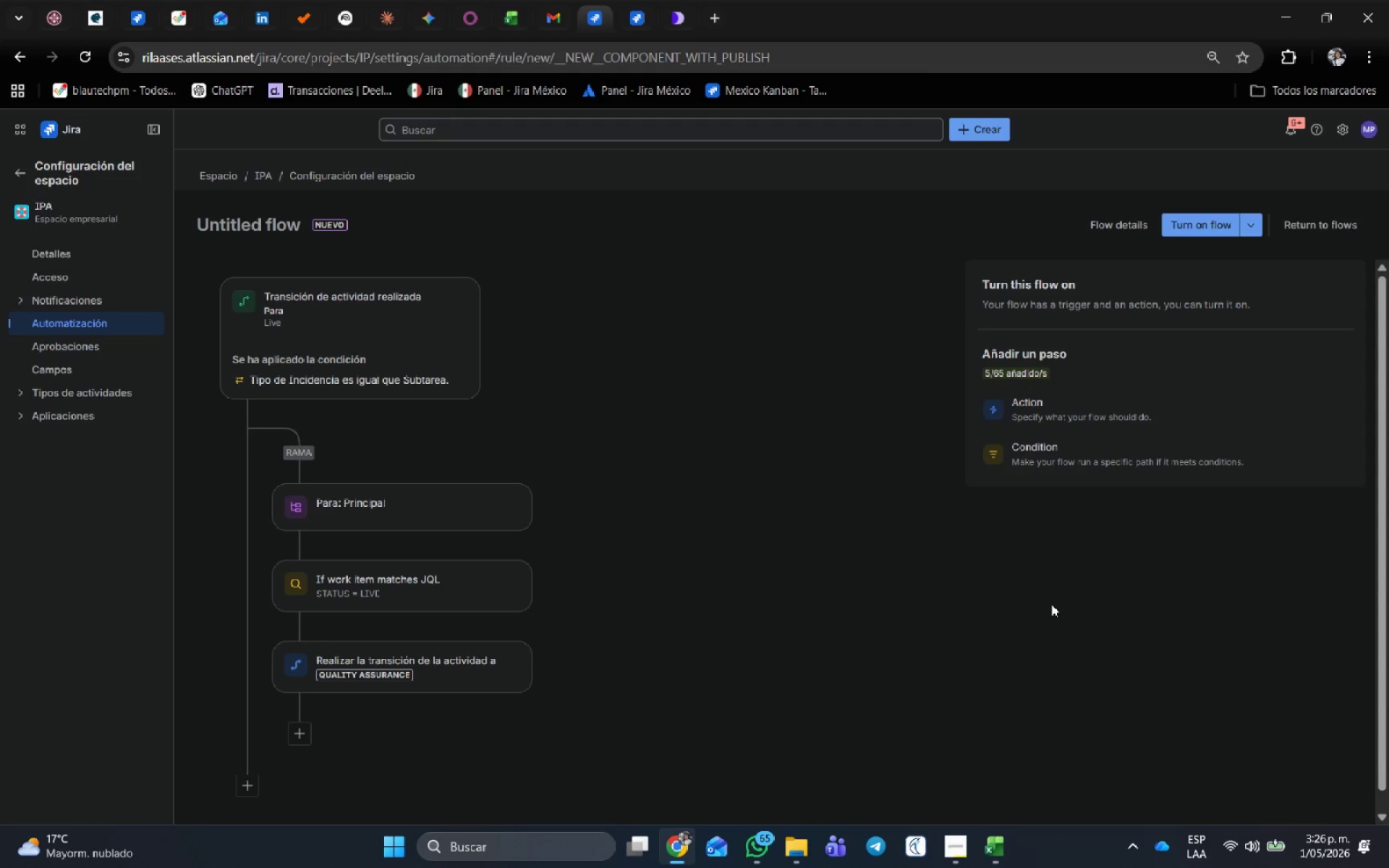 
wait(13.74)
 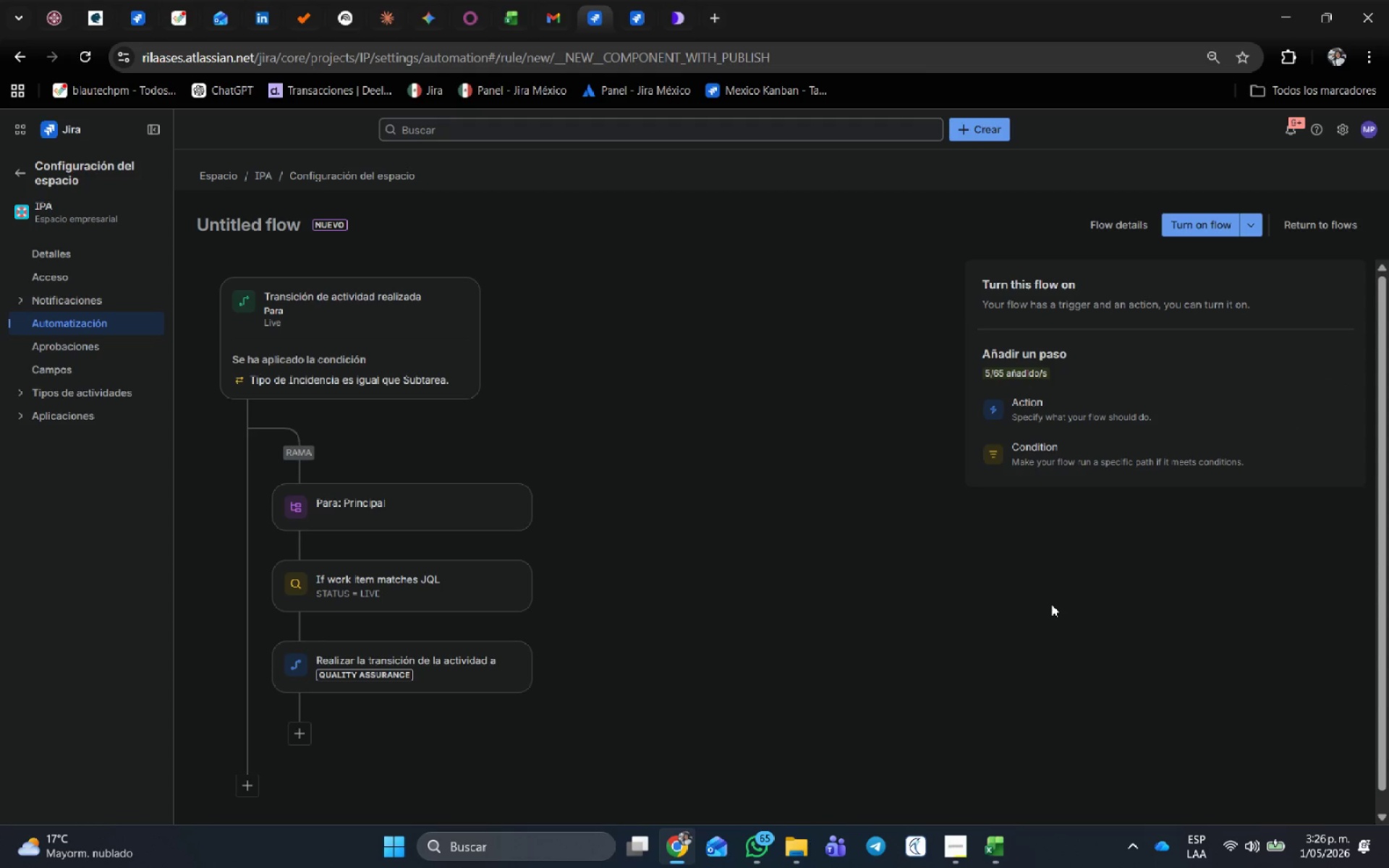 
left_click([1208, 222])
 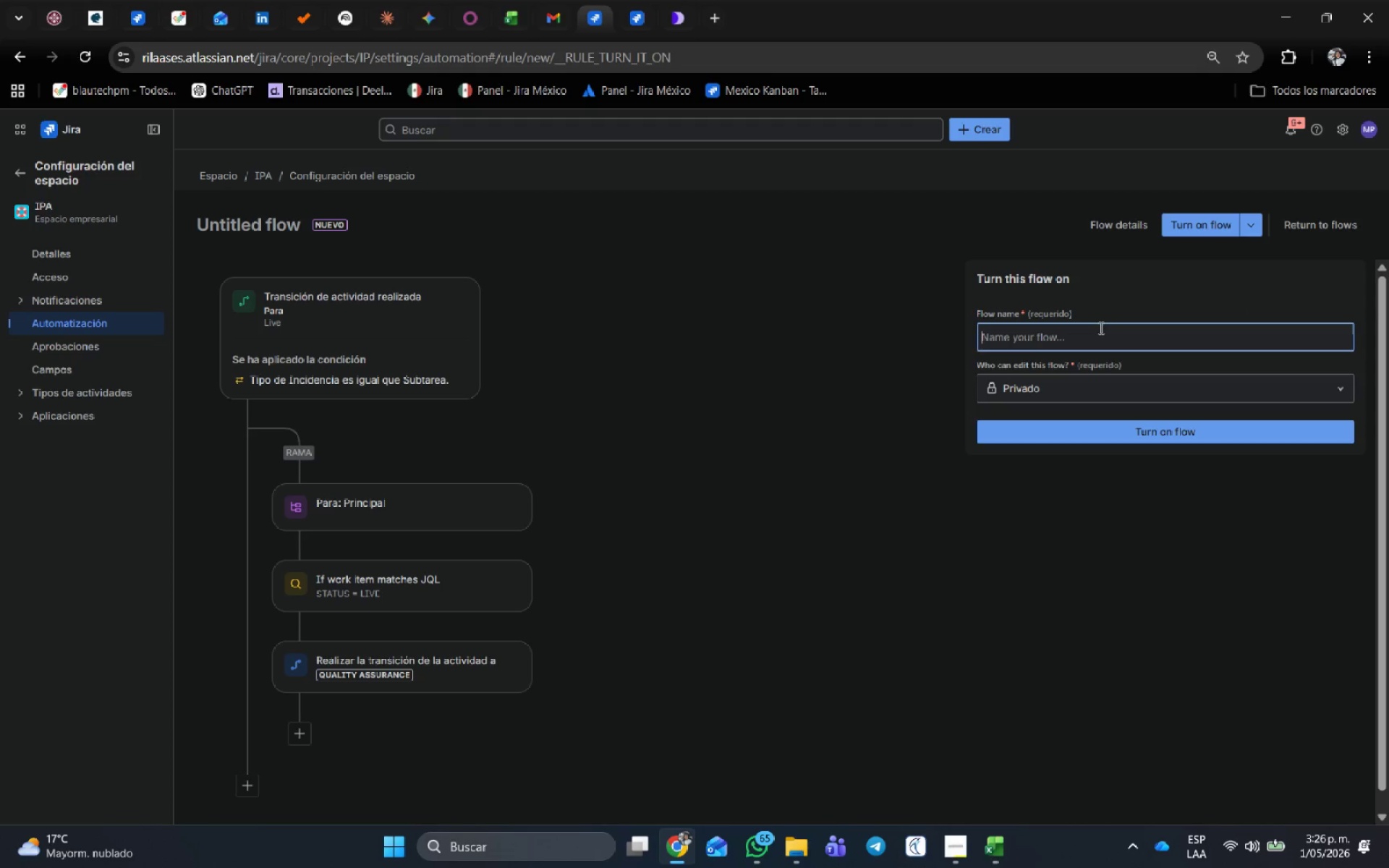 
left_click([1097, 330])
 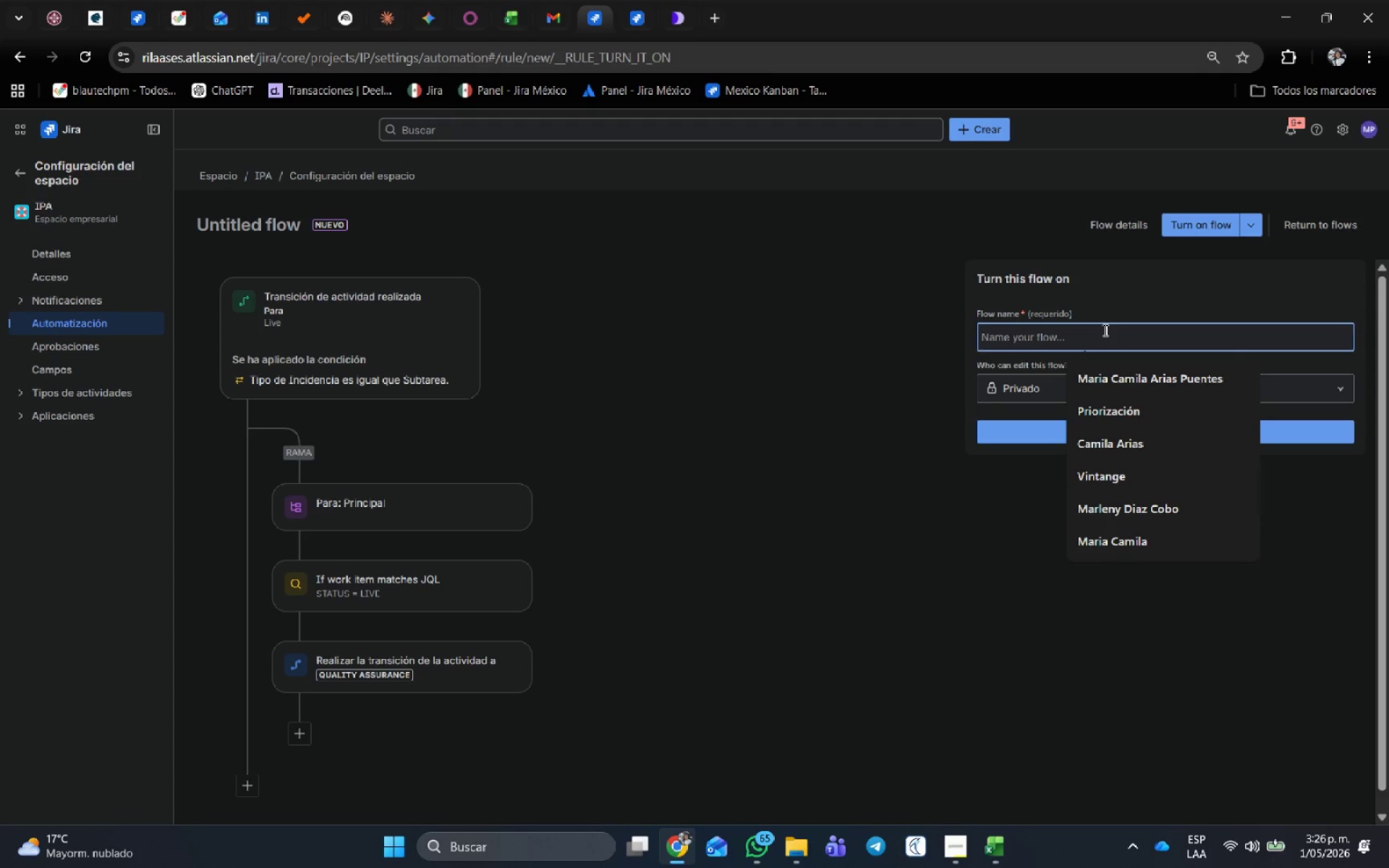 
type(A)
key(Backspace)
type(Qual)
 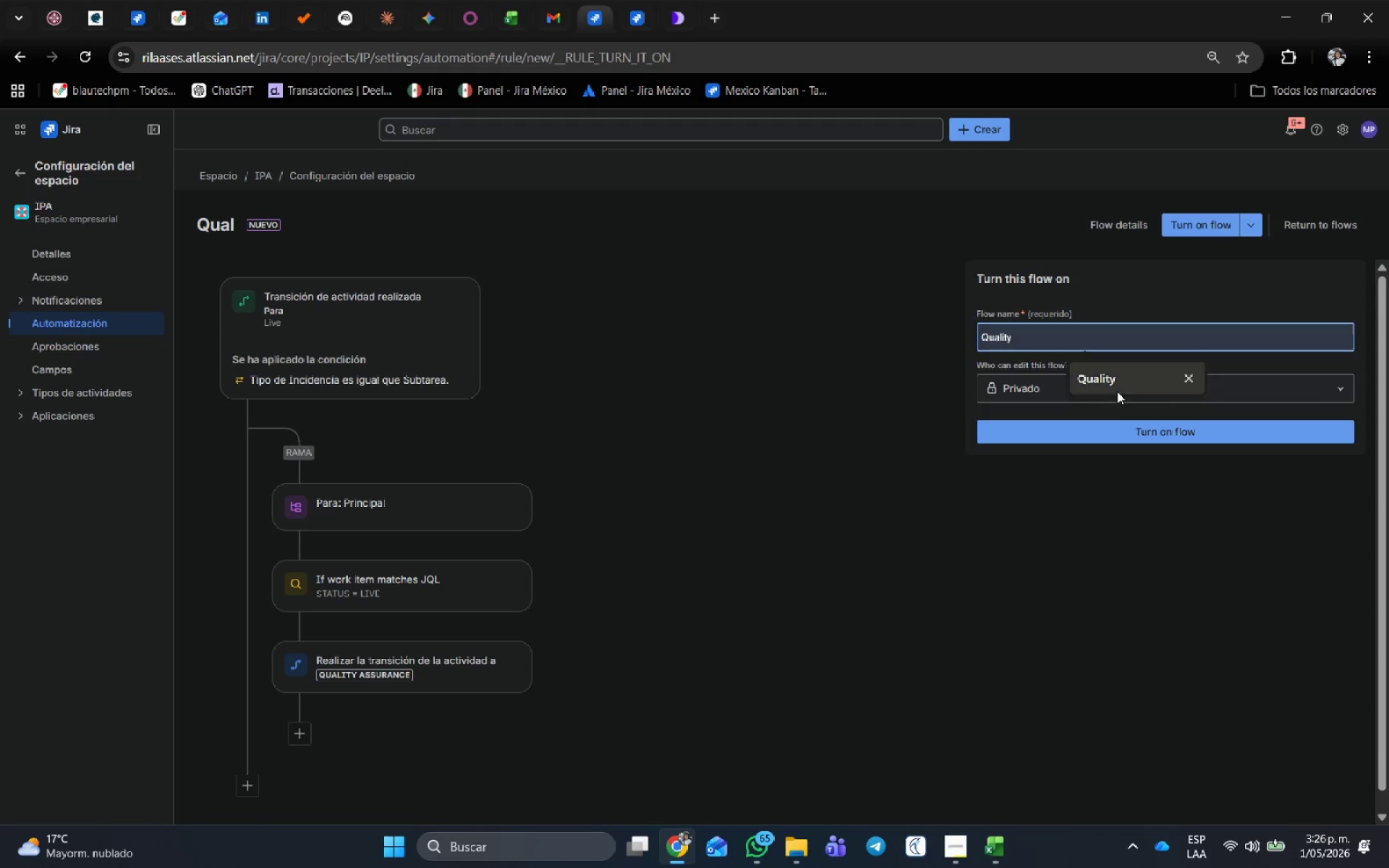 
left_click([1117, 385])
 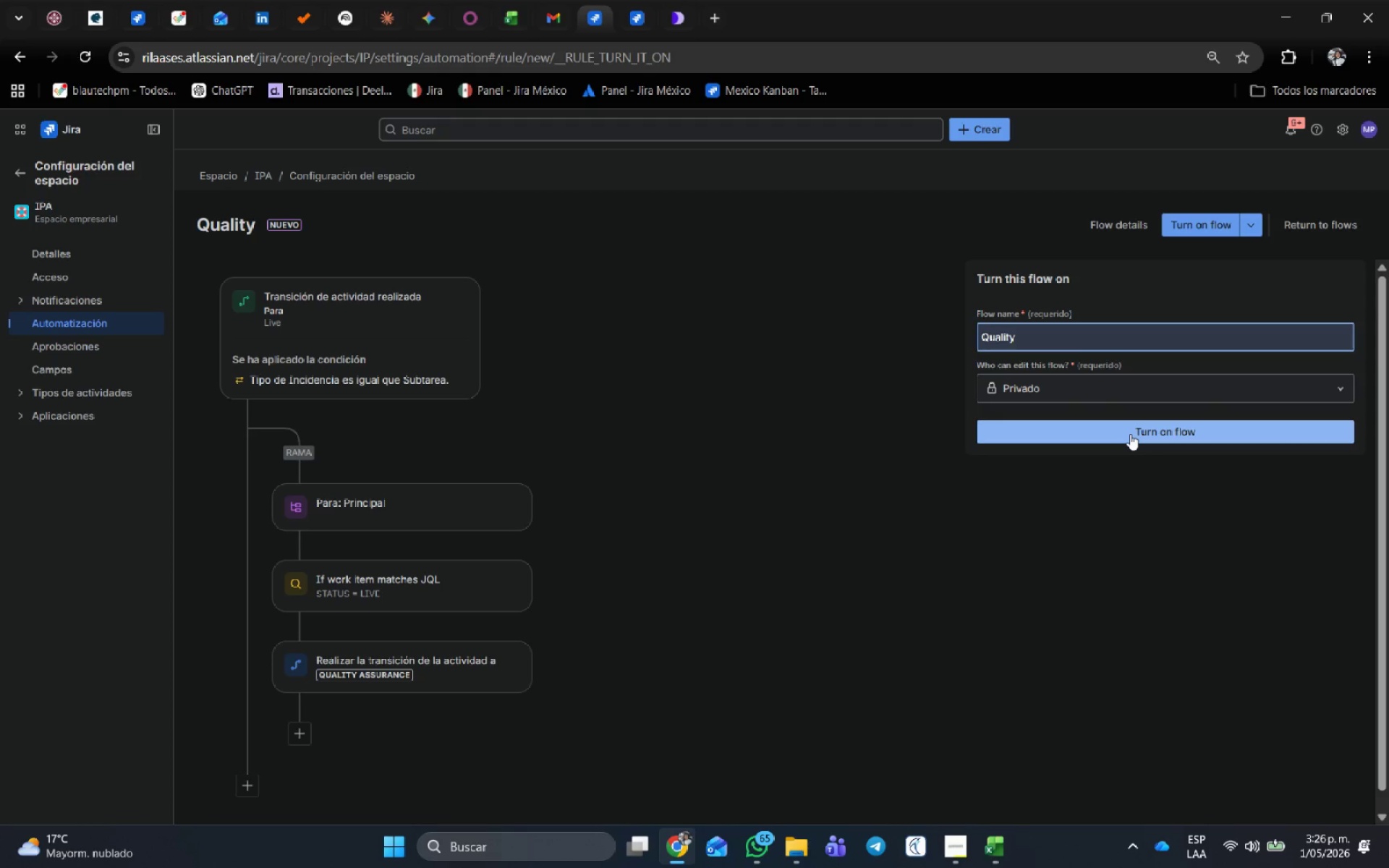 
left_click([1130, 433])
 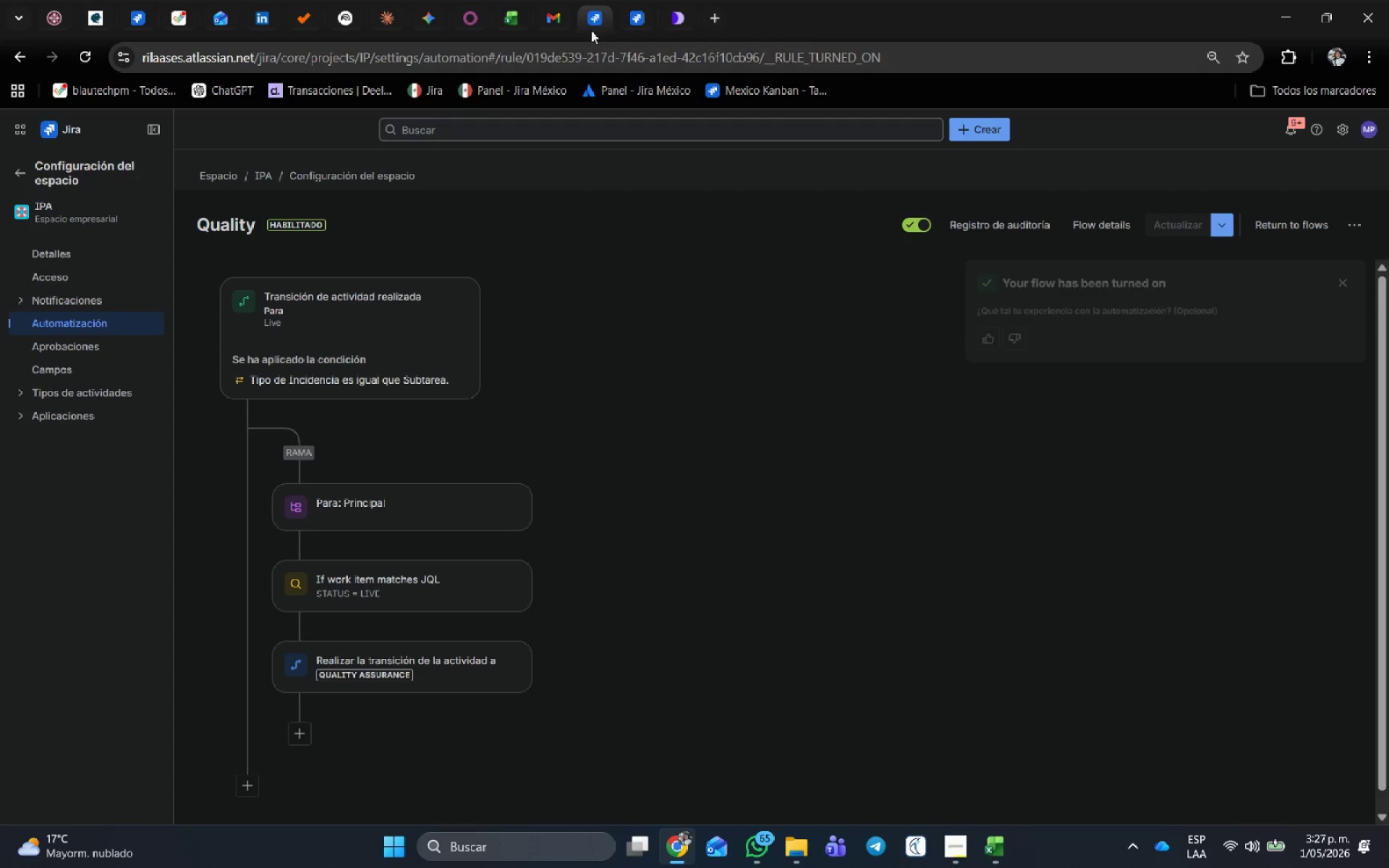 
left_click([630, 1])
 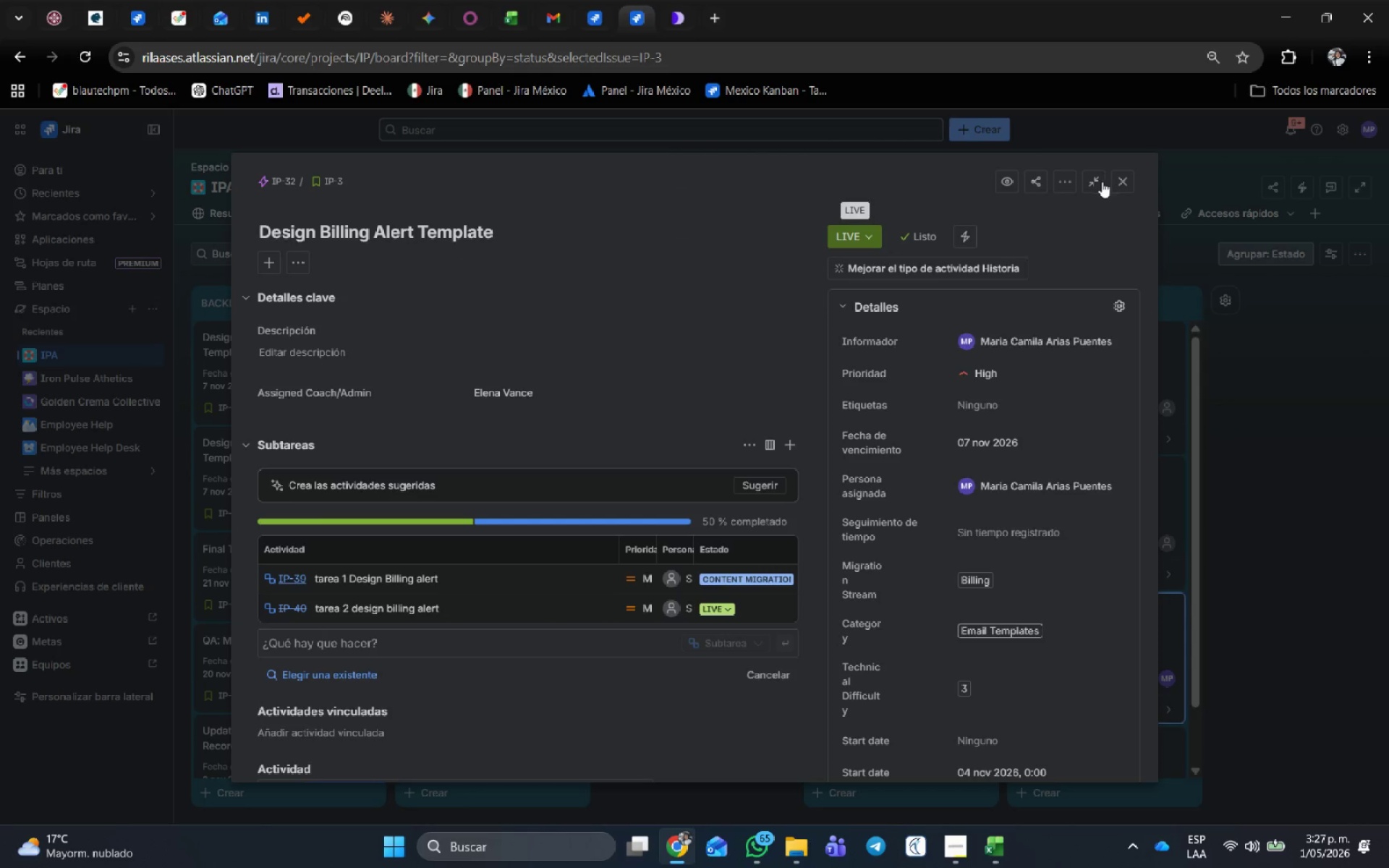 
left_click([859, 236])
 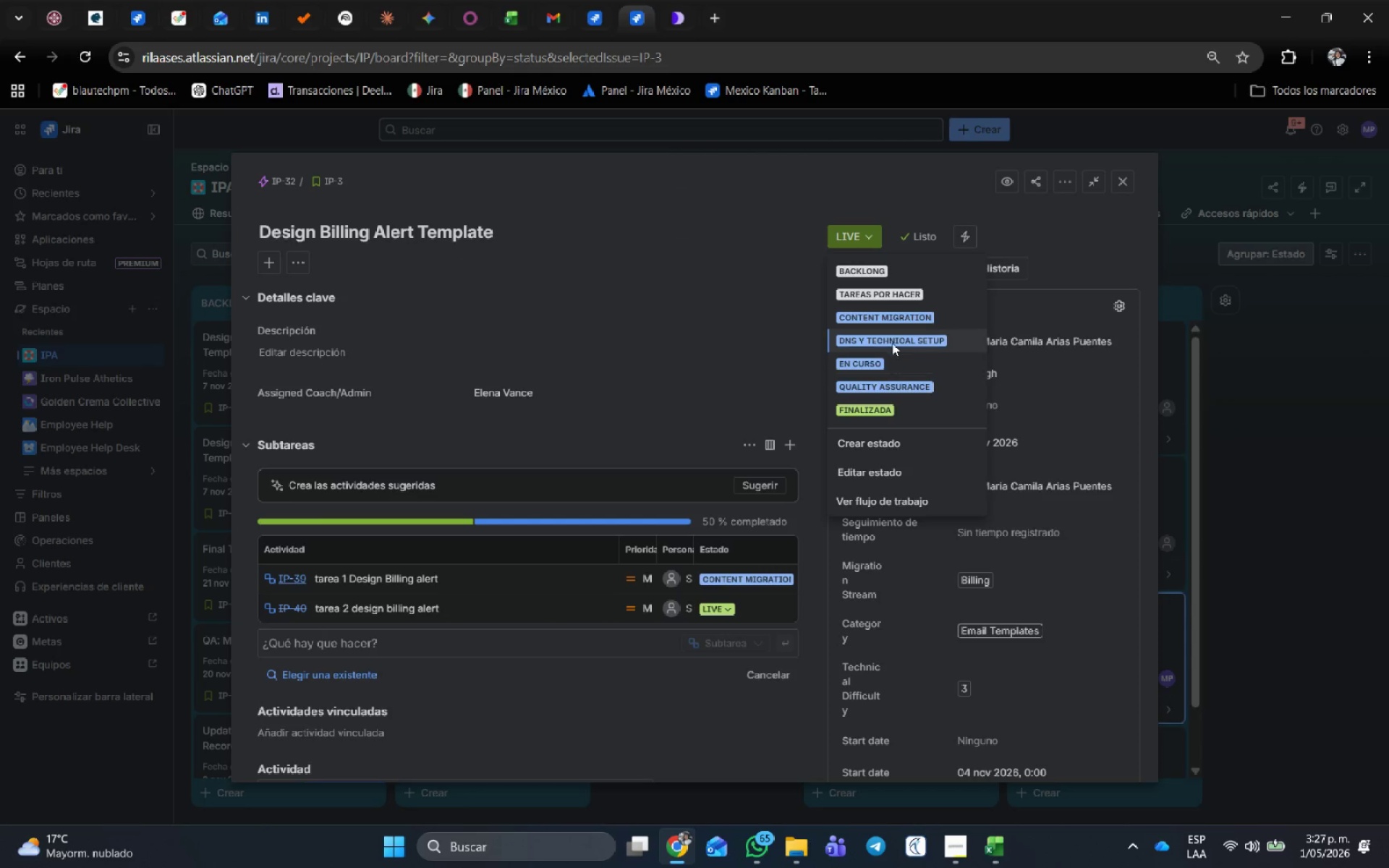 
left_click([892, 339])
 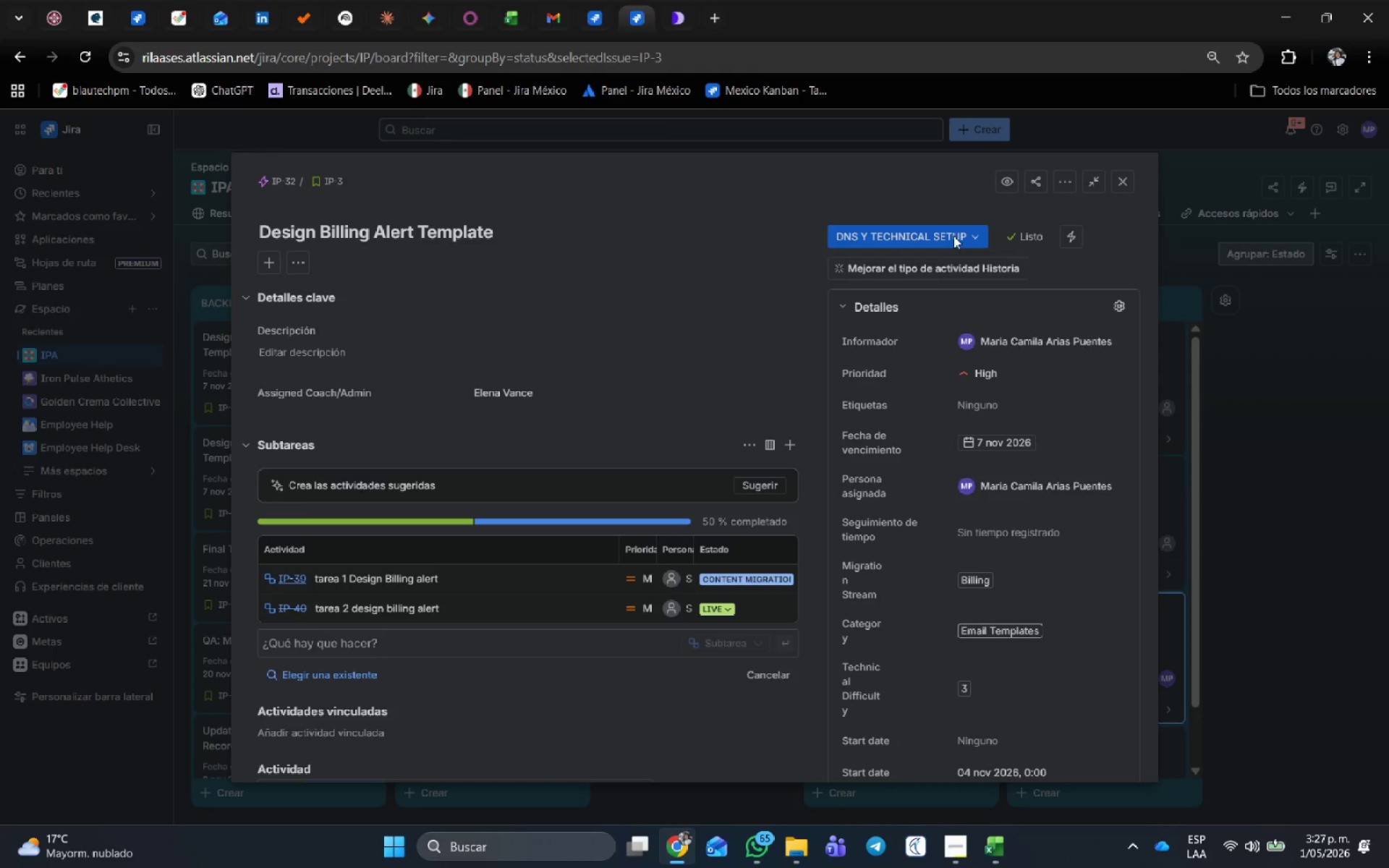 
left_click([951, 245])
 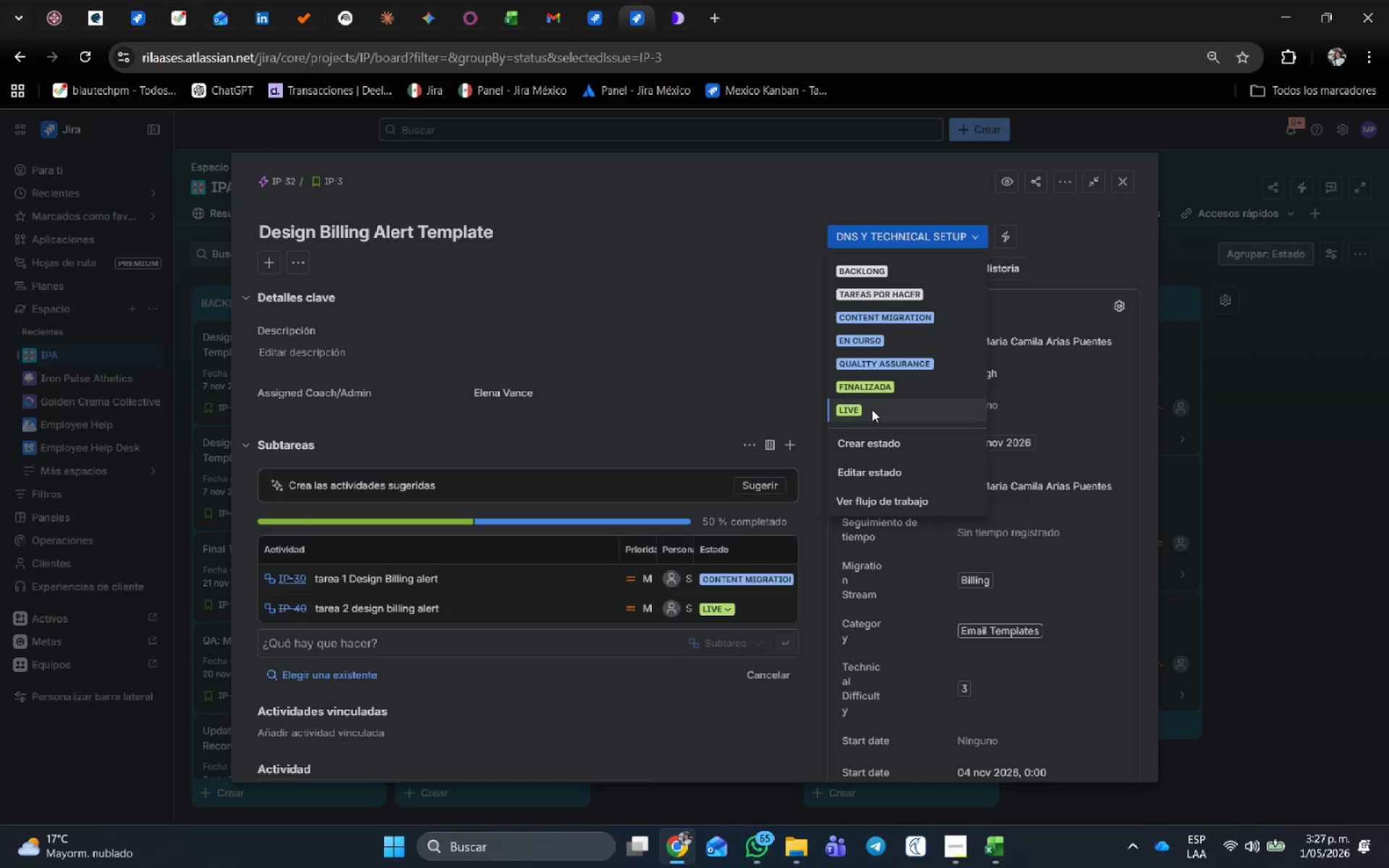 
left_click([872, 409])
 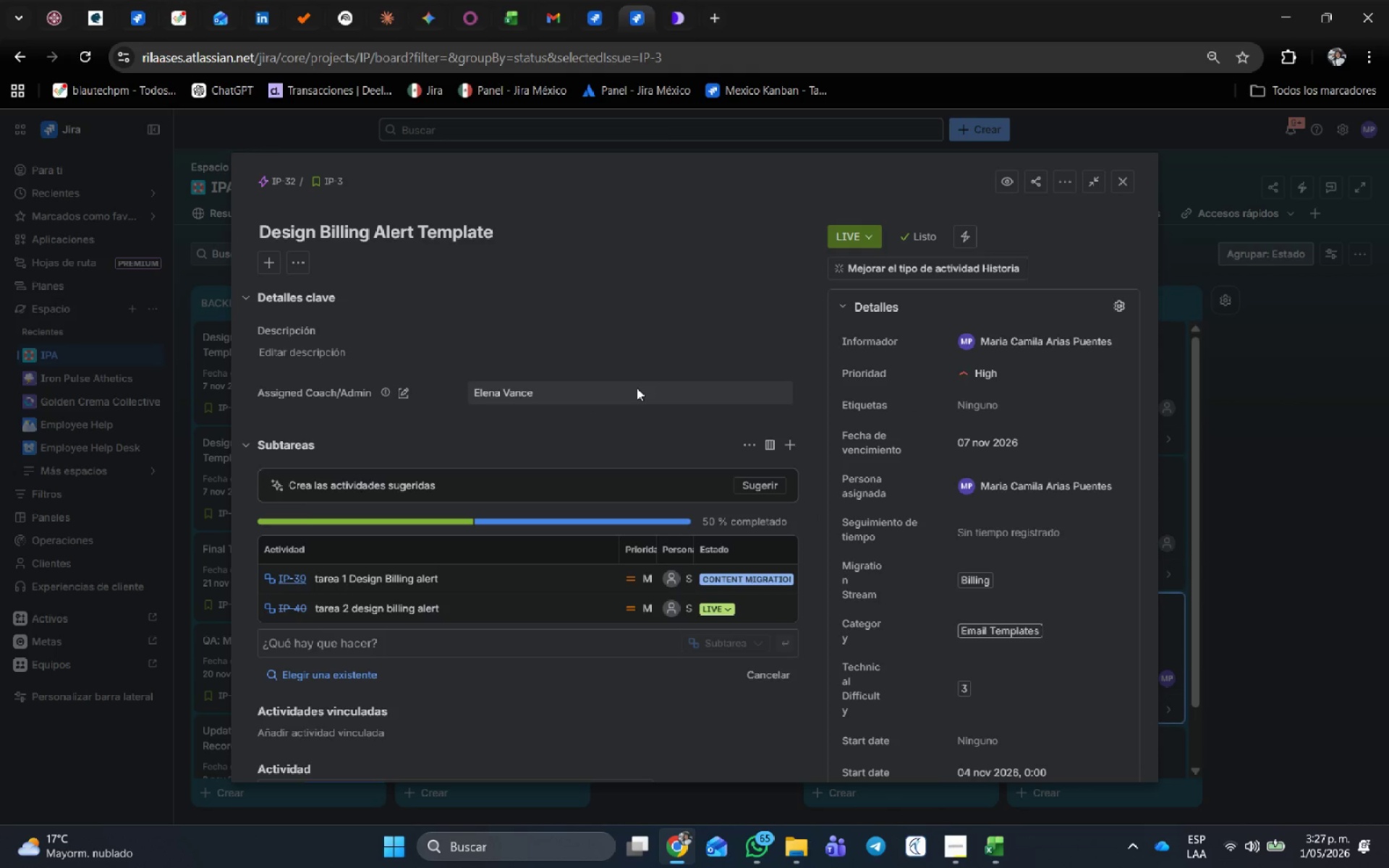 
wait(5.14)
 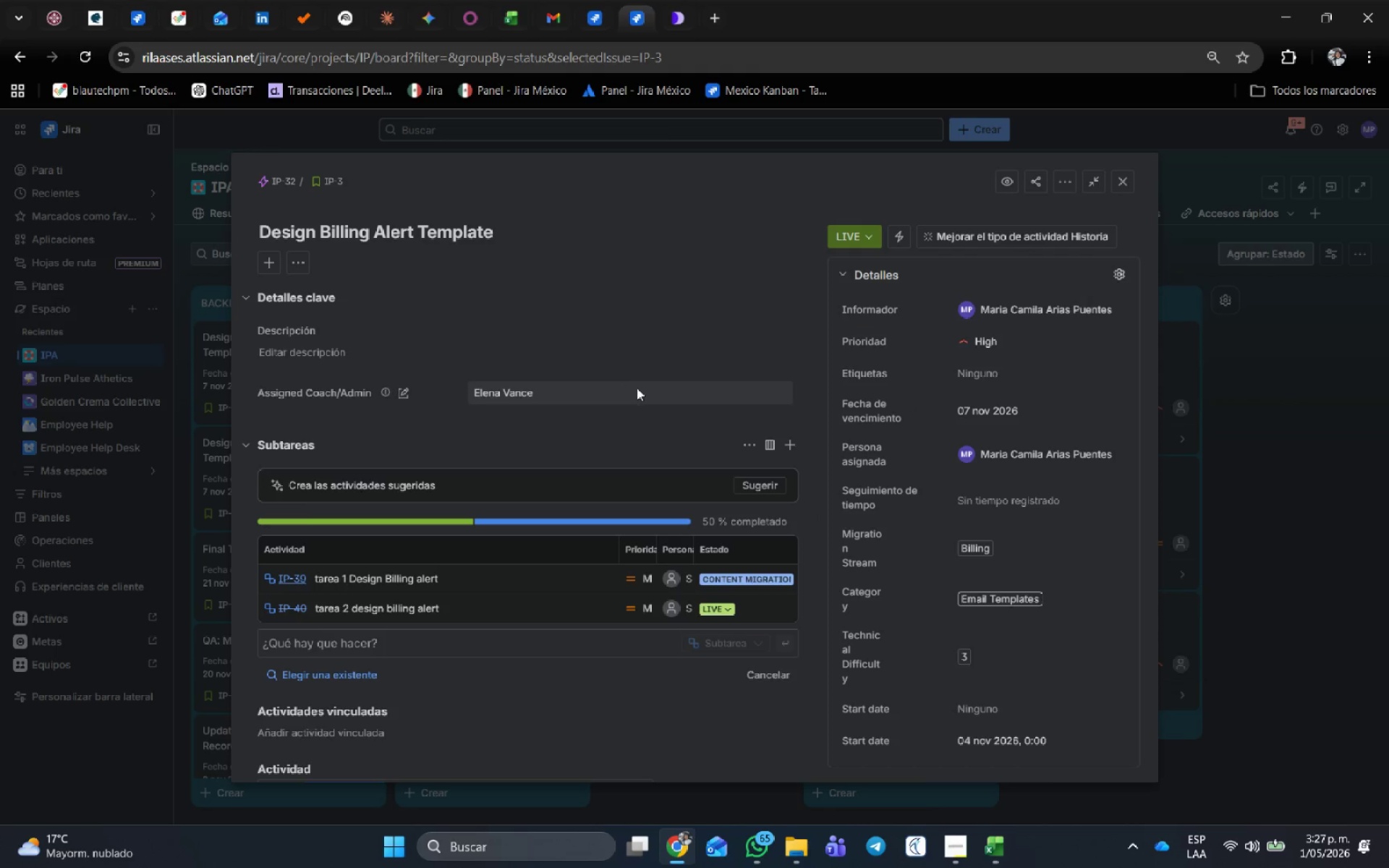 
left_click([1123, 185])
 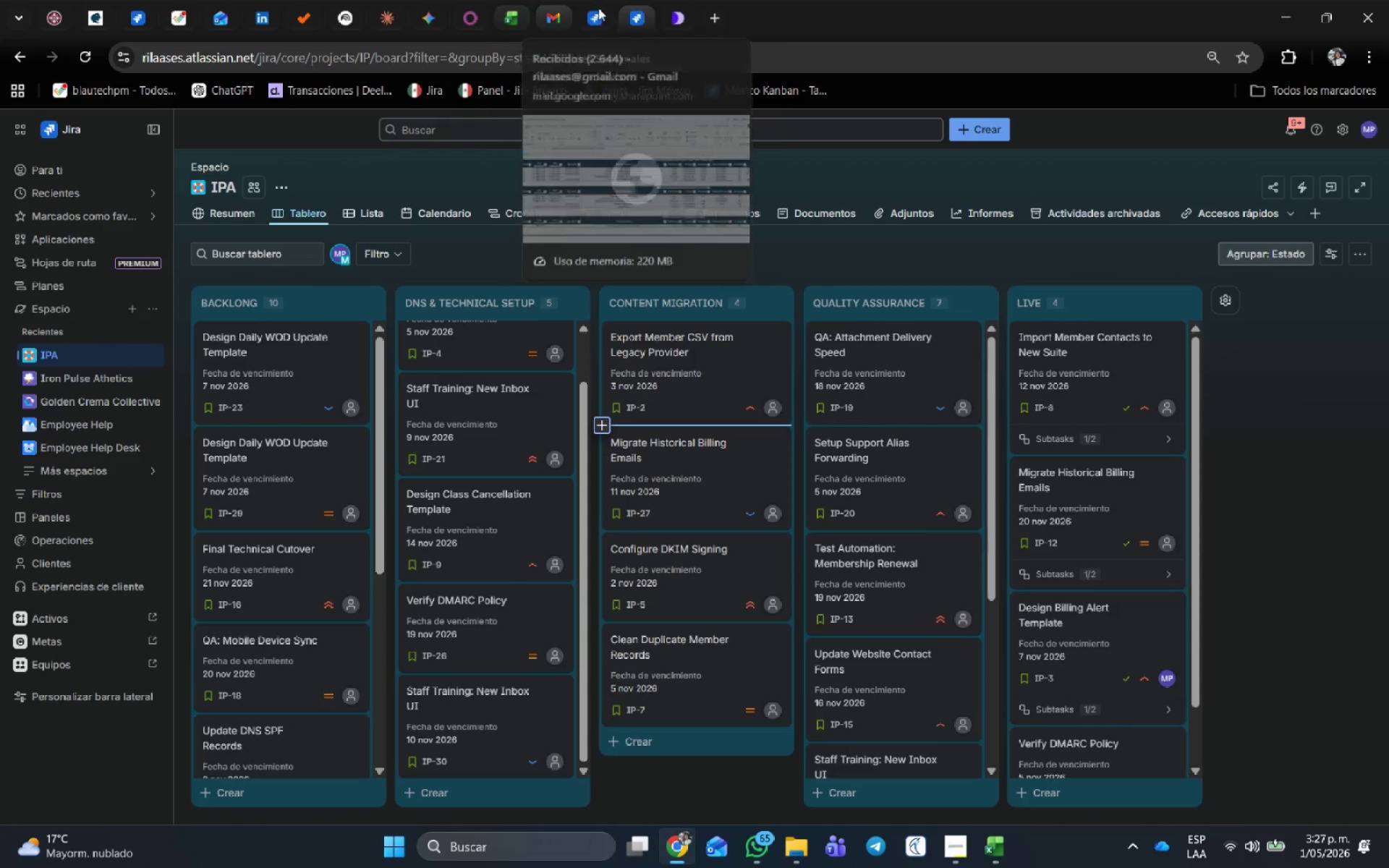 
left_click([607, 9])
 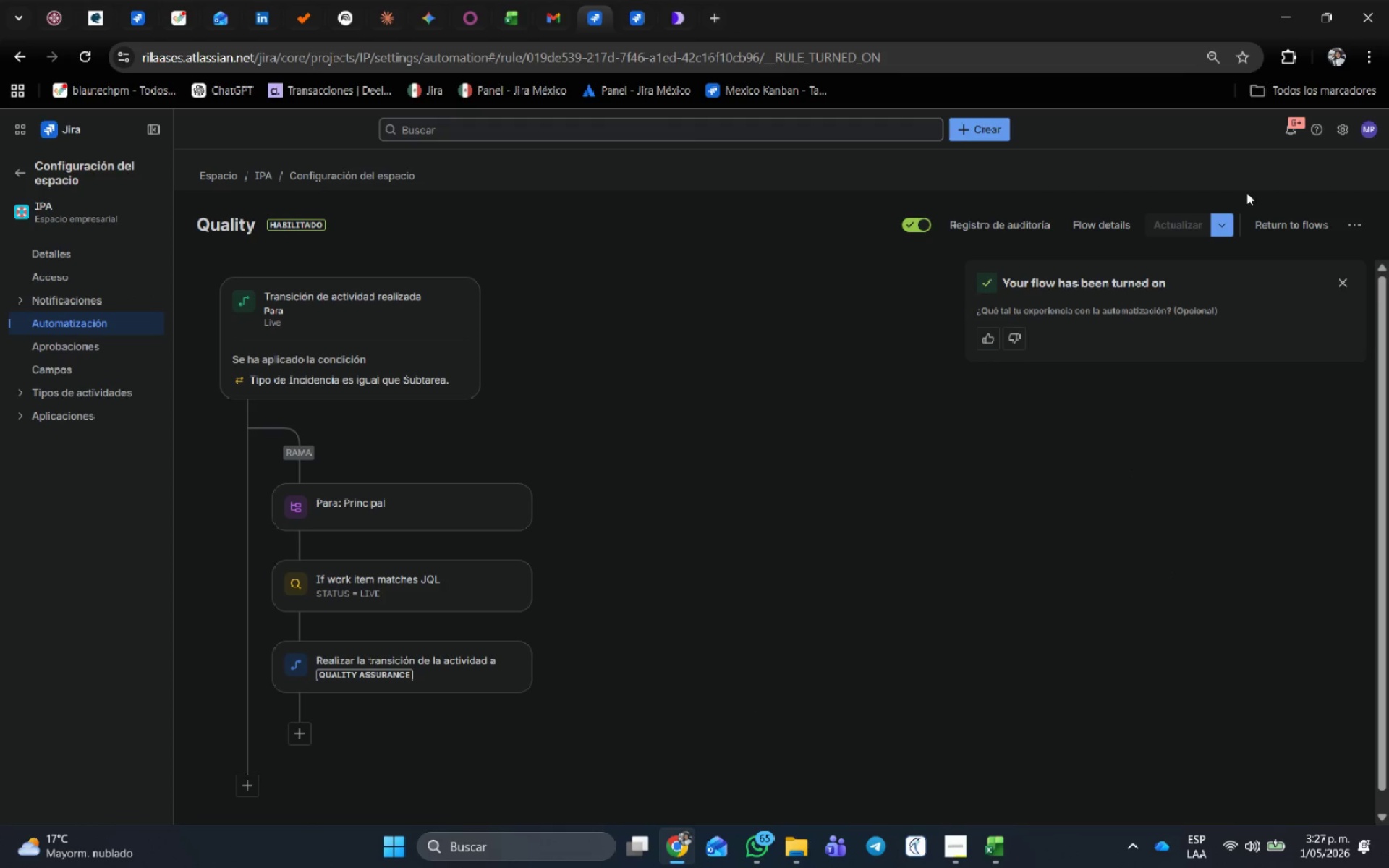 
left_click([1290, 215])
 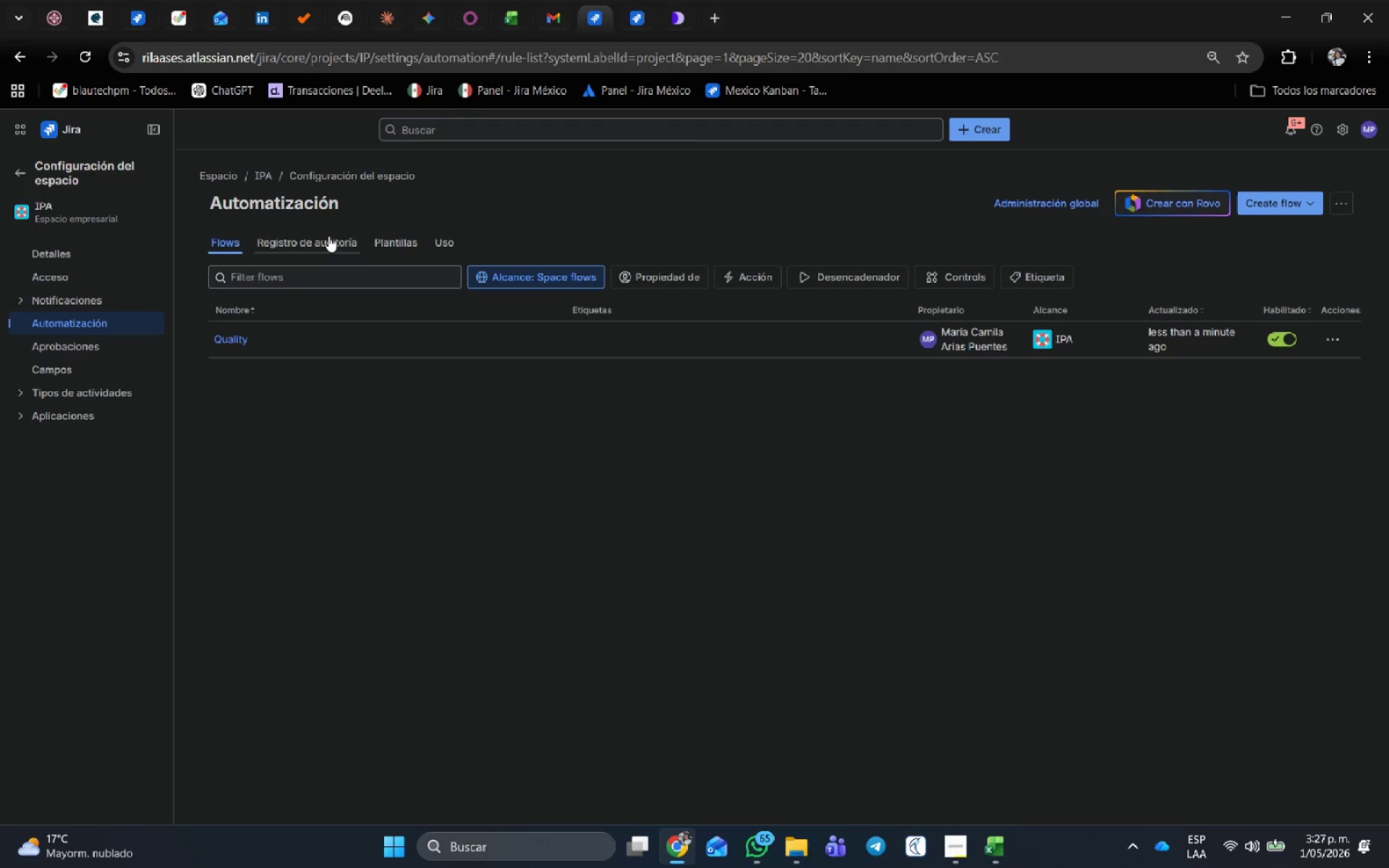 
left_click([328, 236])
 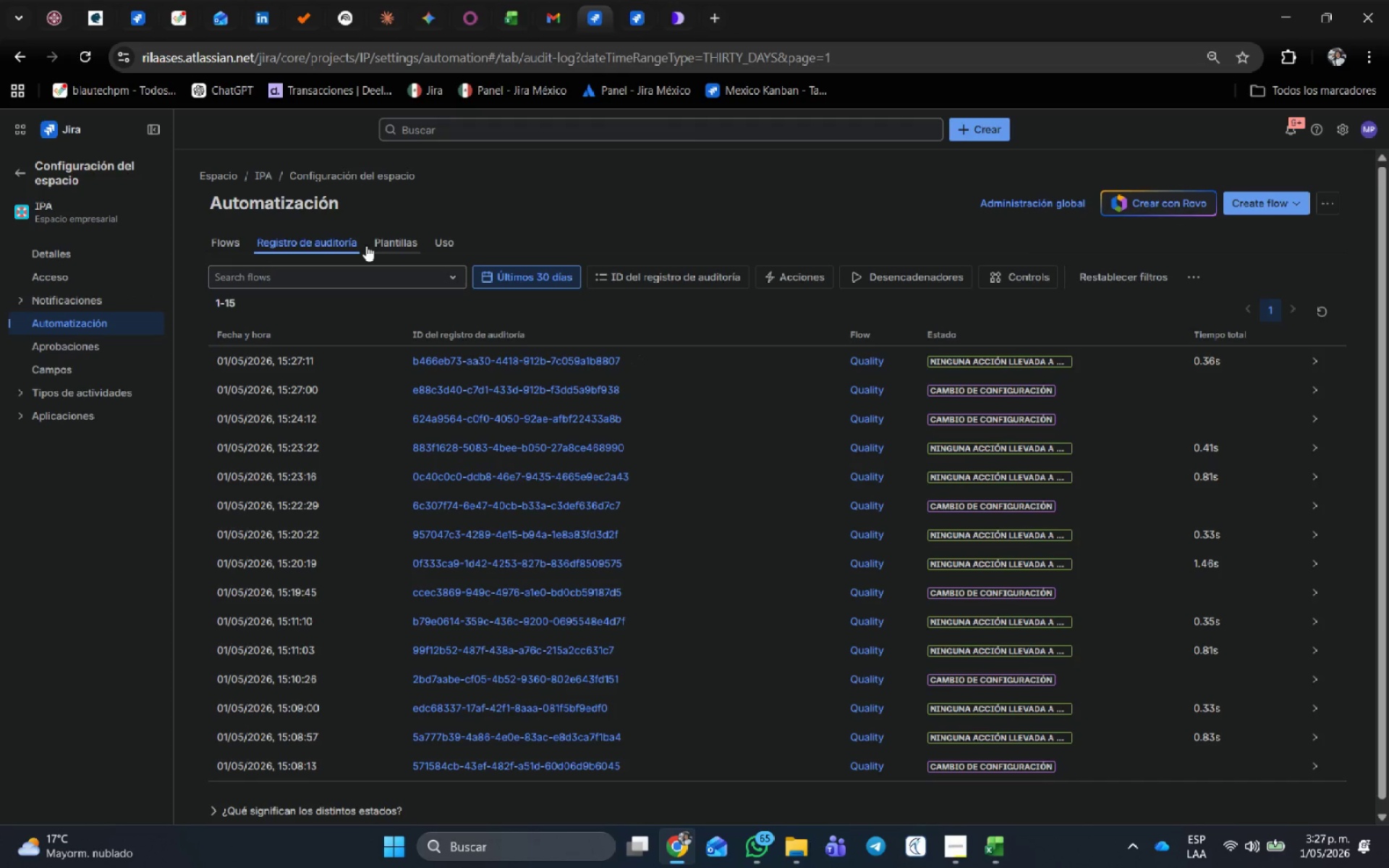 
wait(16.86)
 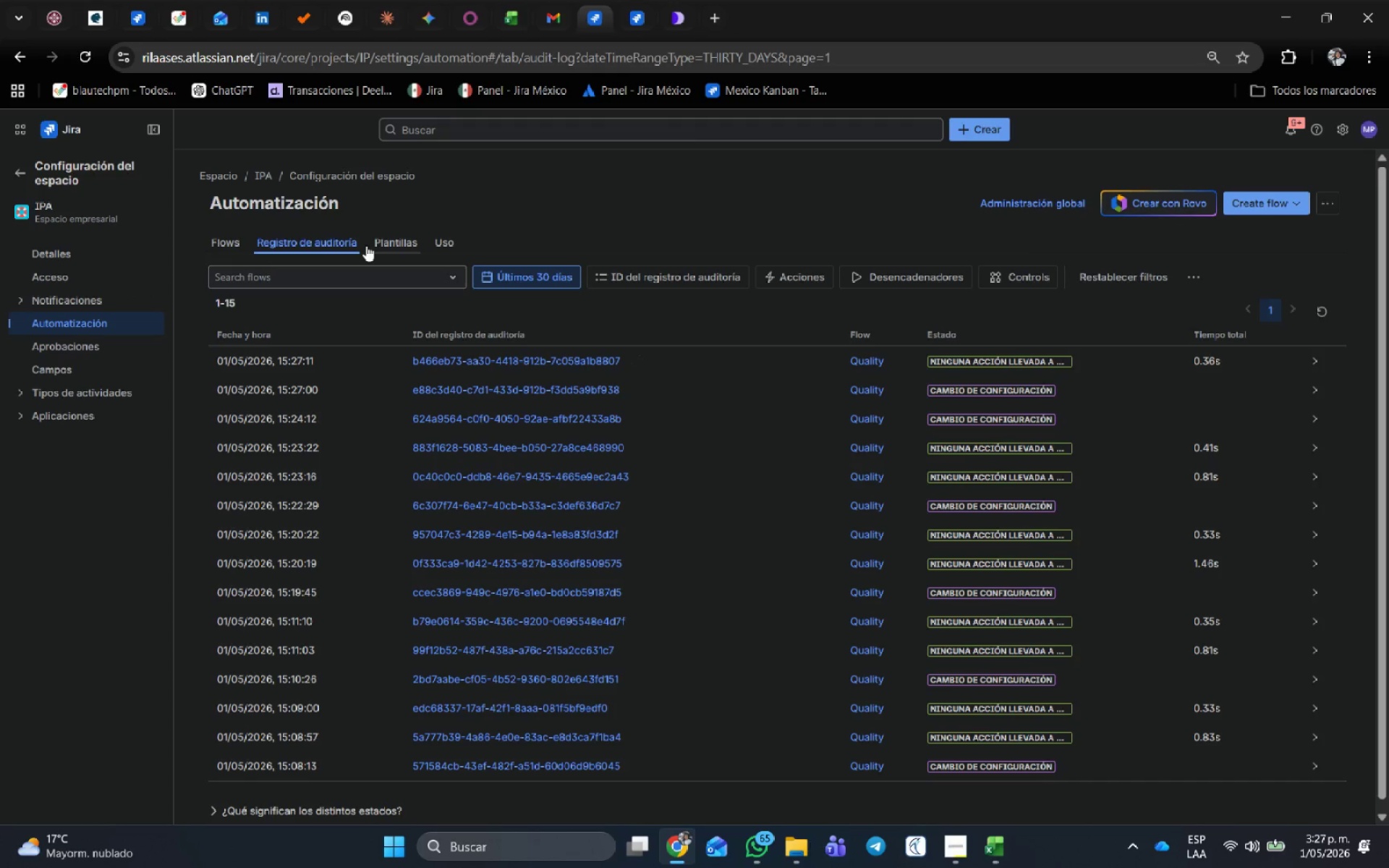 
left_click([222, 243])
 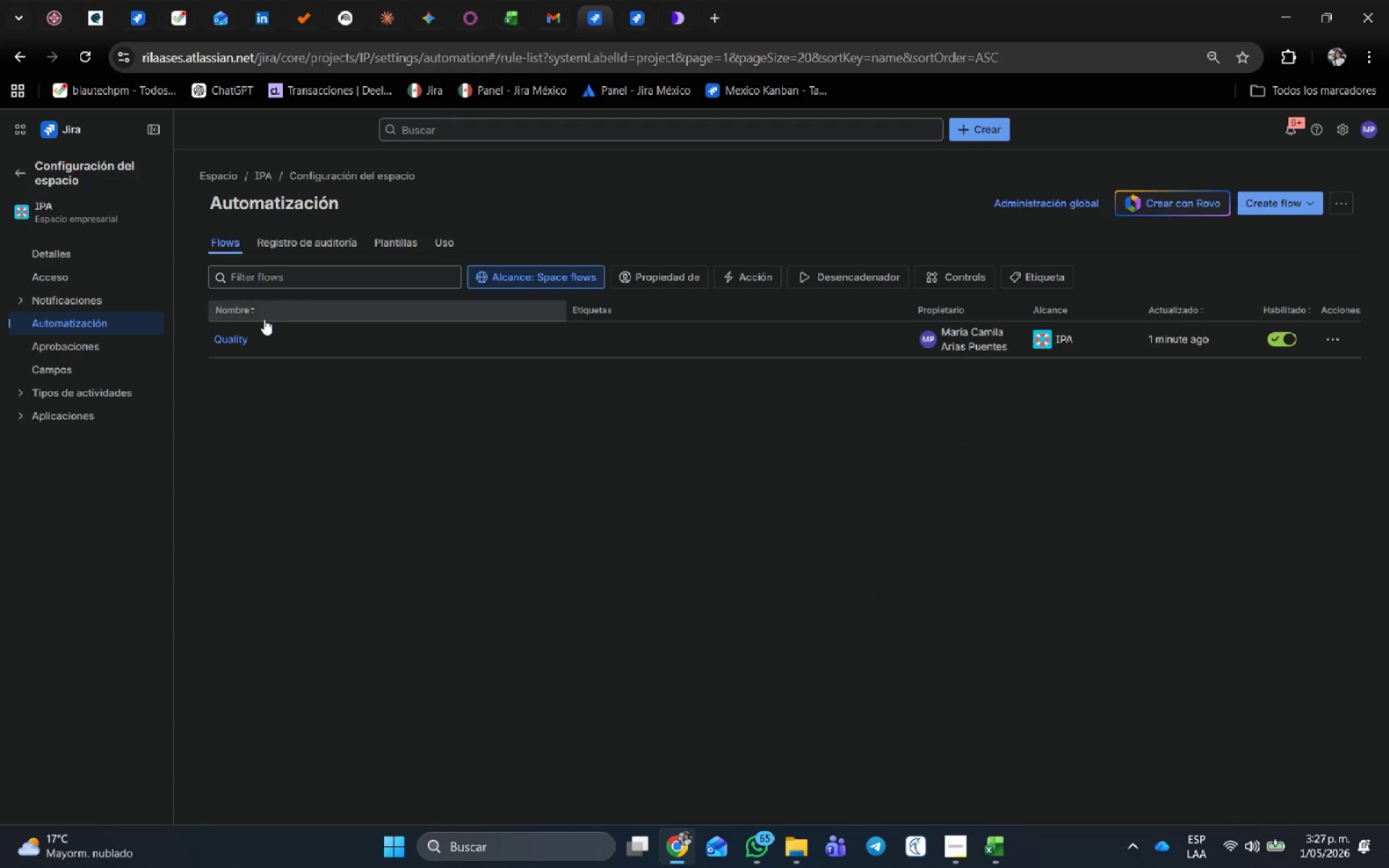 
left_click([229, 340])
 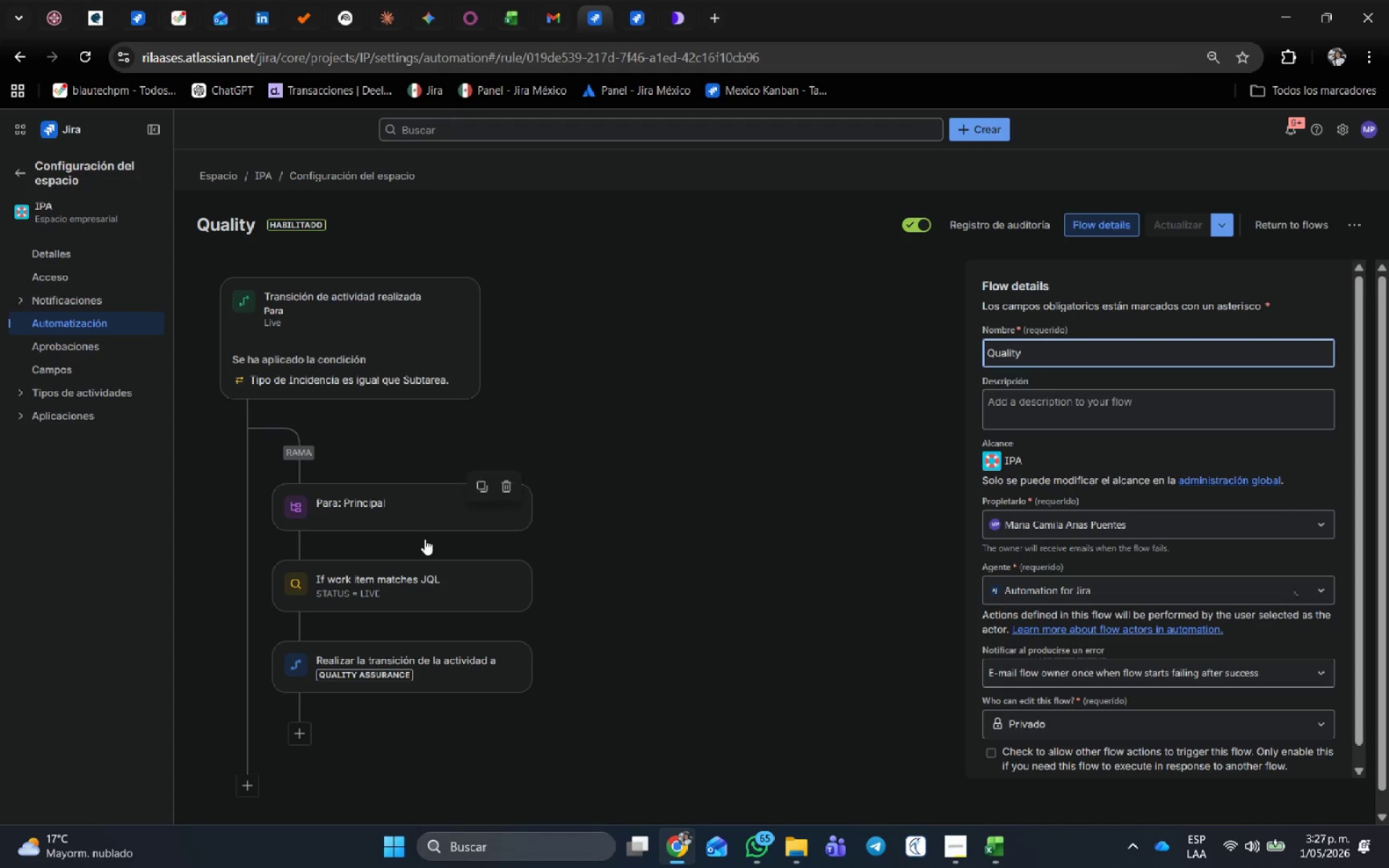 
left_click([425, 584])
 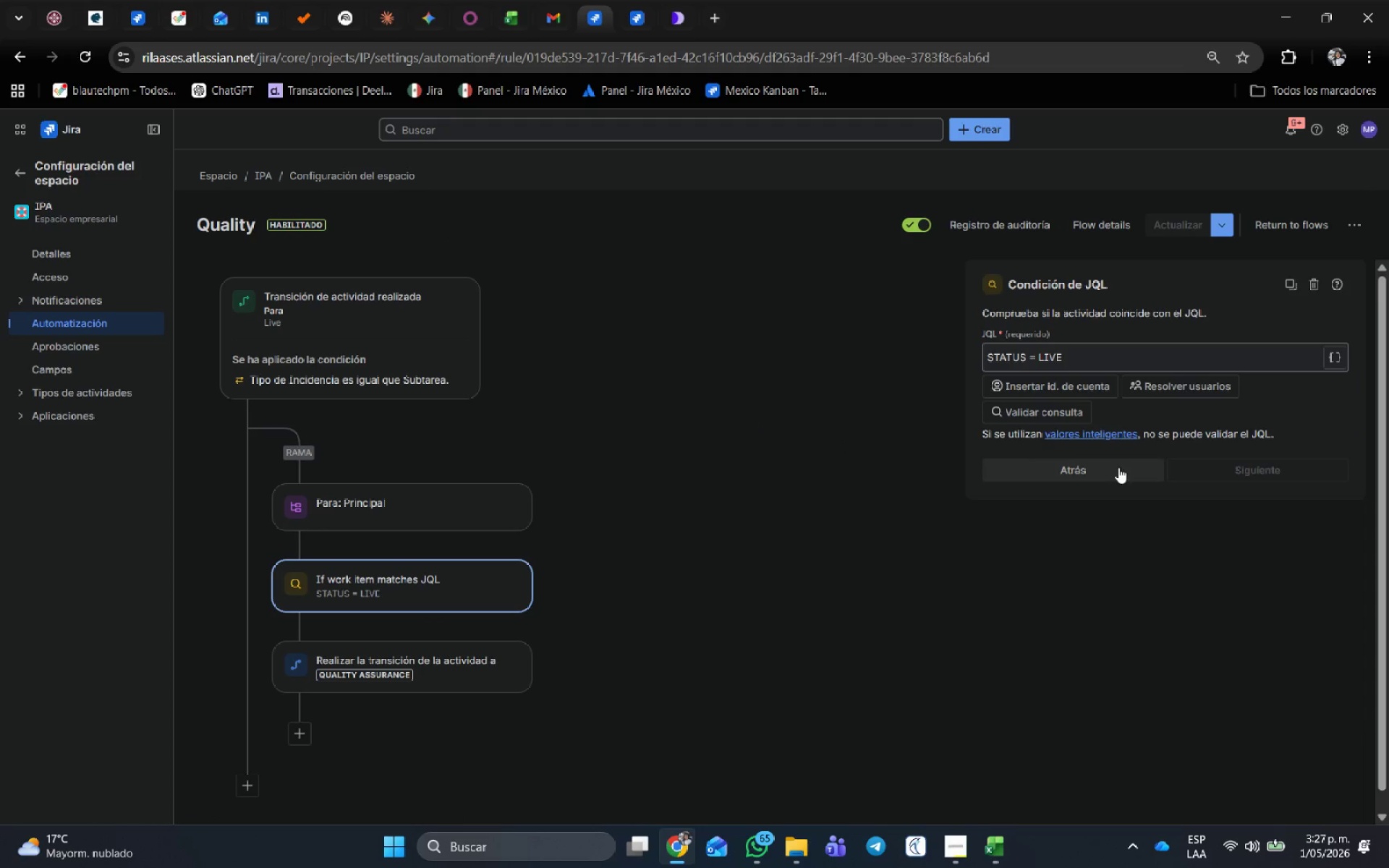 
left_click([1315, 284])
 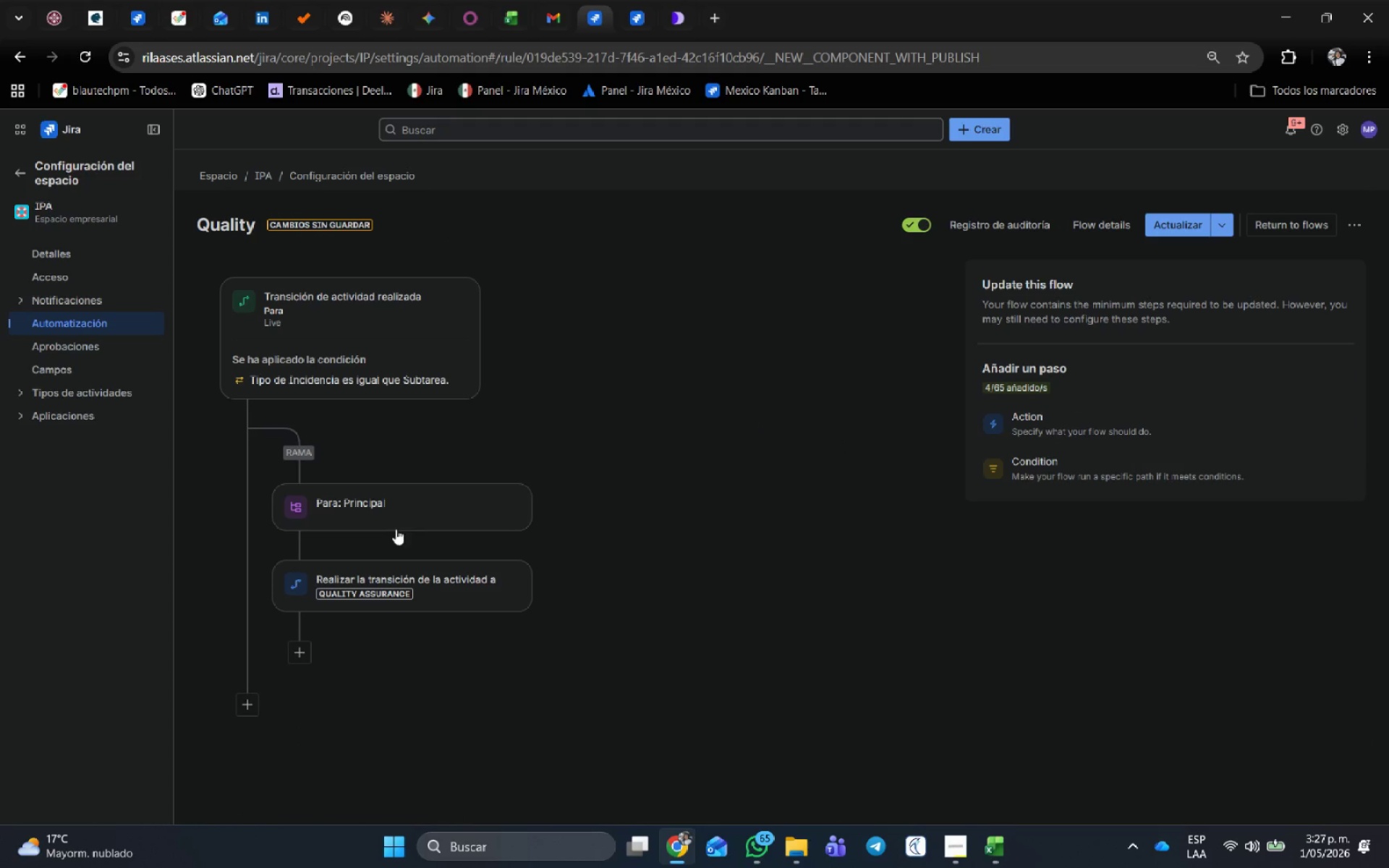 
left_click([416, 514])
 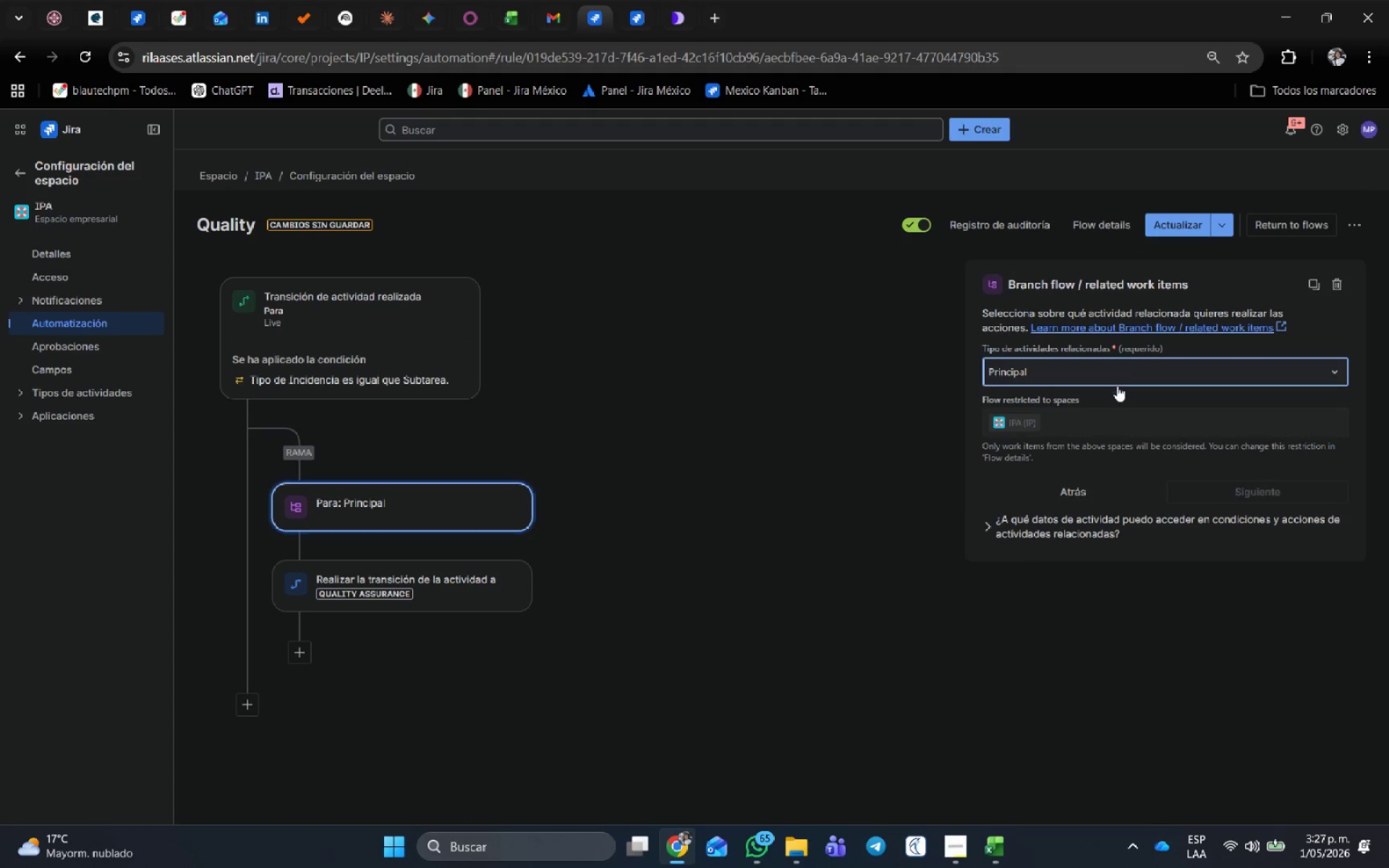 
left_click([1120, 376])
 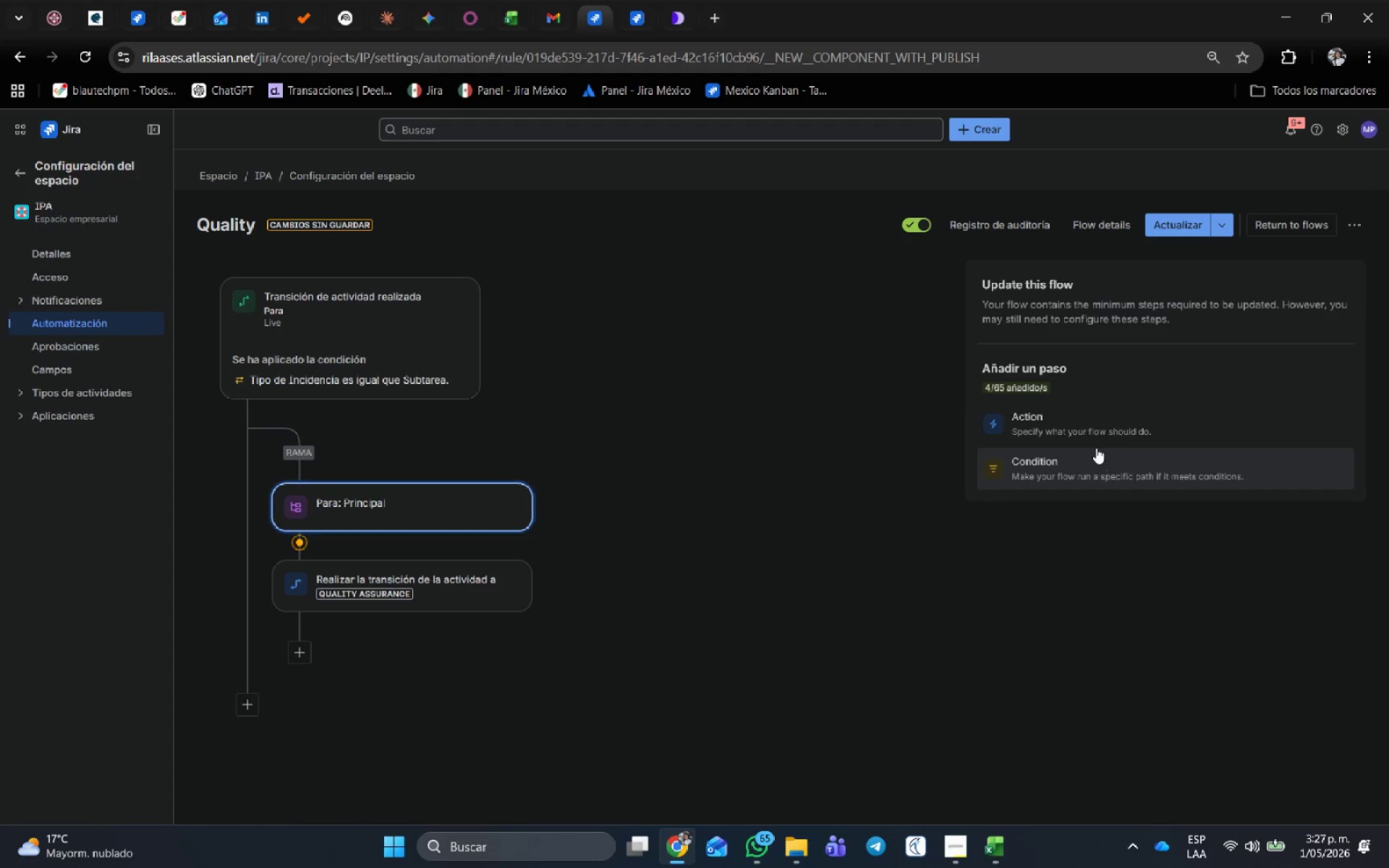 
left_click([1086, 469])
 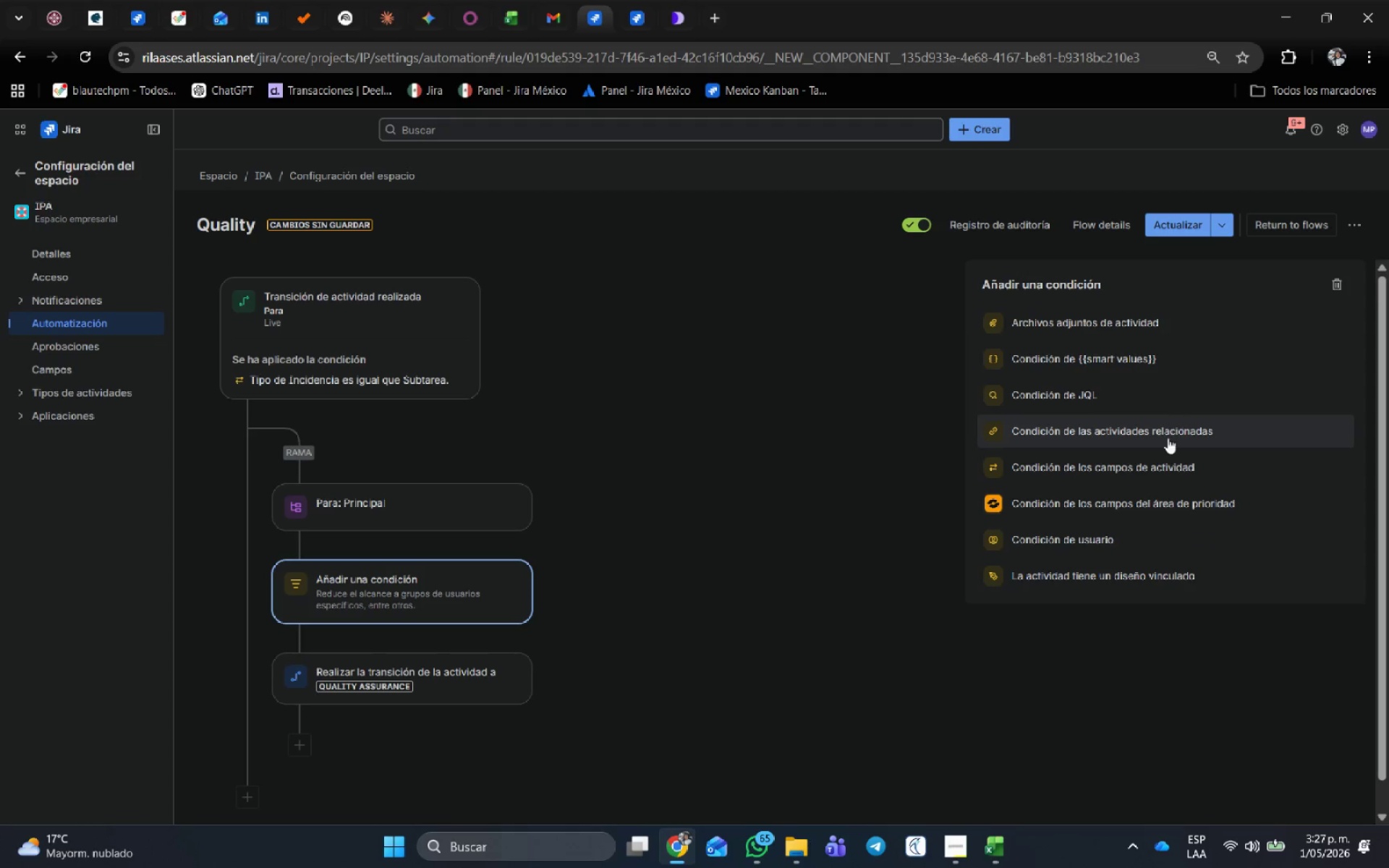 
left_click([1168, 436])
 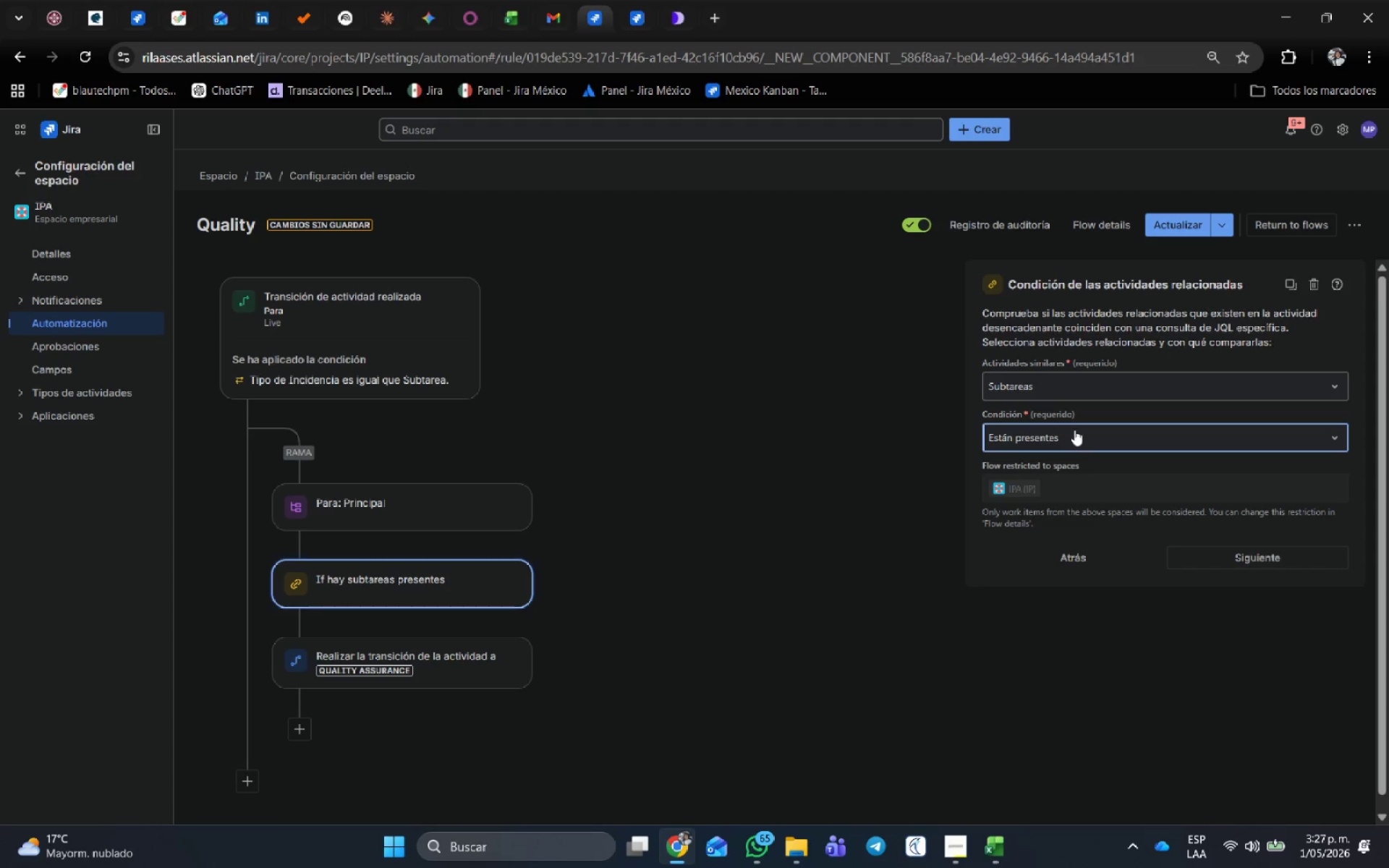 
left_click([1064, 389])
 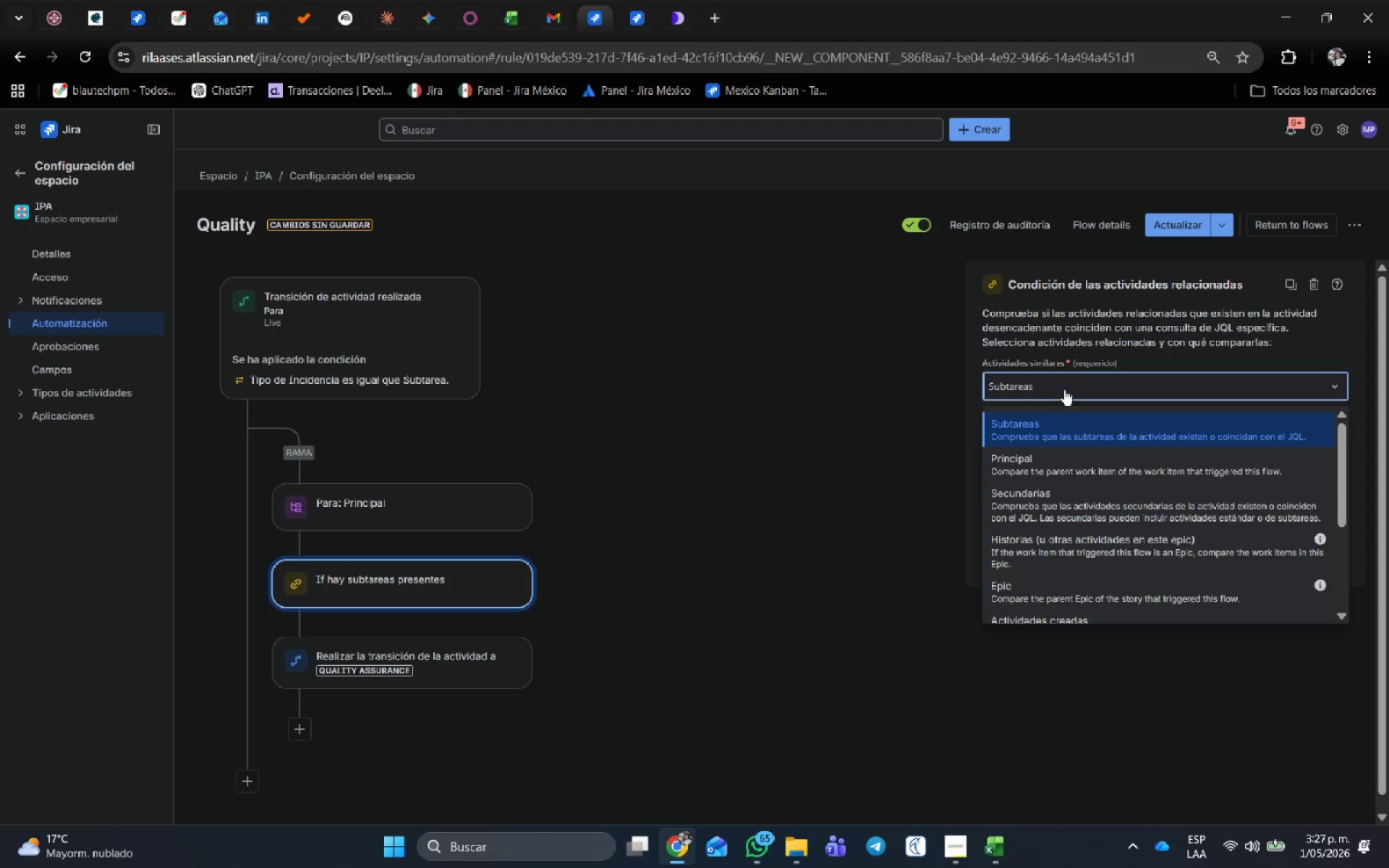 
left_click([1064, 389])
 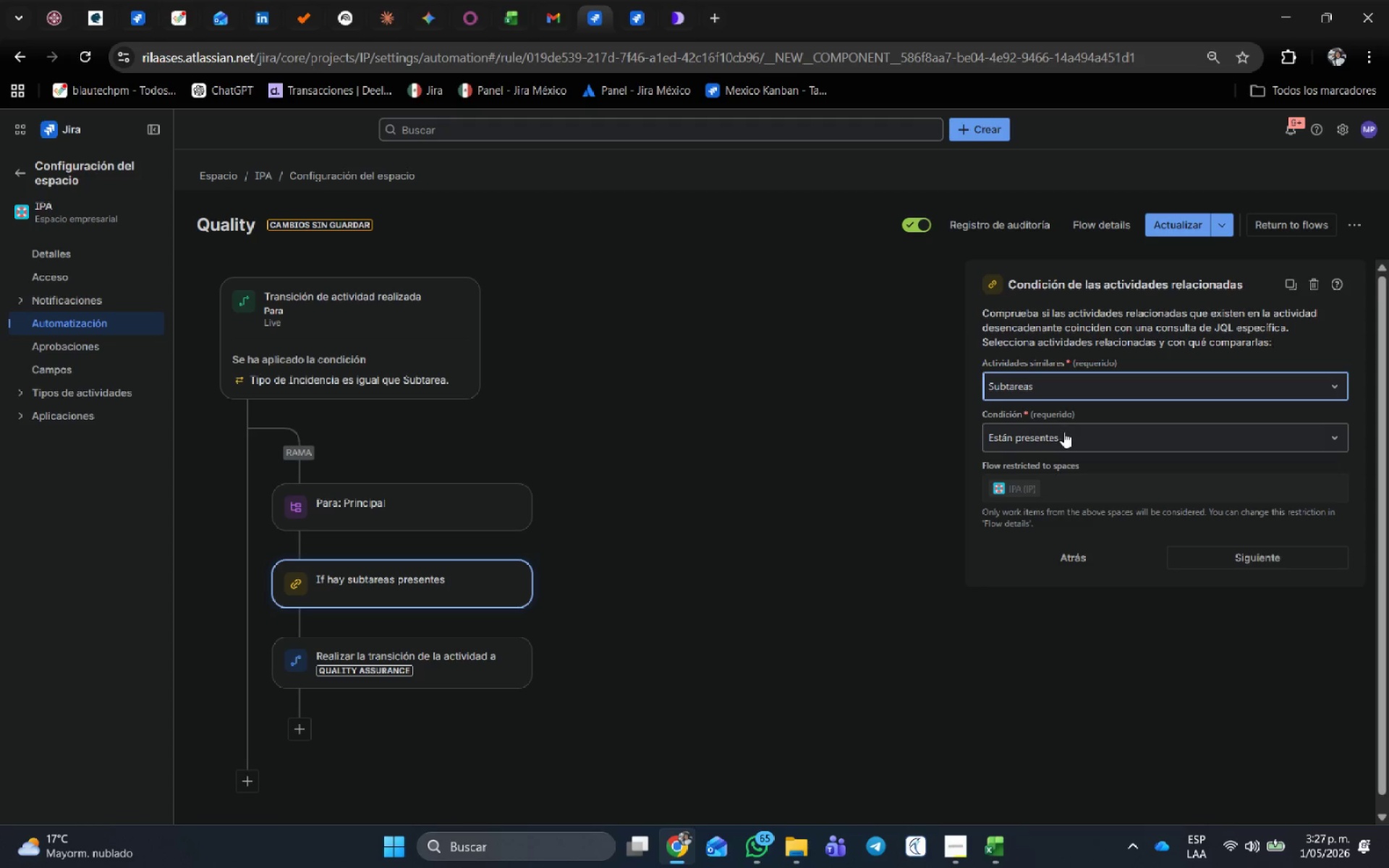 
left_click([1064, 433])
 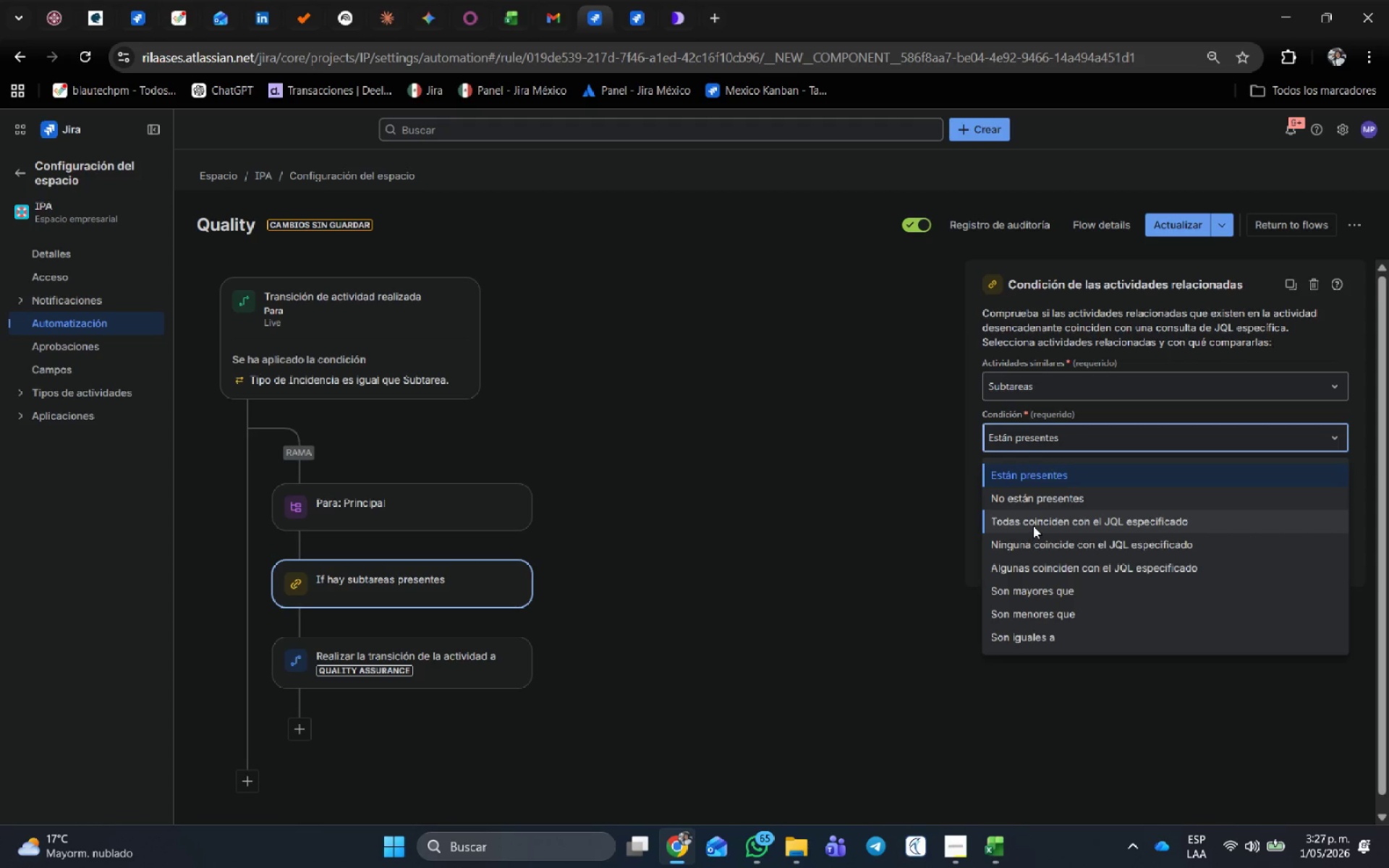 
left_click([1033, 525])
 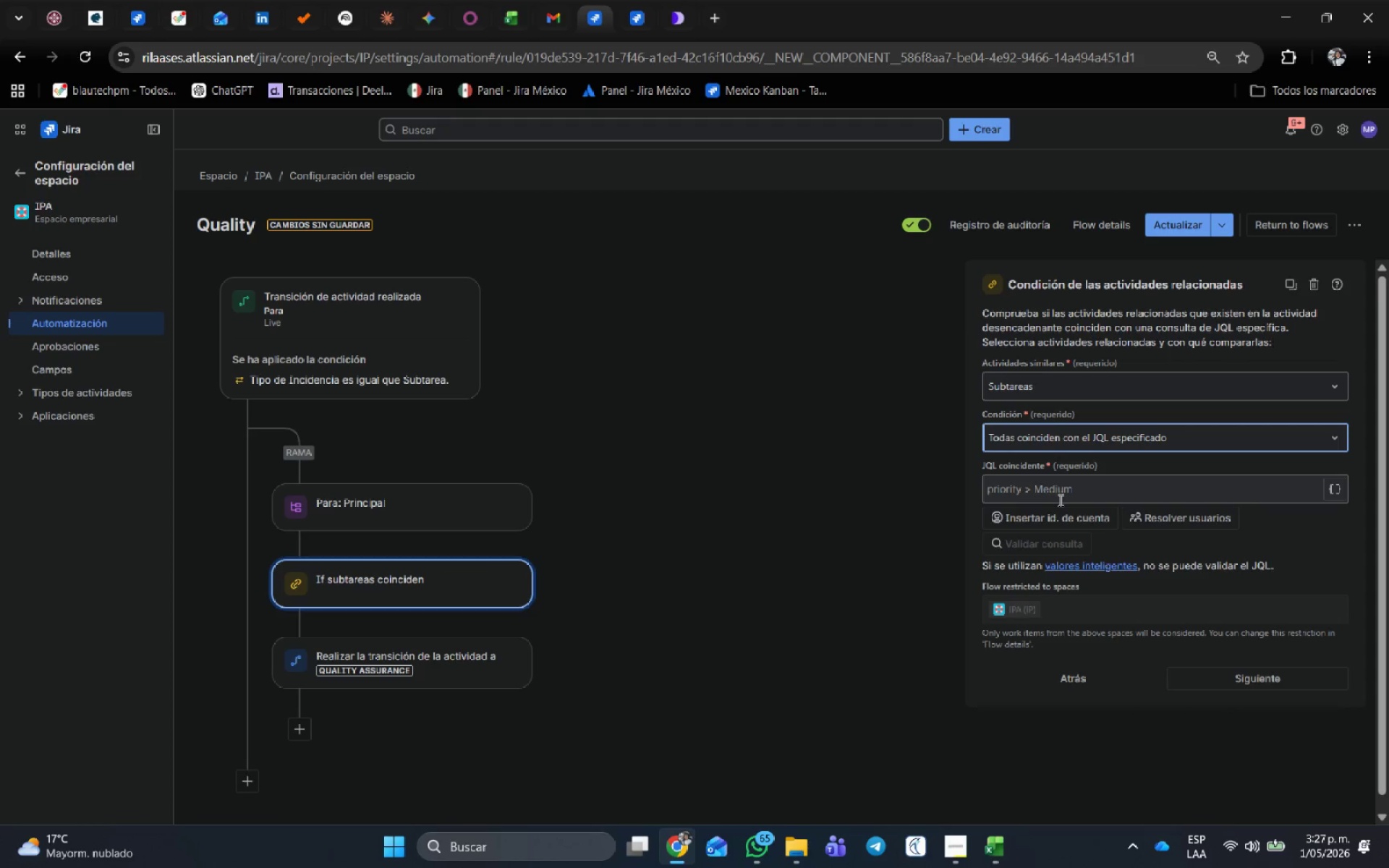 
left_click([1061, 496])
 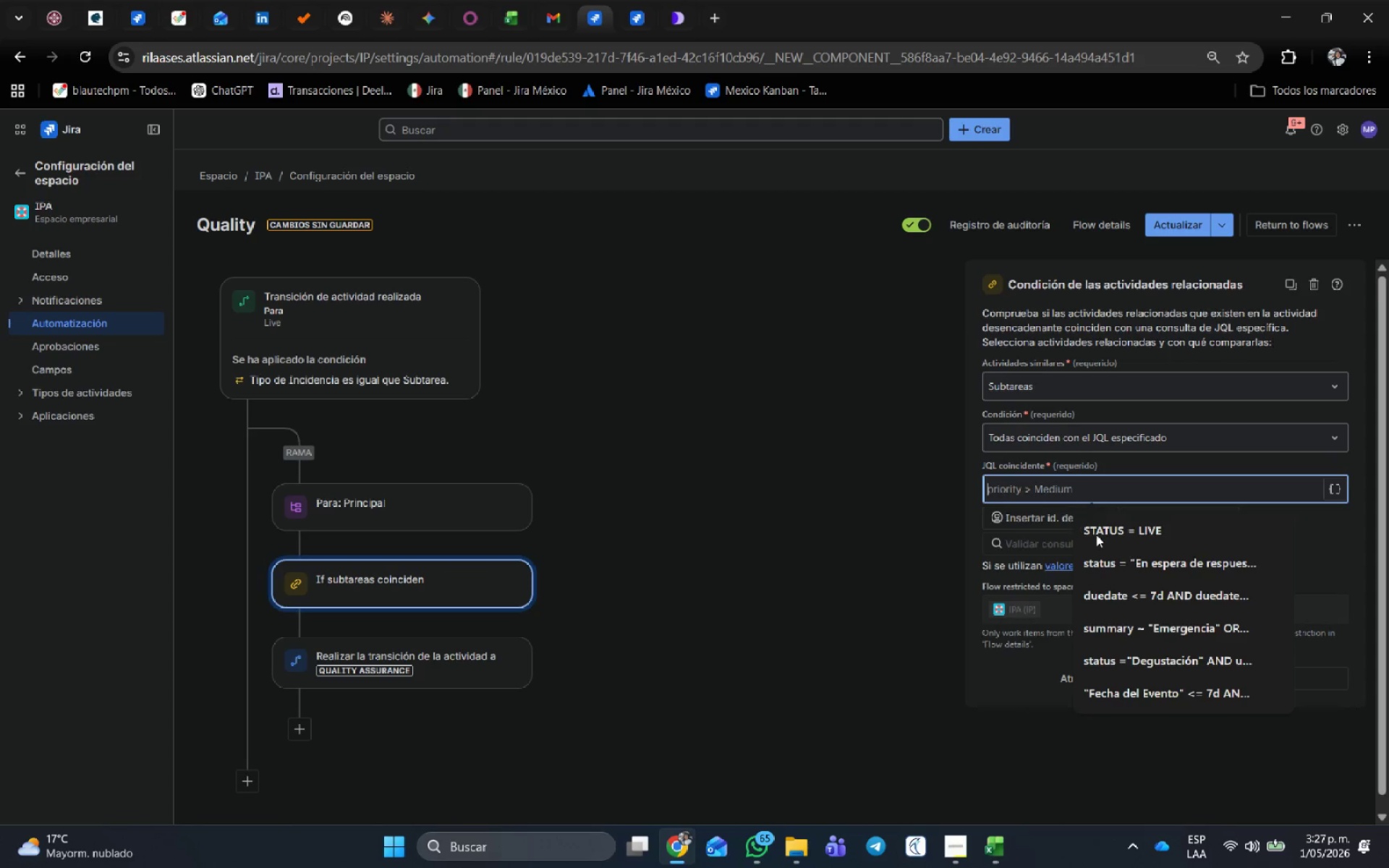 
left_click([1097, 535])
 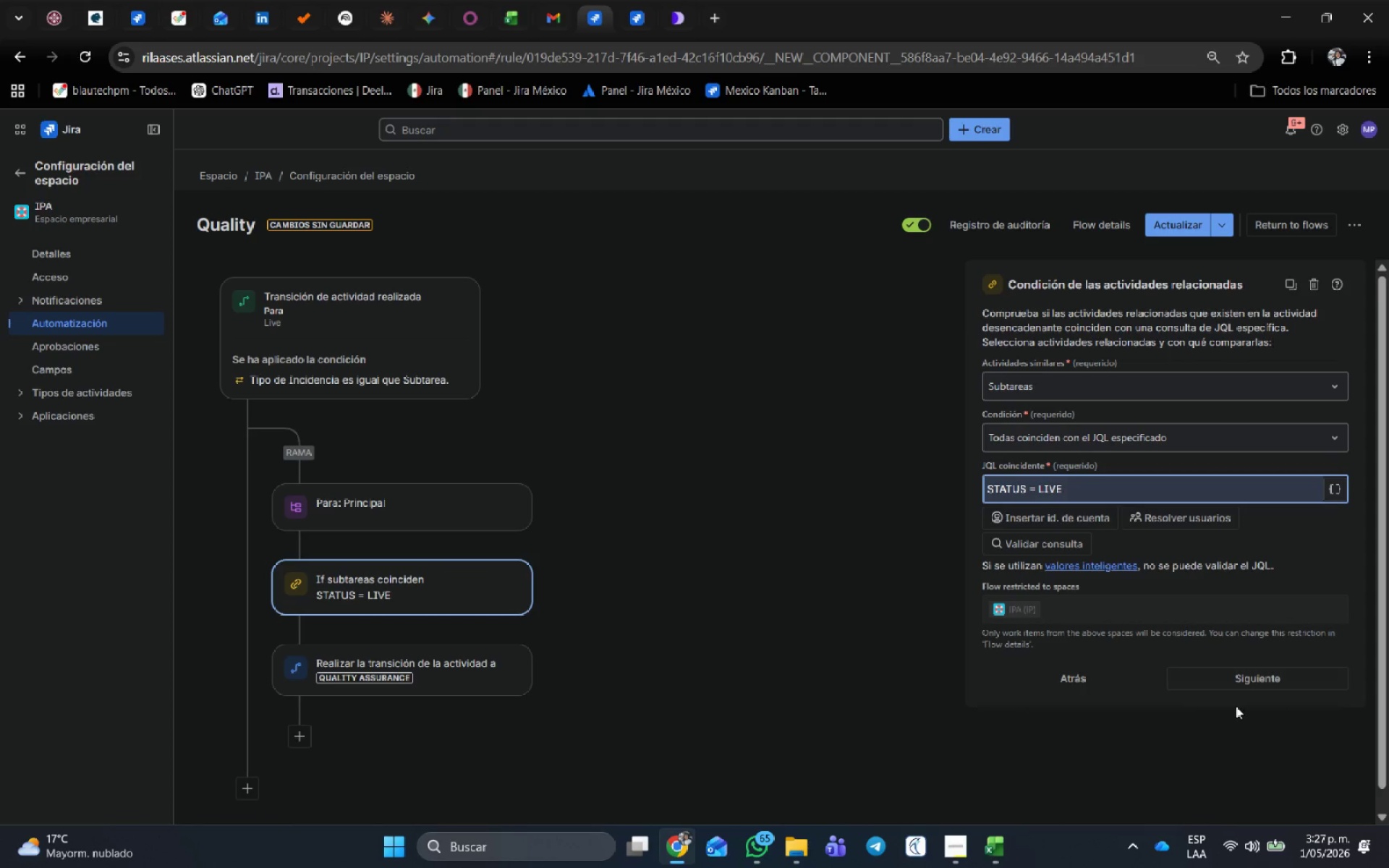 
left_click([1241, 678])
 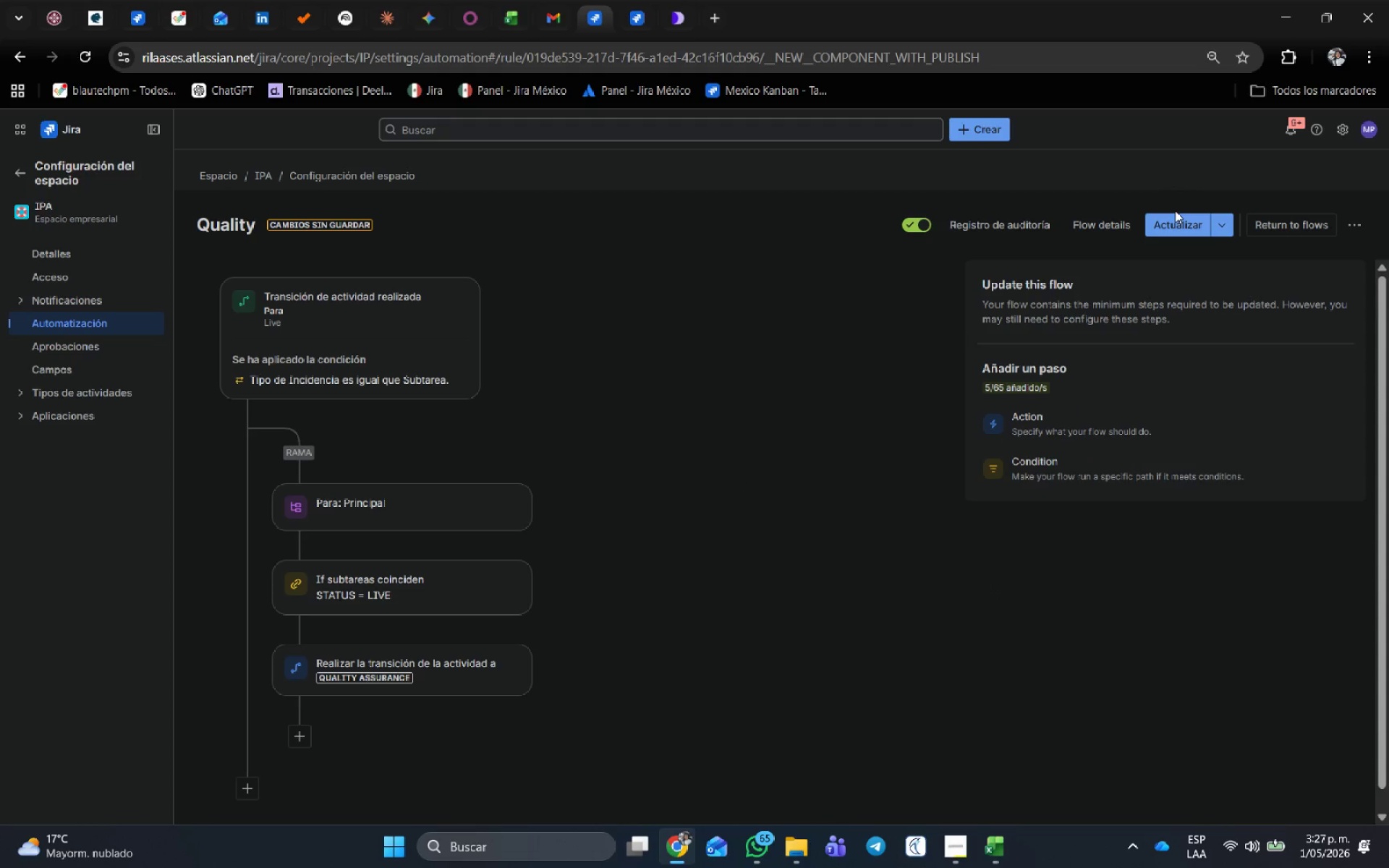 
double_click([1176, 226])
 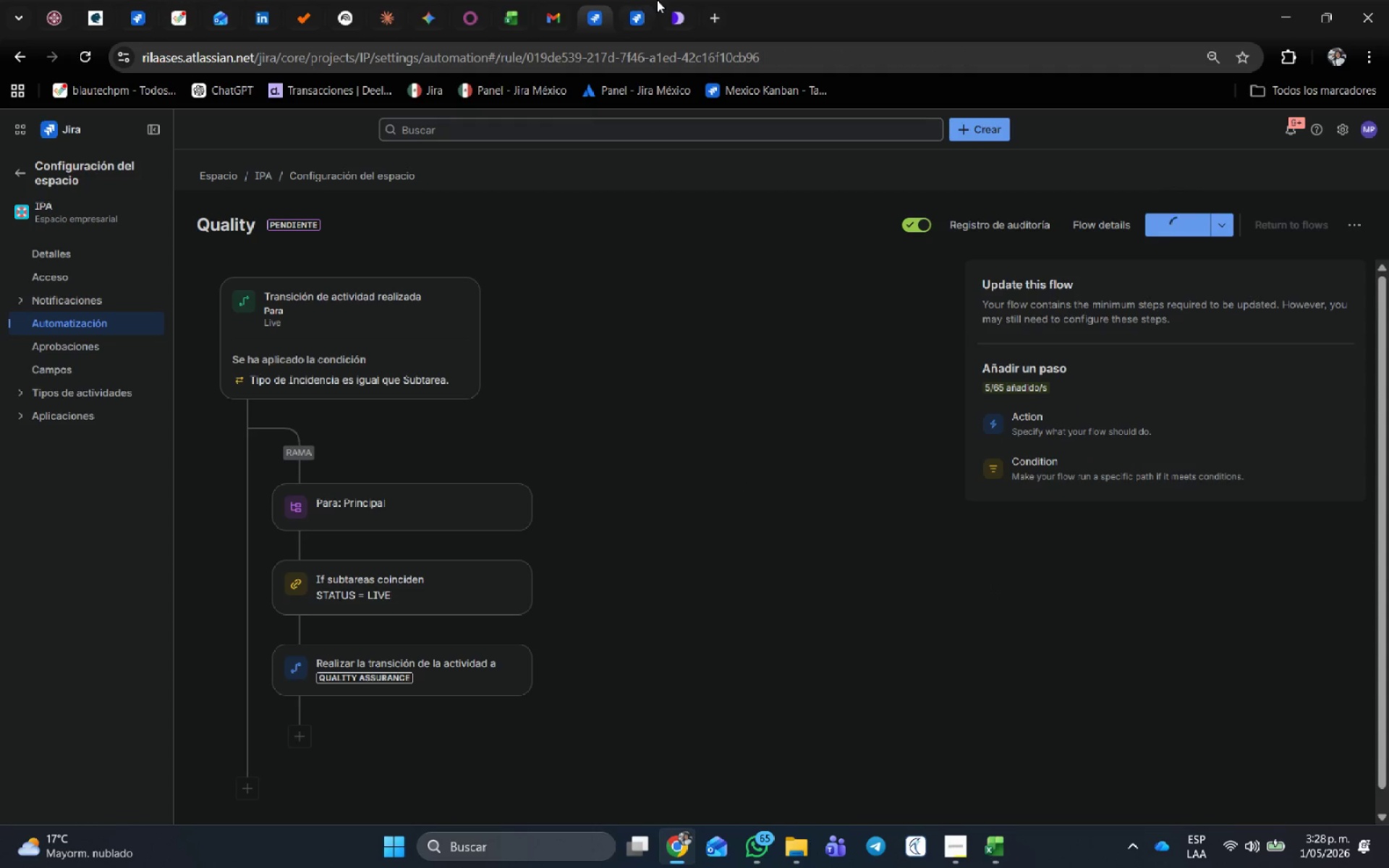 
left_click([636, 9])
 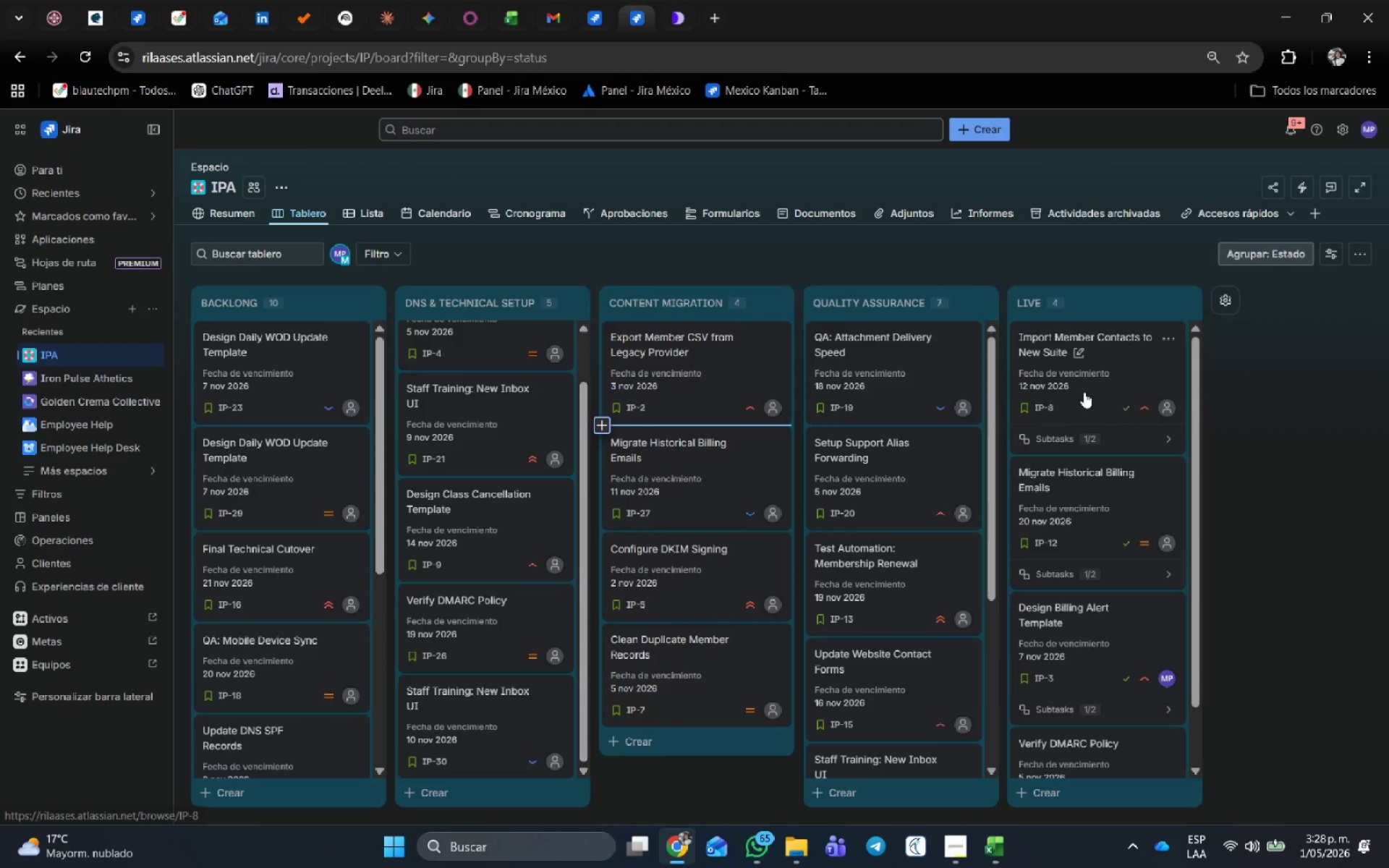 
left_click([1084, 391])
 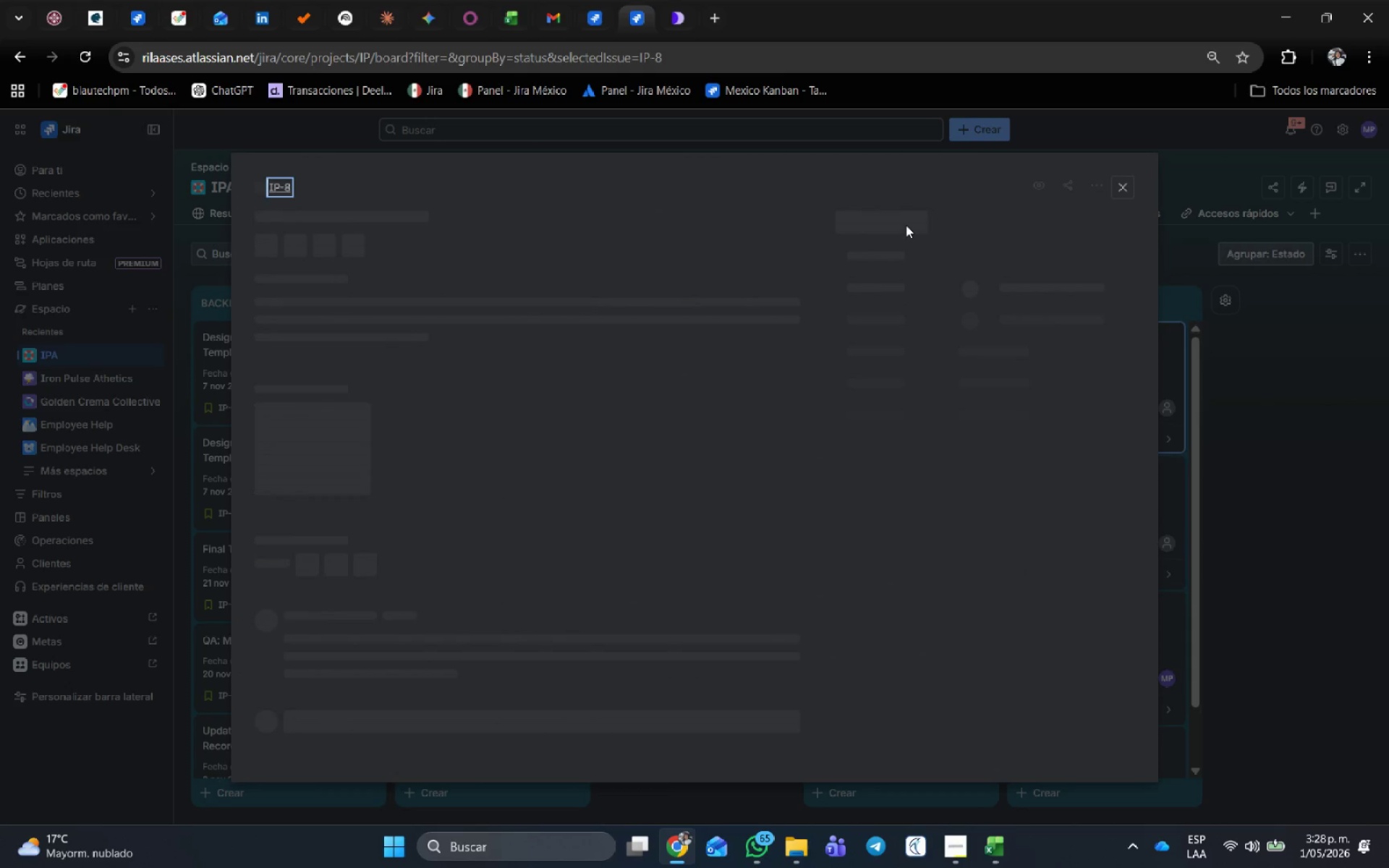 
left_click([864, 237])
 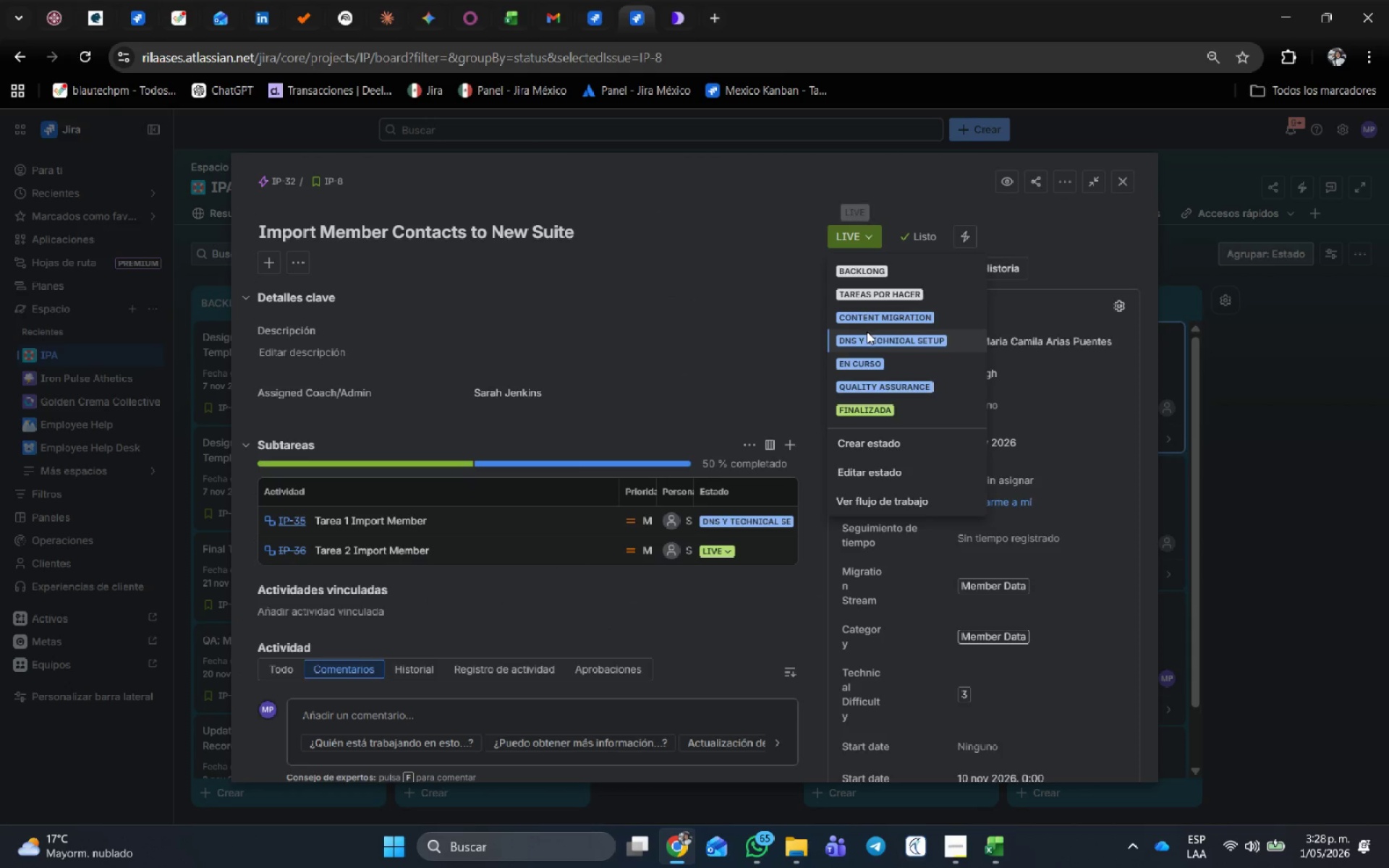 
left_click([867, 331])
 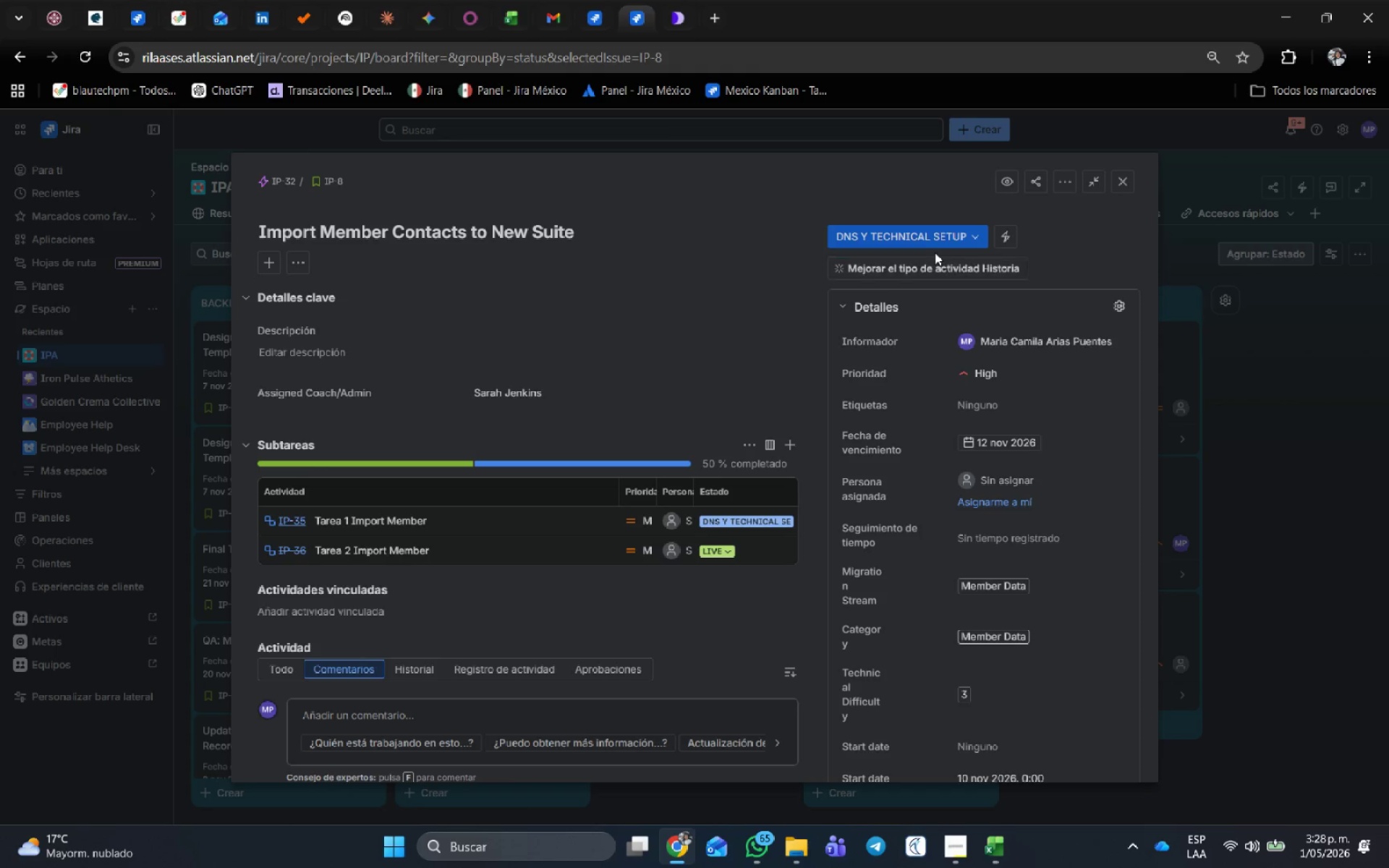 
key(Control+Shift+ShiftLeft)
 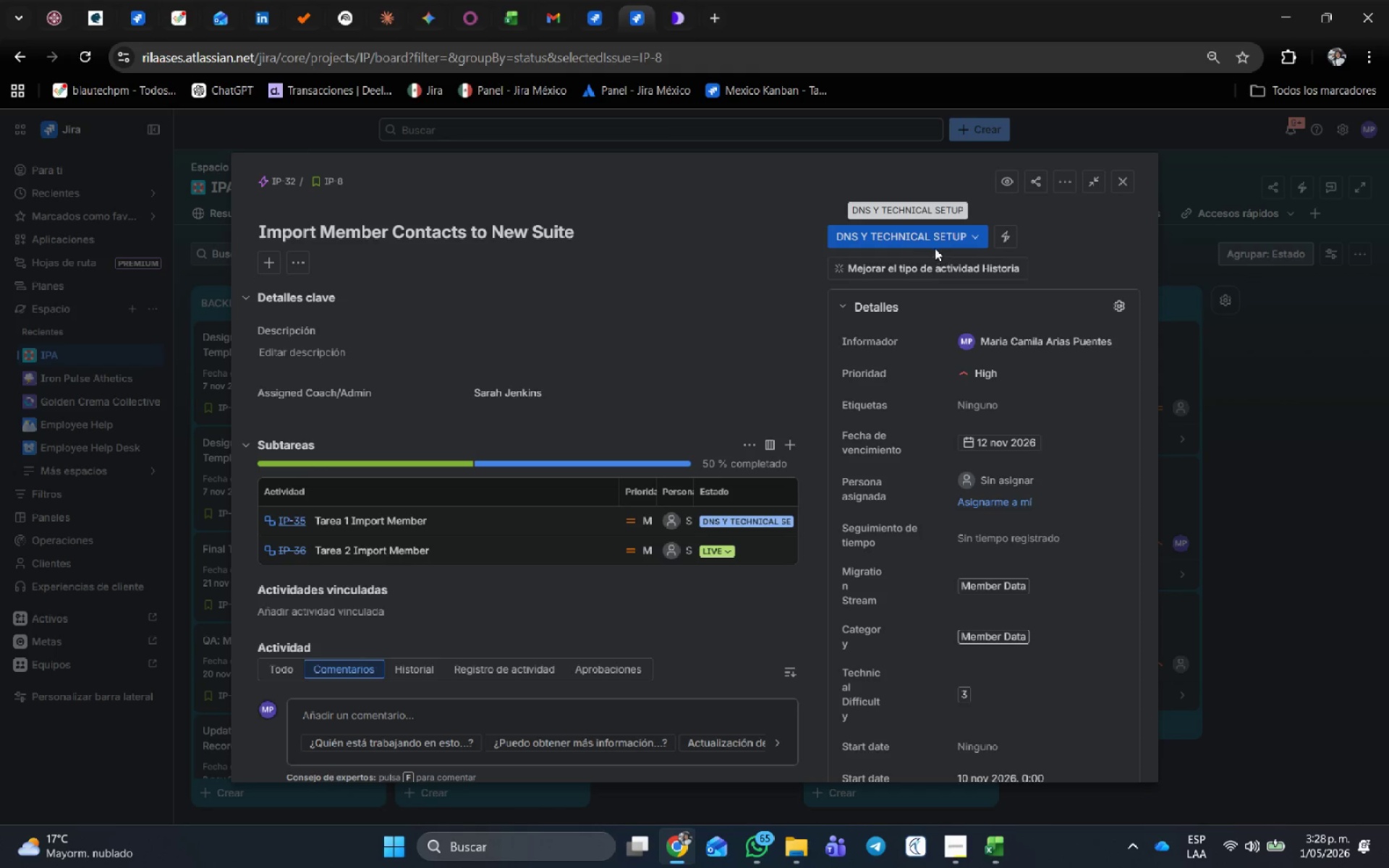 
key(Control+Shift+R)
 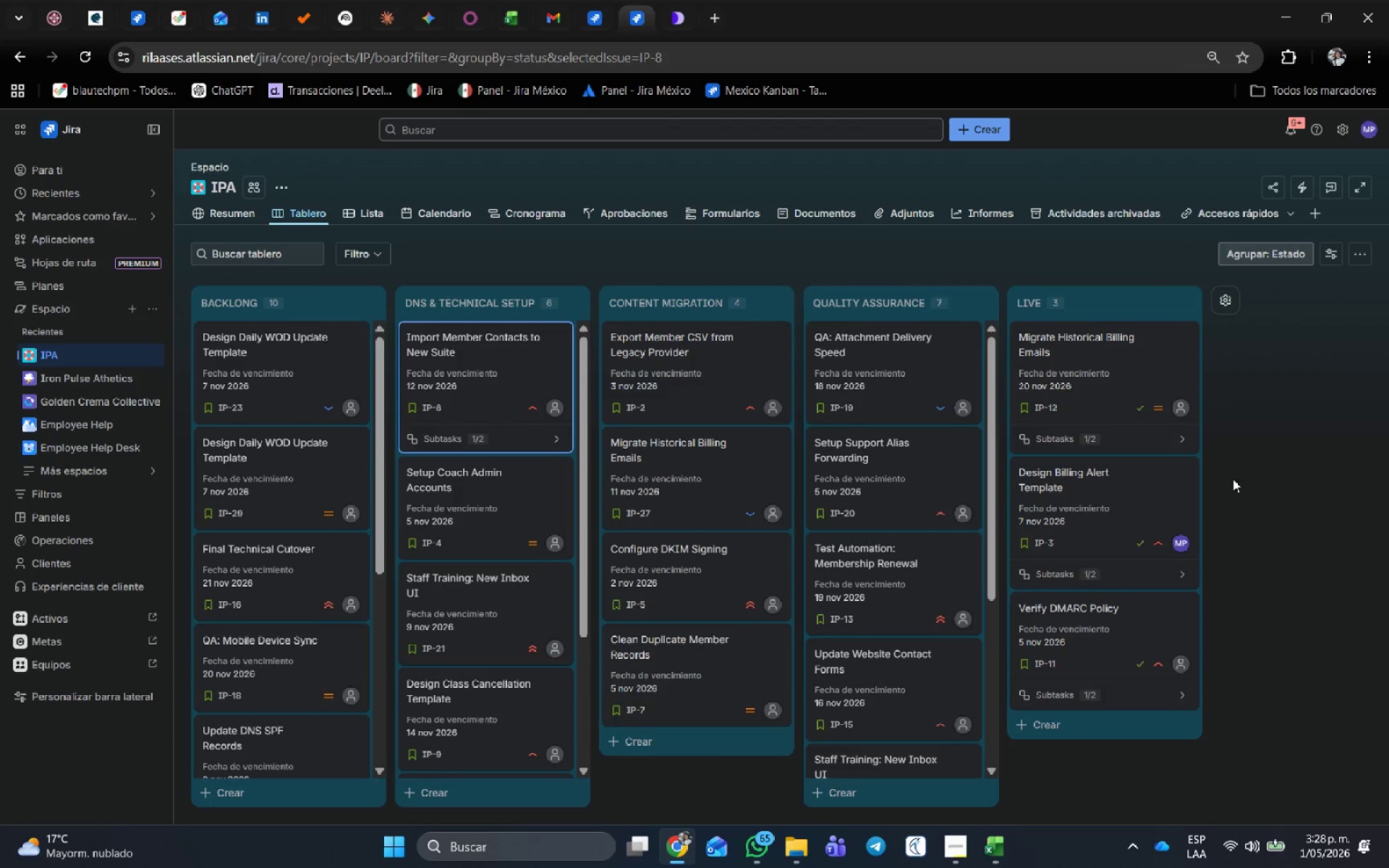 
wait(5.68)
 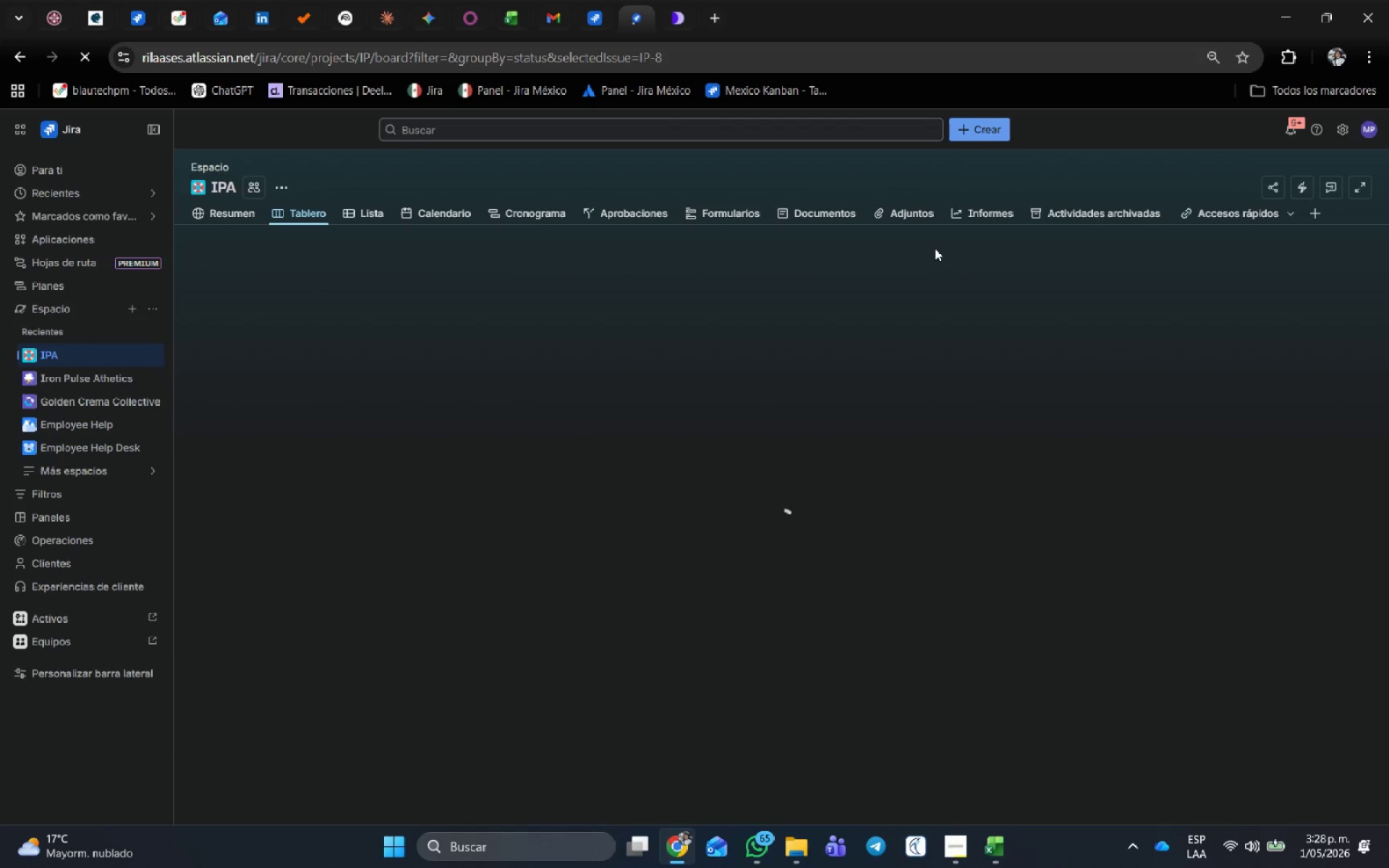 
mouse_move([1000, 315])
 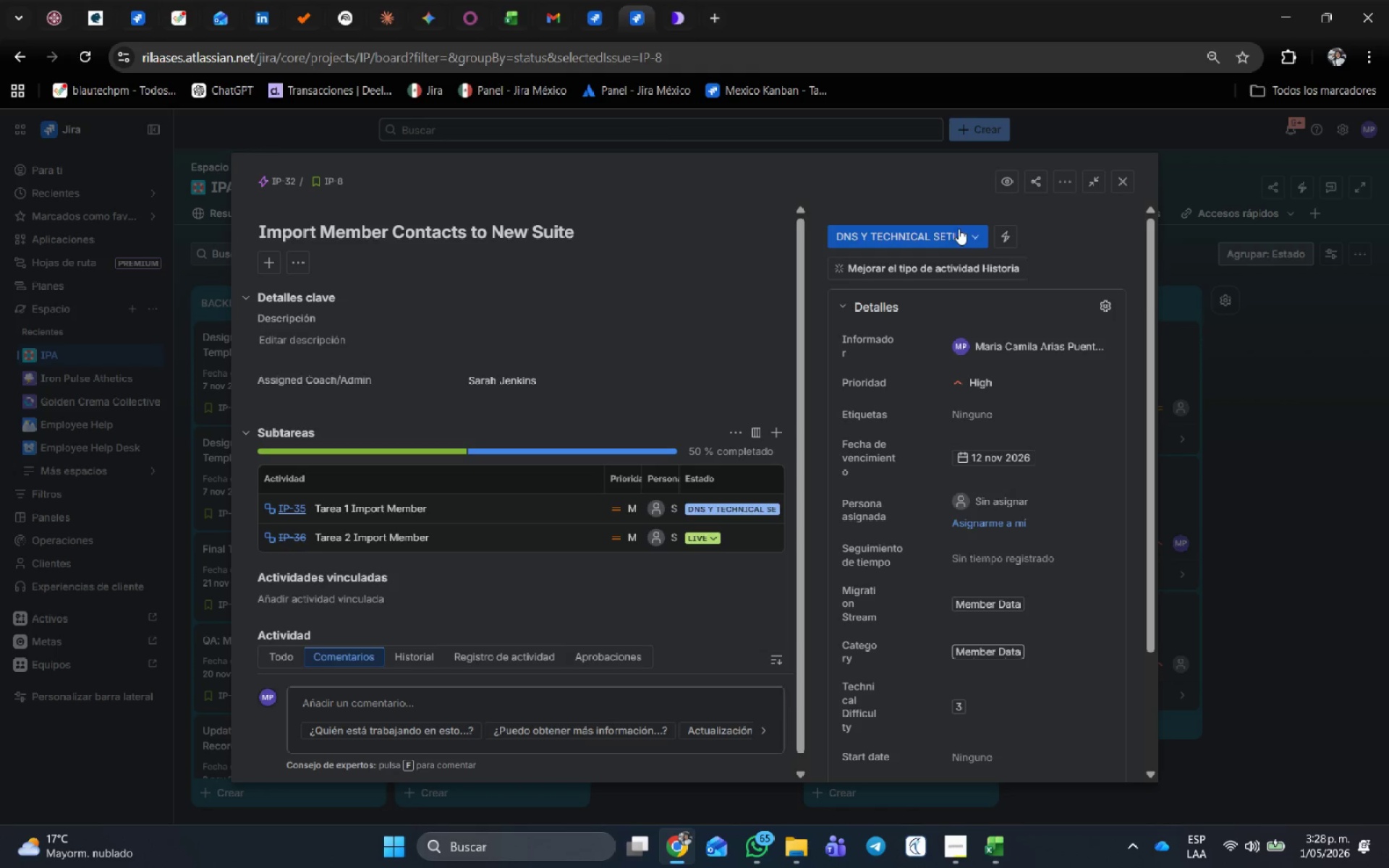 
left_click([953, 226])
 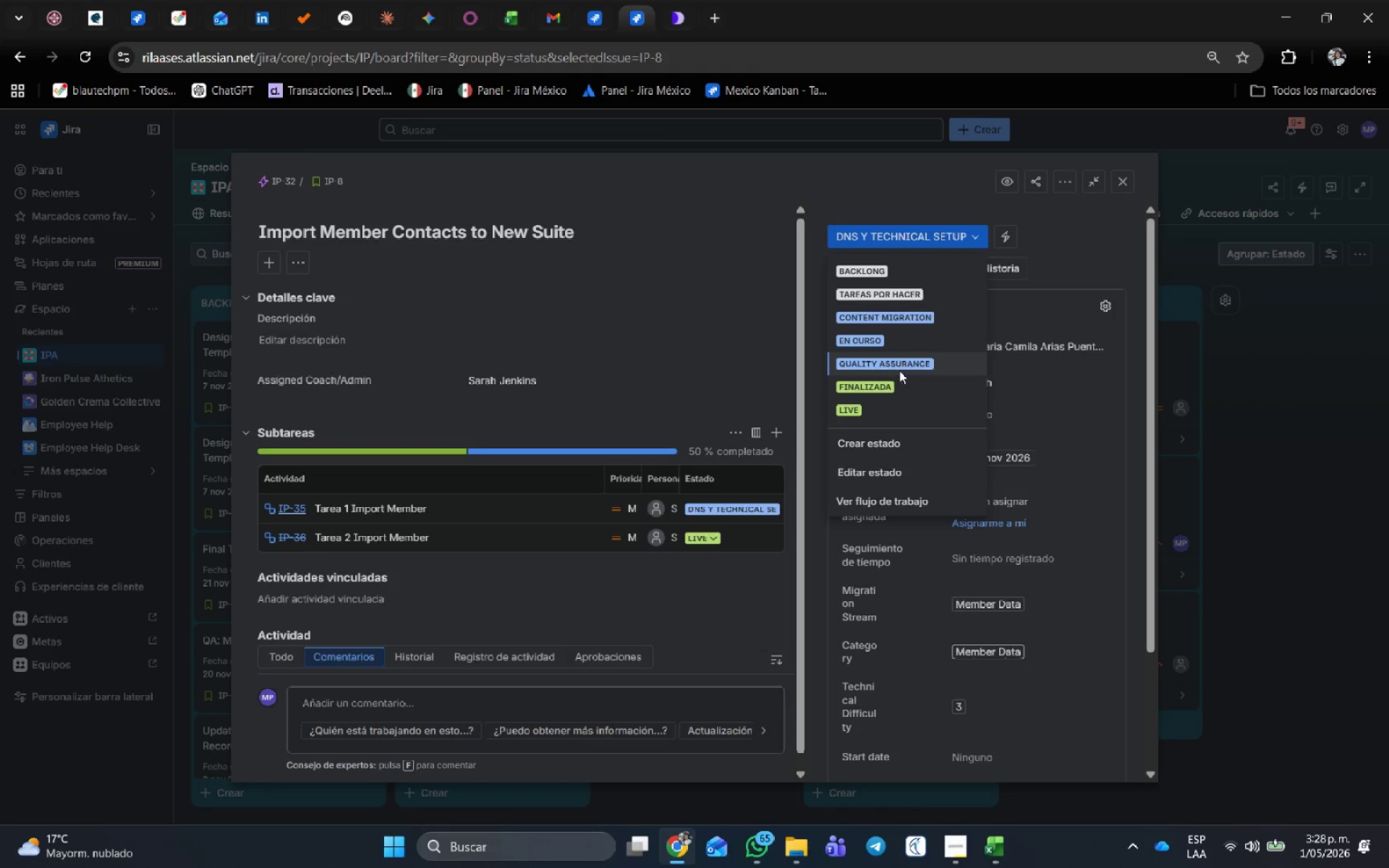 
left_click([876, 409])
 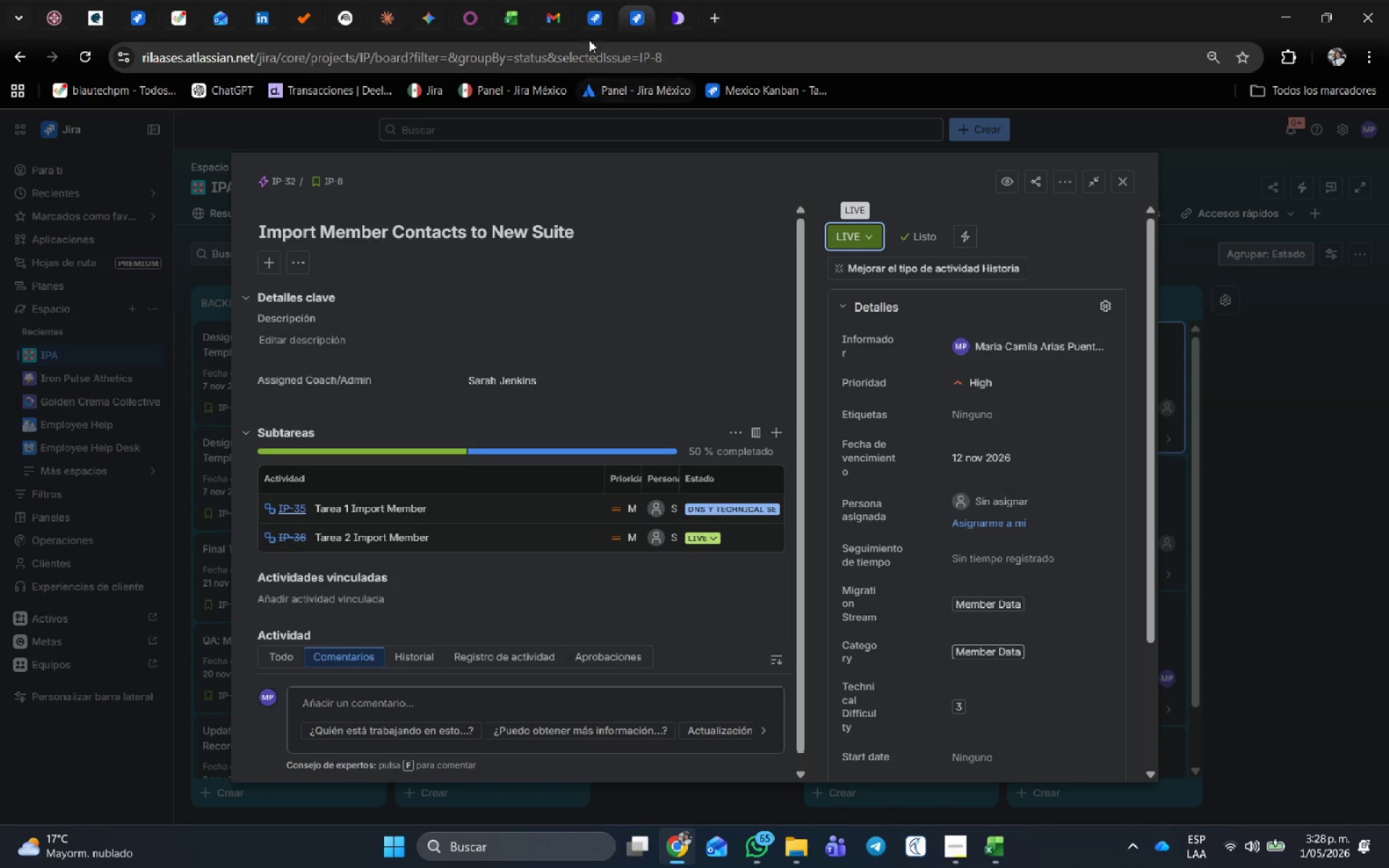 
left_click([595, 16])
 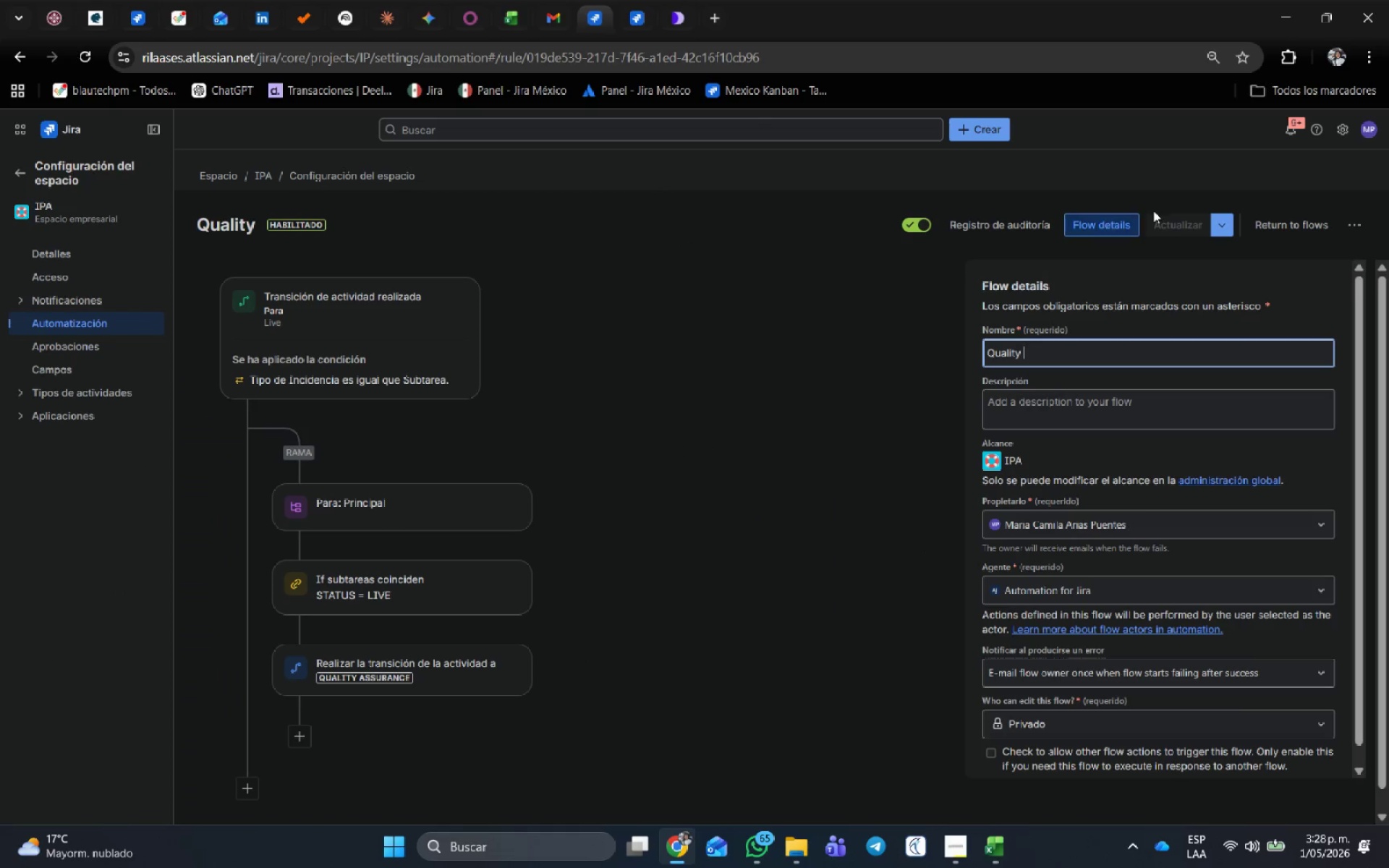 
left_click([1280, 214])
 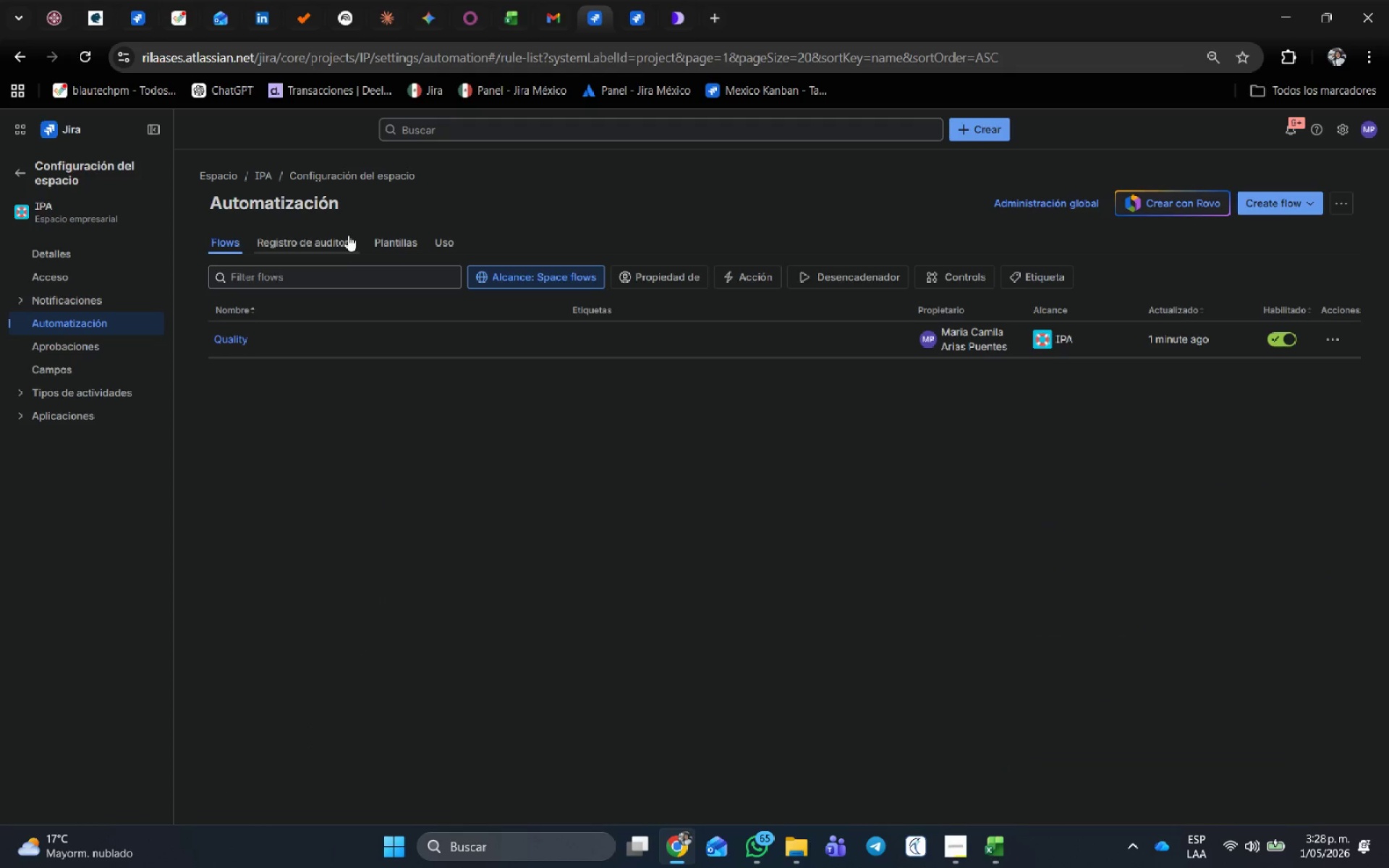 
left_click([328, 240])
 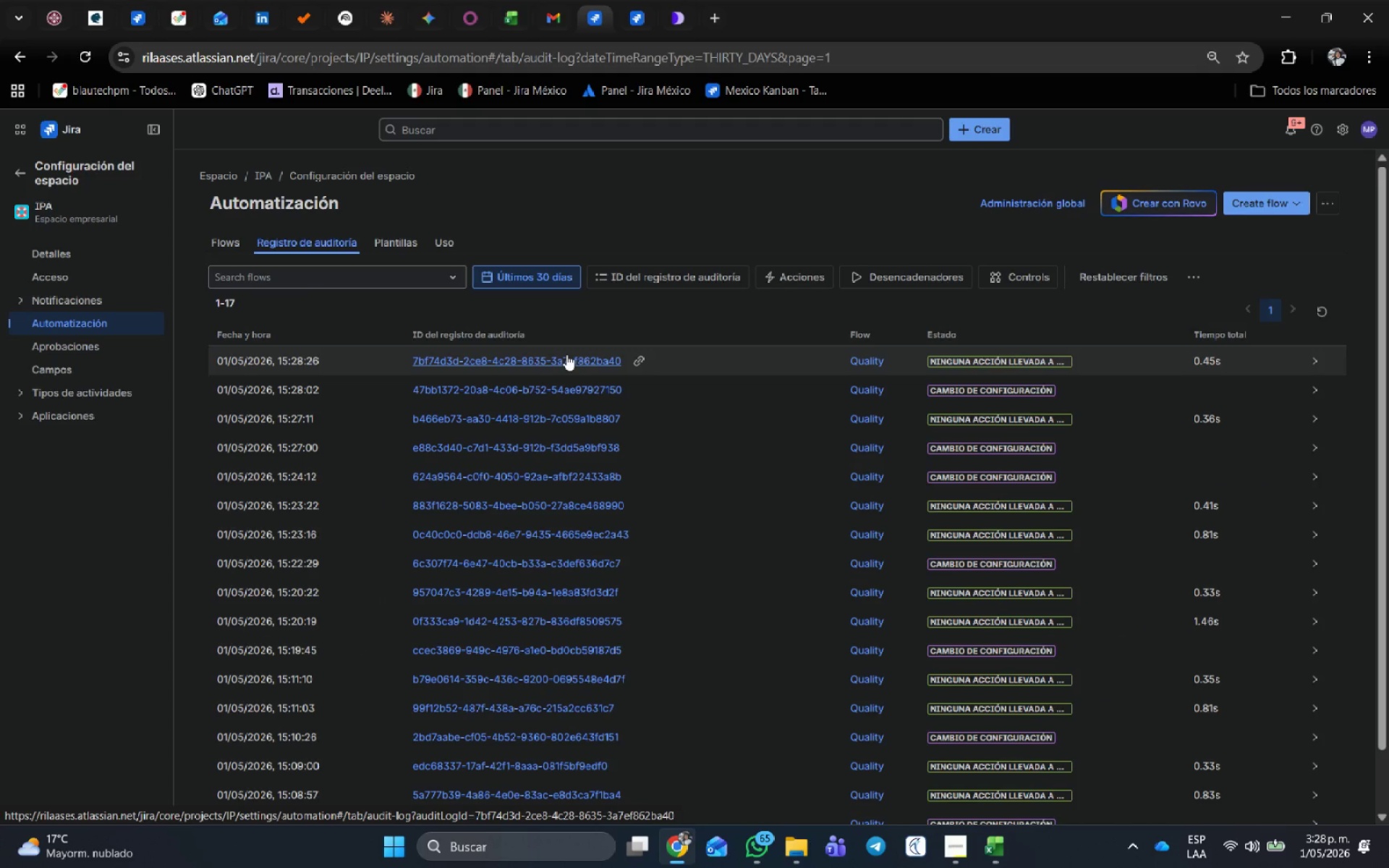 
wait(20.37)
 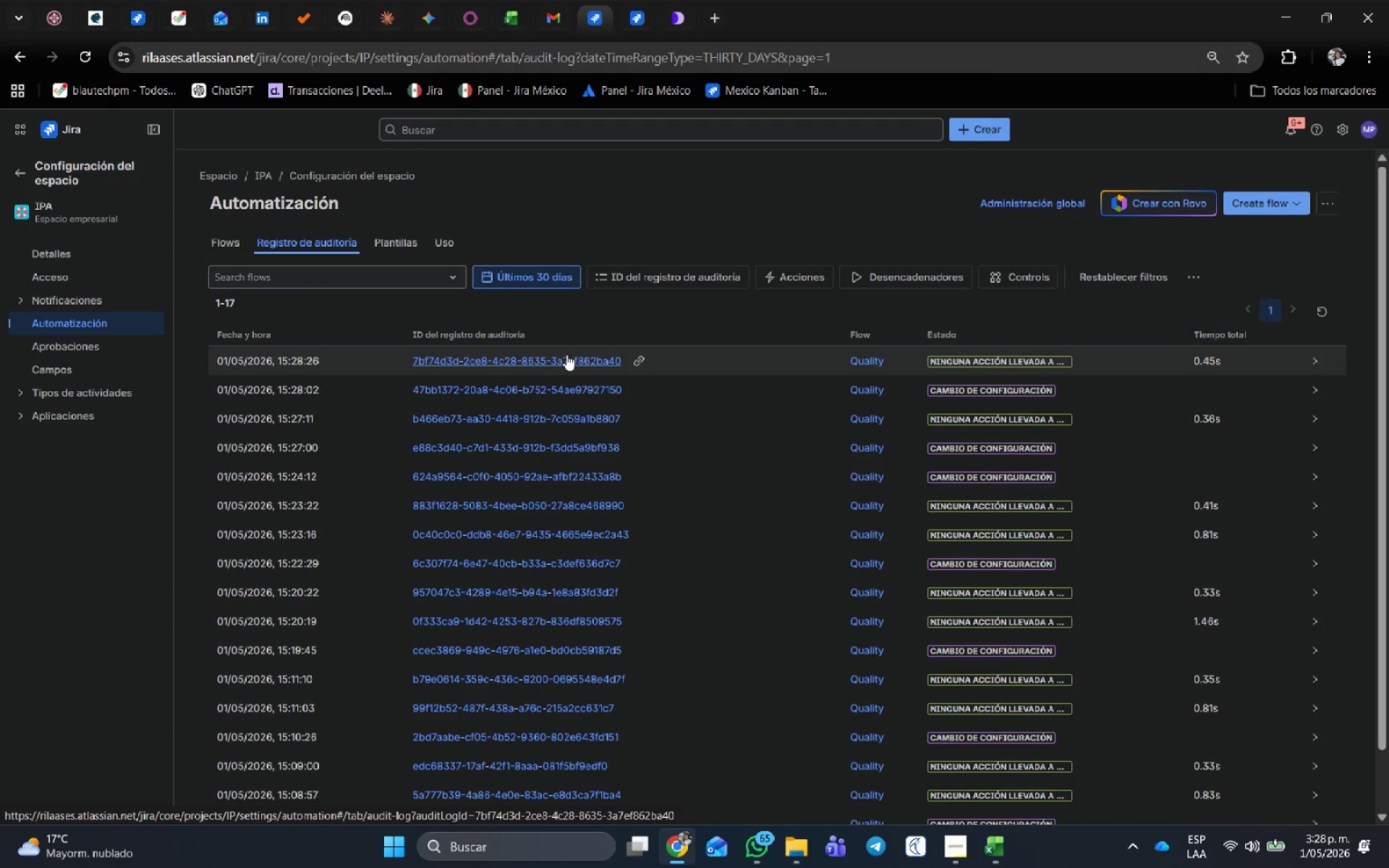 
mouse_move([621, -14])
 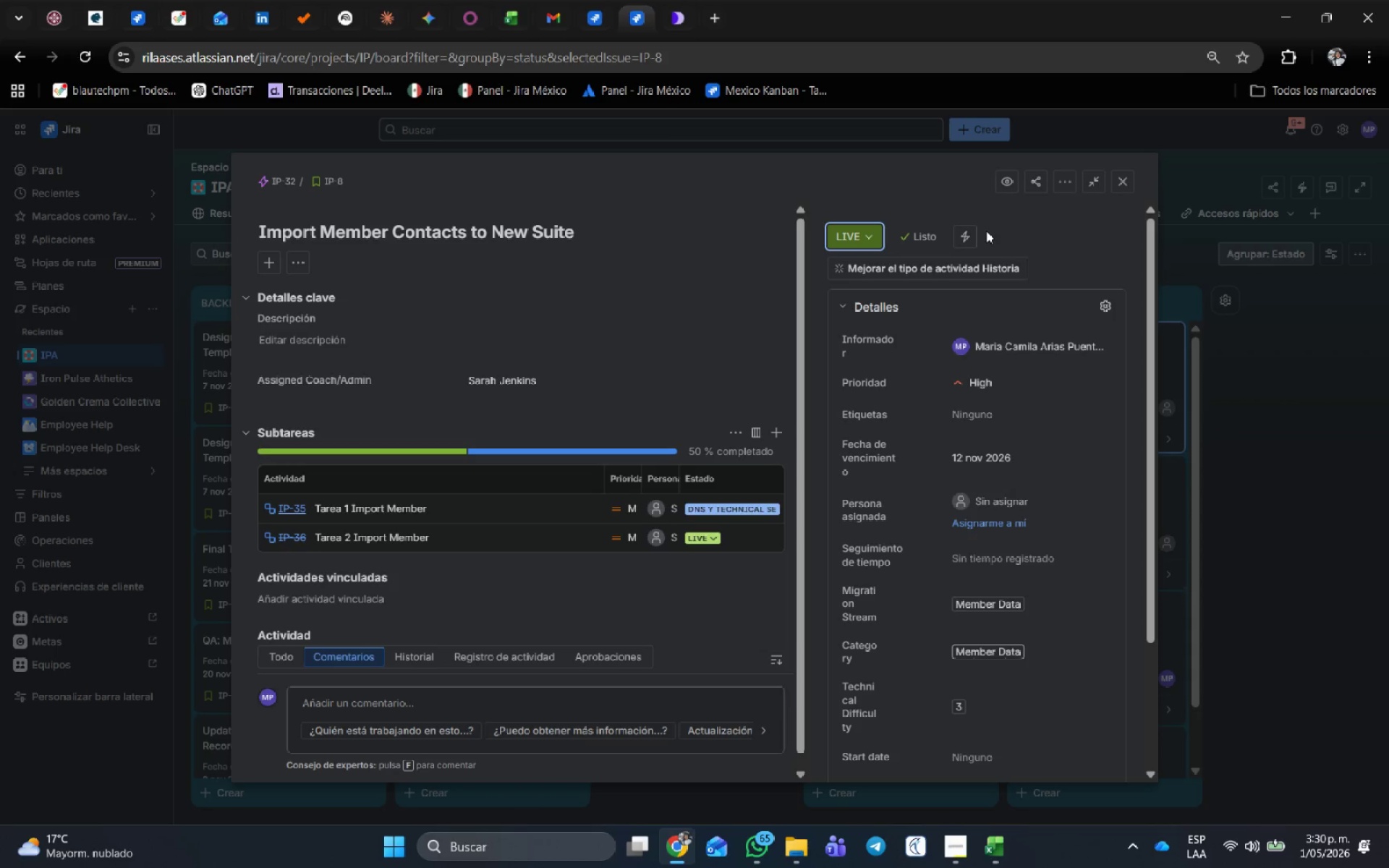 
wait(72.3)
 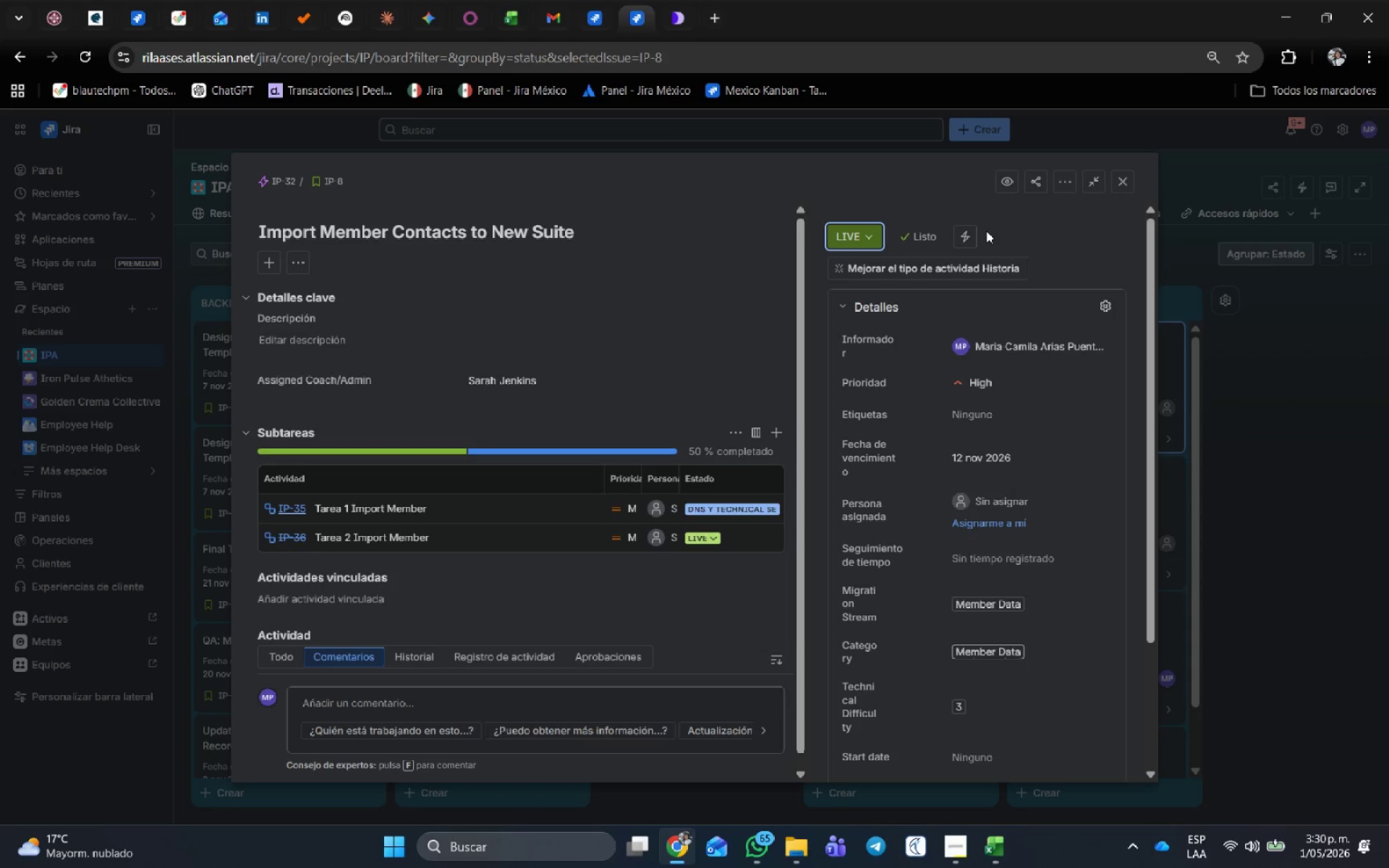 
left_click([606, 5])
 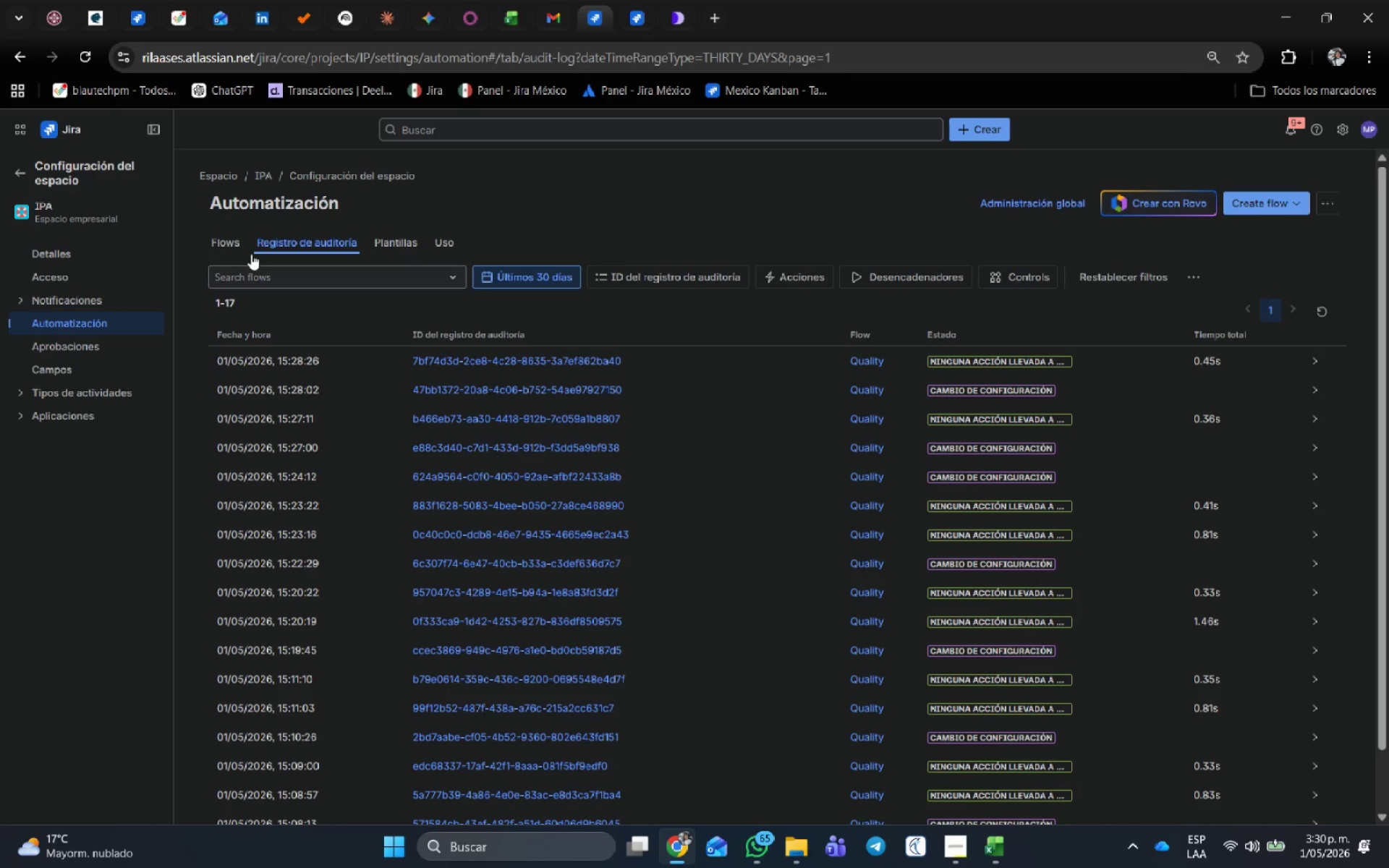 
left_click([229, 249])
 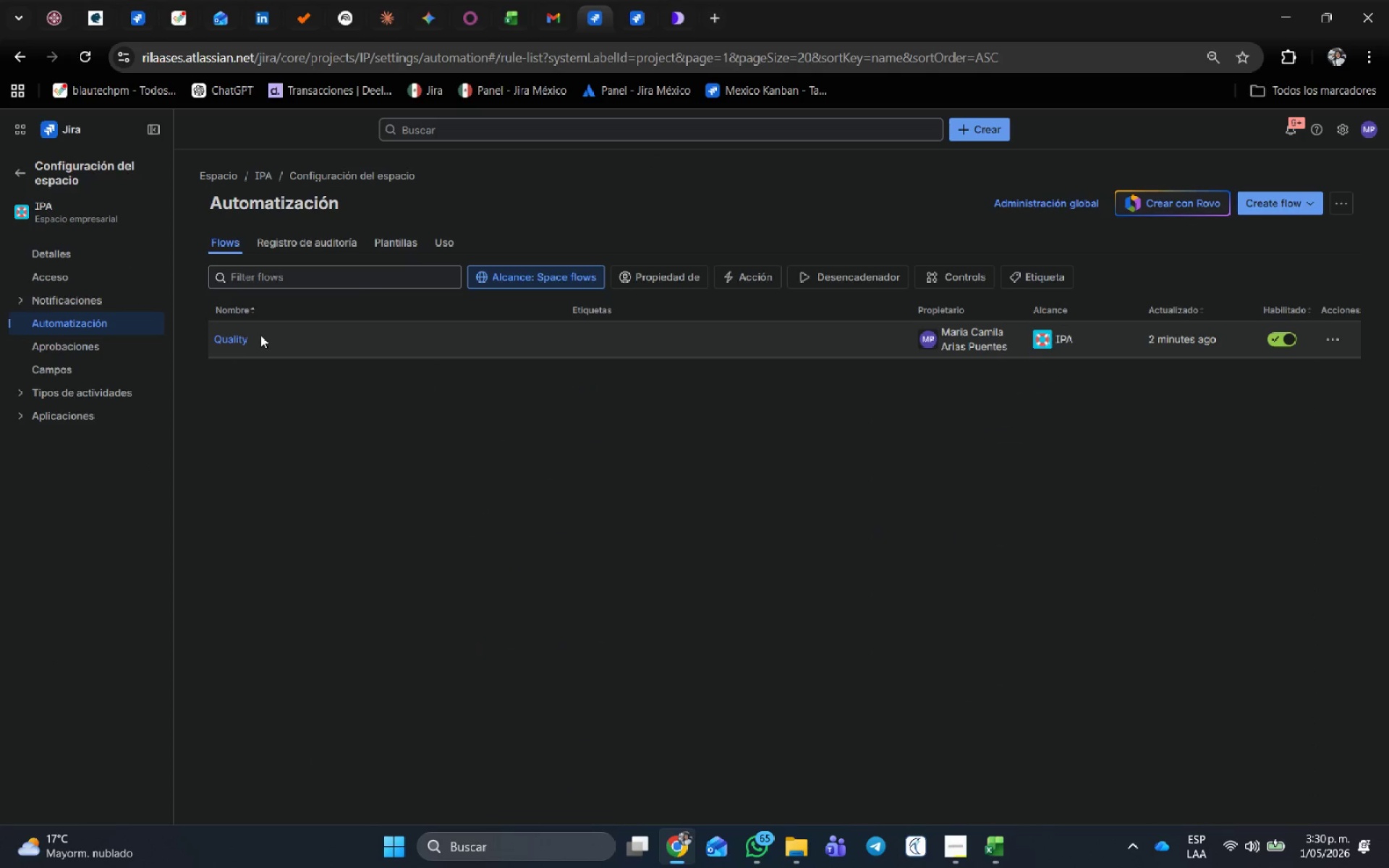 
left_click([235, 340])
 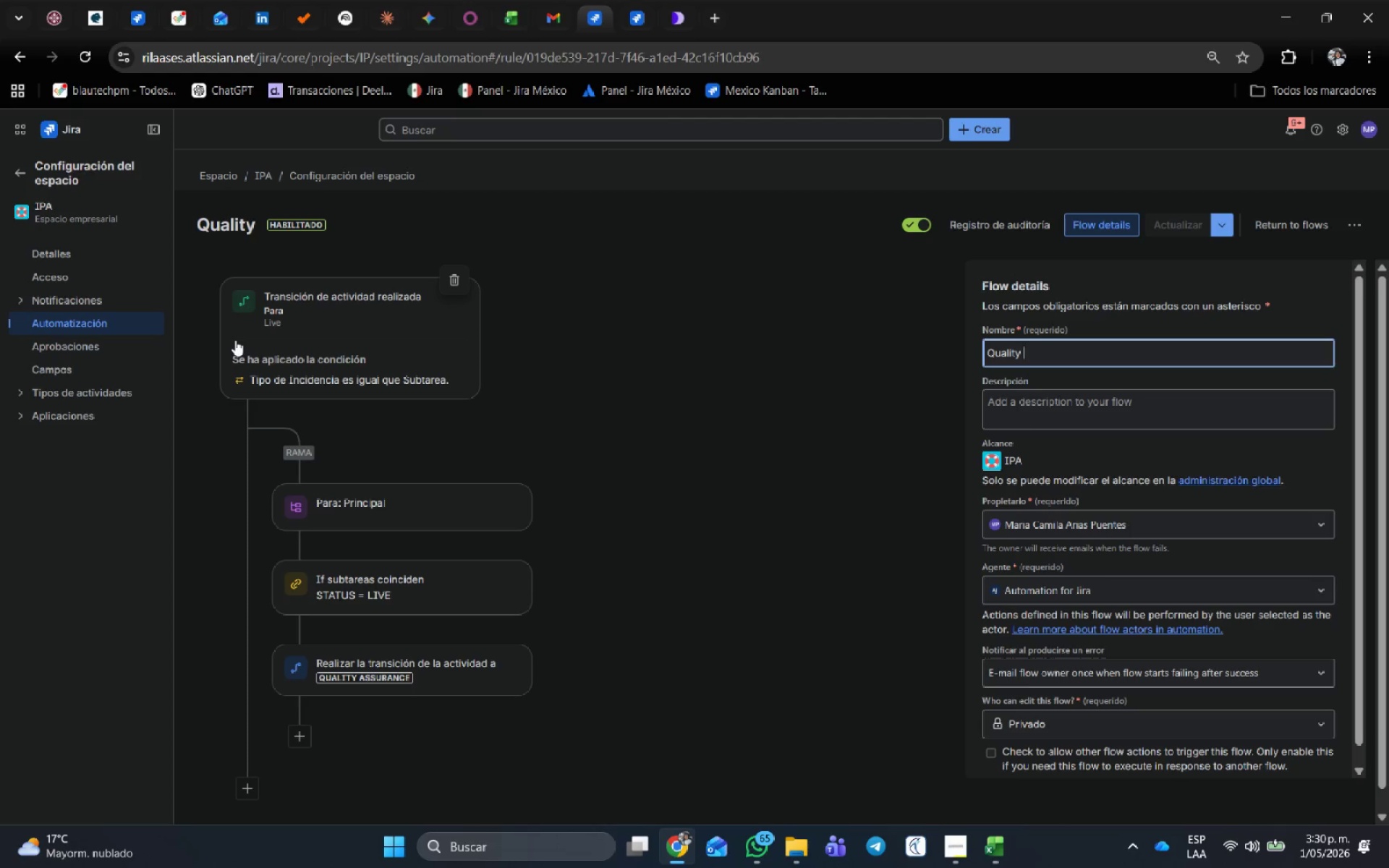 
wait(7.52)
 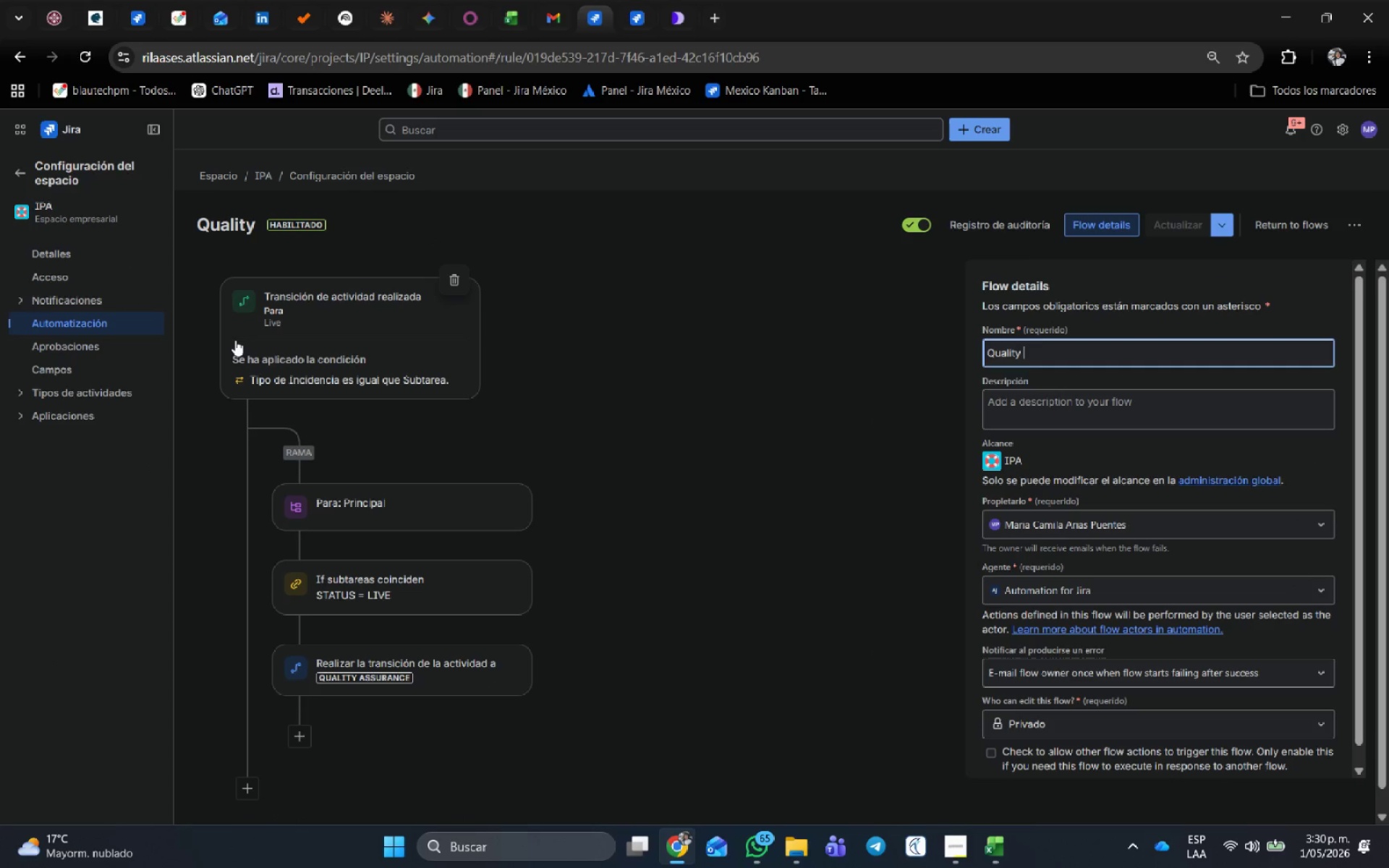 
left_click([451, 677])
 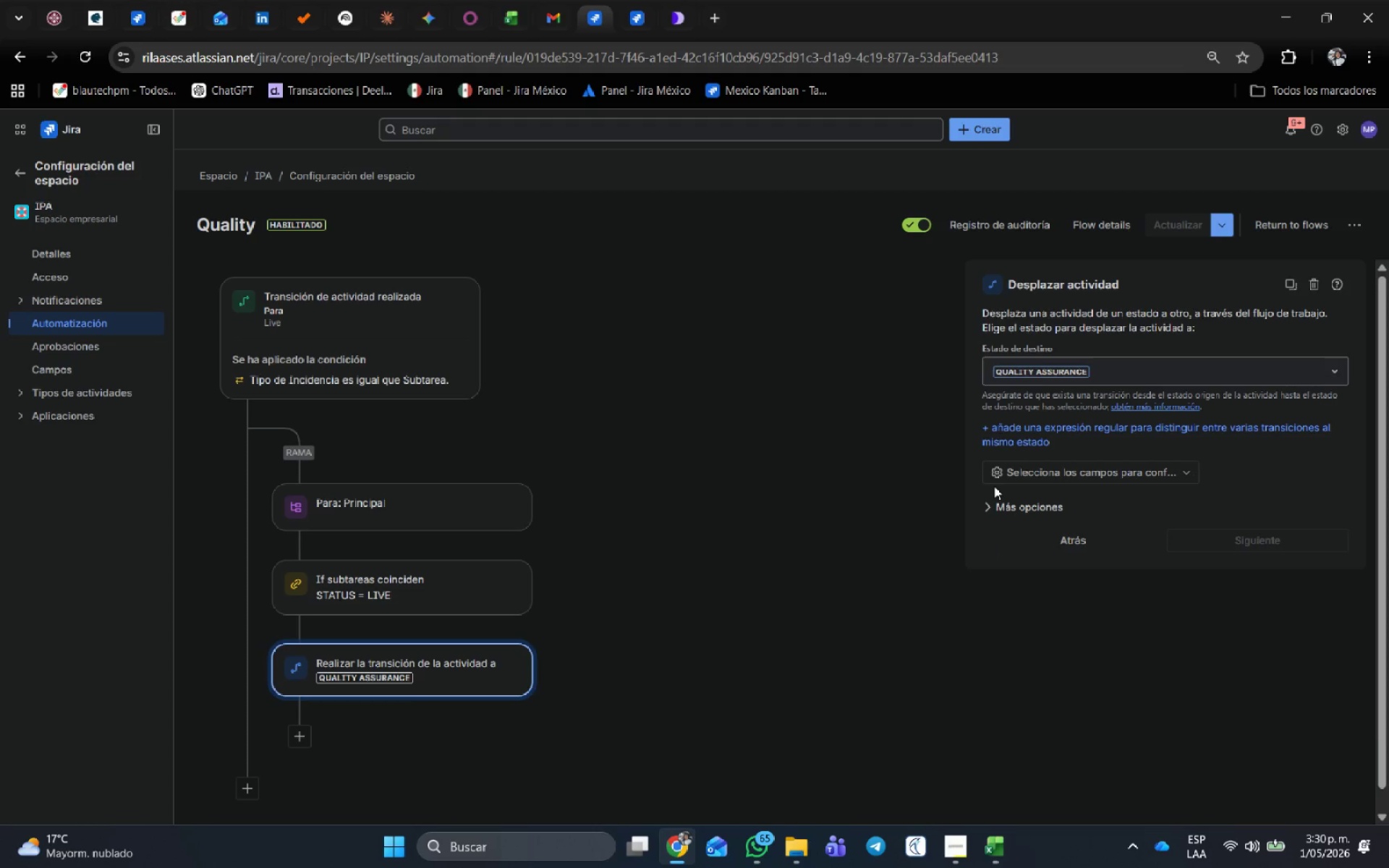 
left_click([1019, 464])
 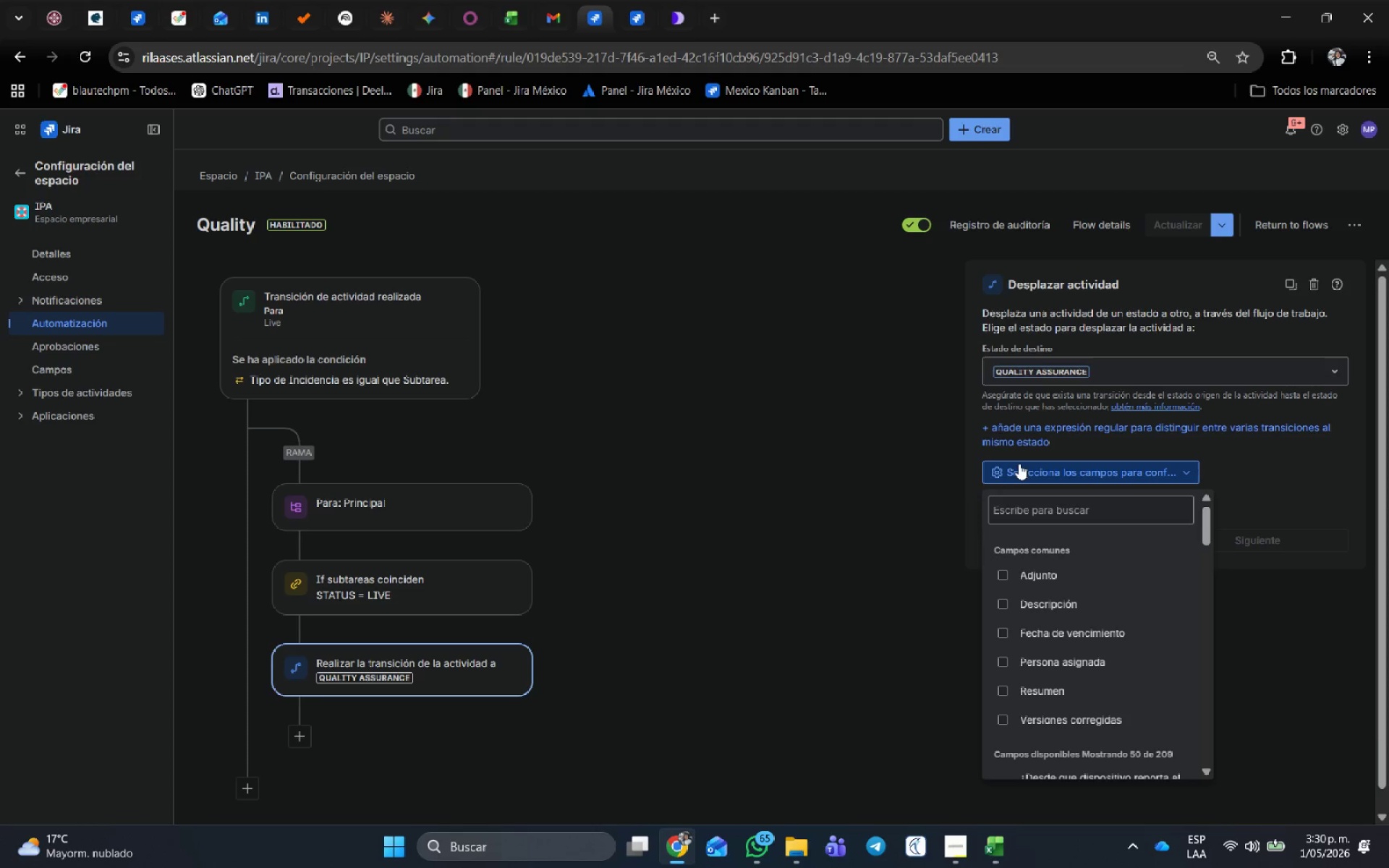 
left_click([1019, 464])
 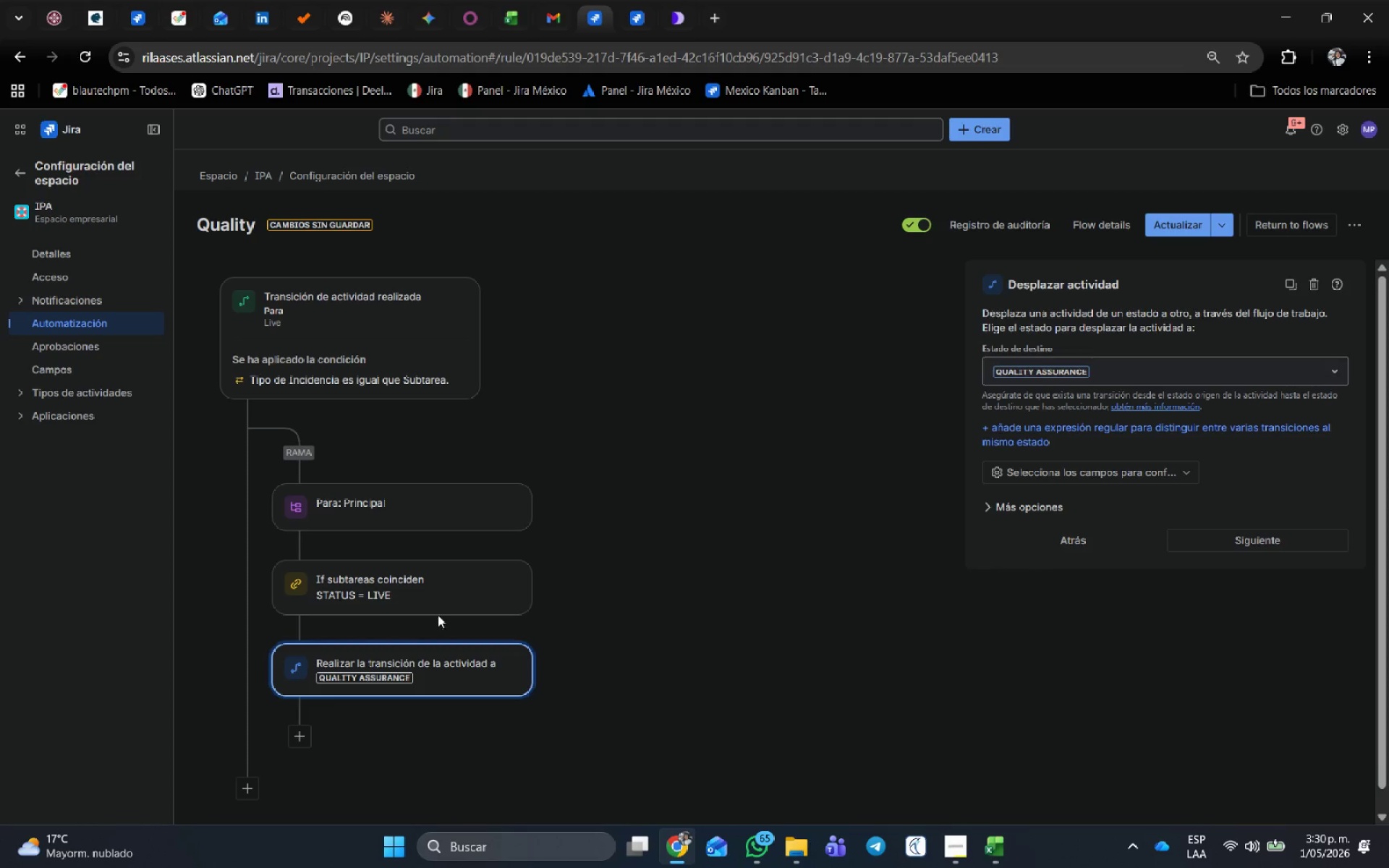 
left_click([676, 545])
 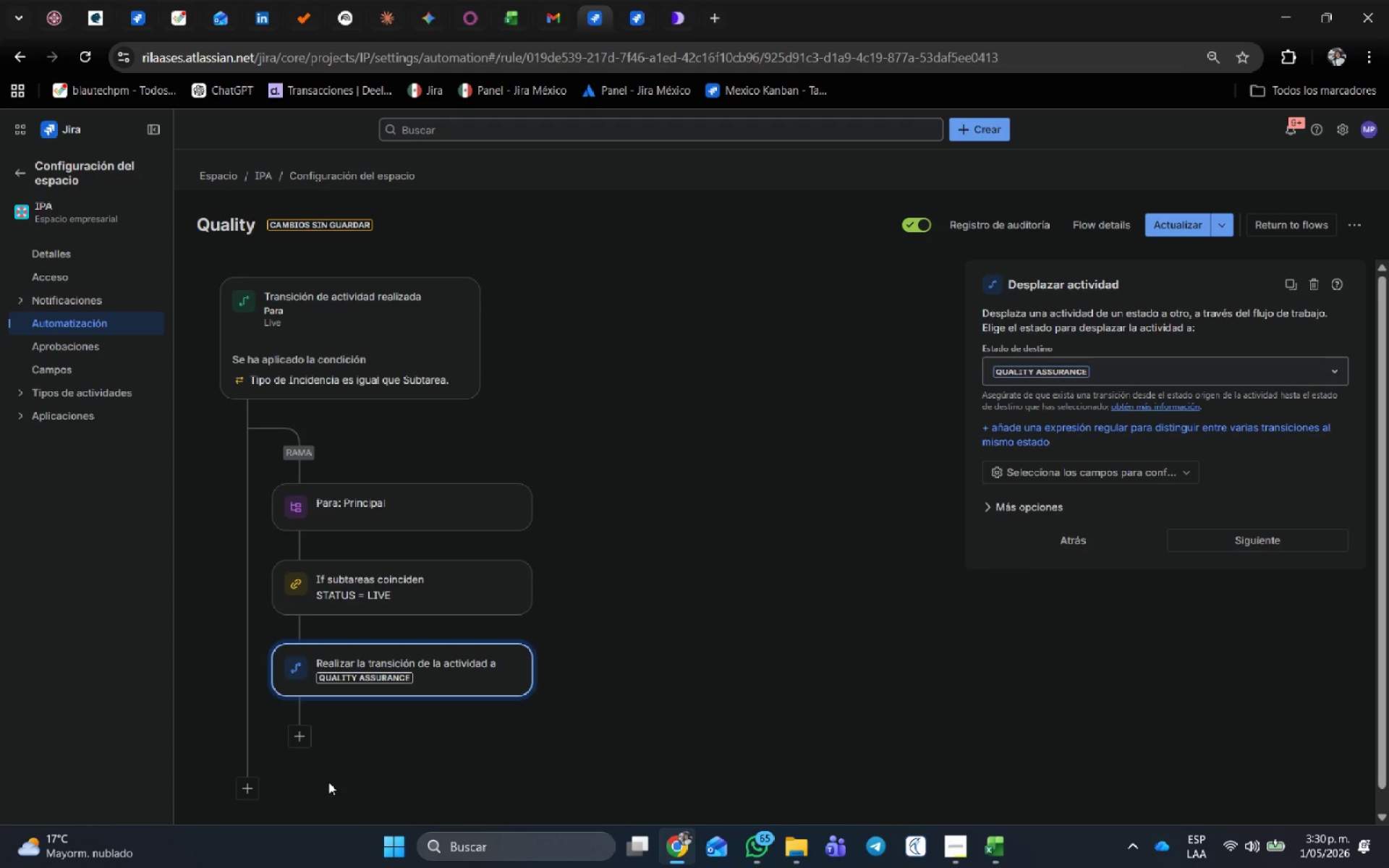 
scroll: coordinate [328, 780], scroll_direction: down, amount: 1.0
 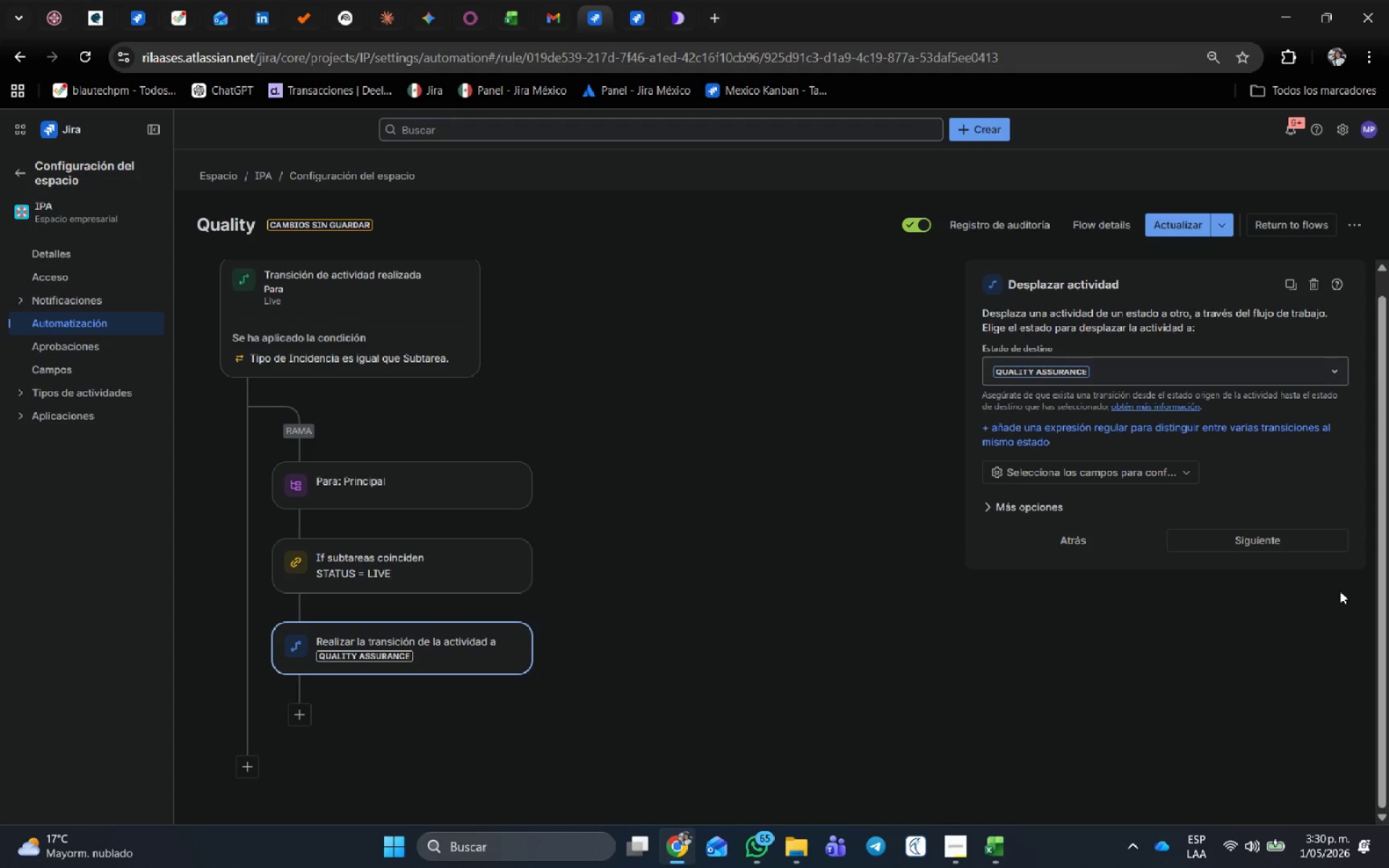 
wait(23.25)
 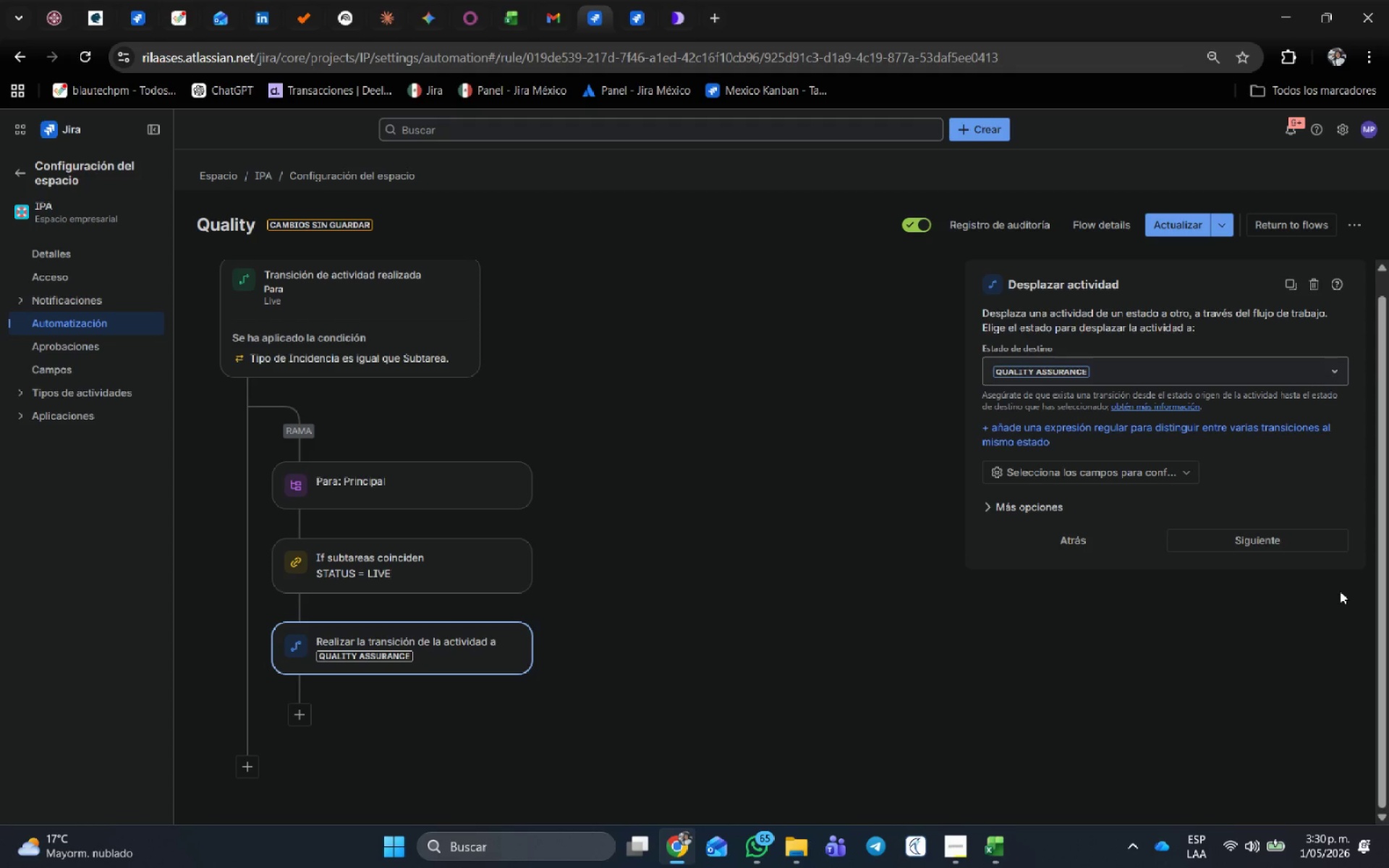 
scroll: coordinate [451, 451], scroll_direction: up, amount: 1.0
 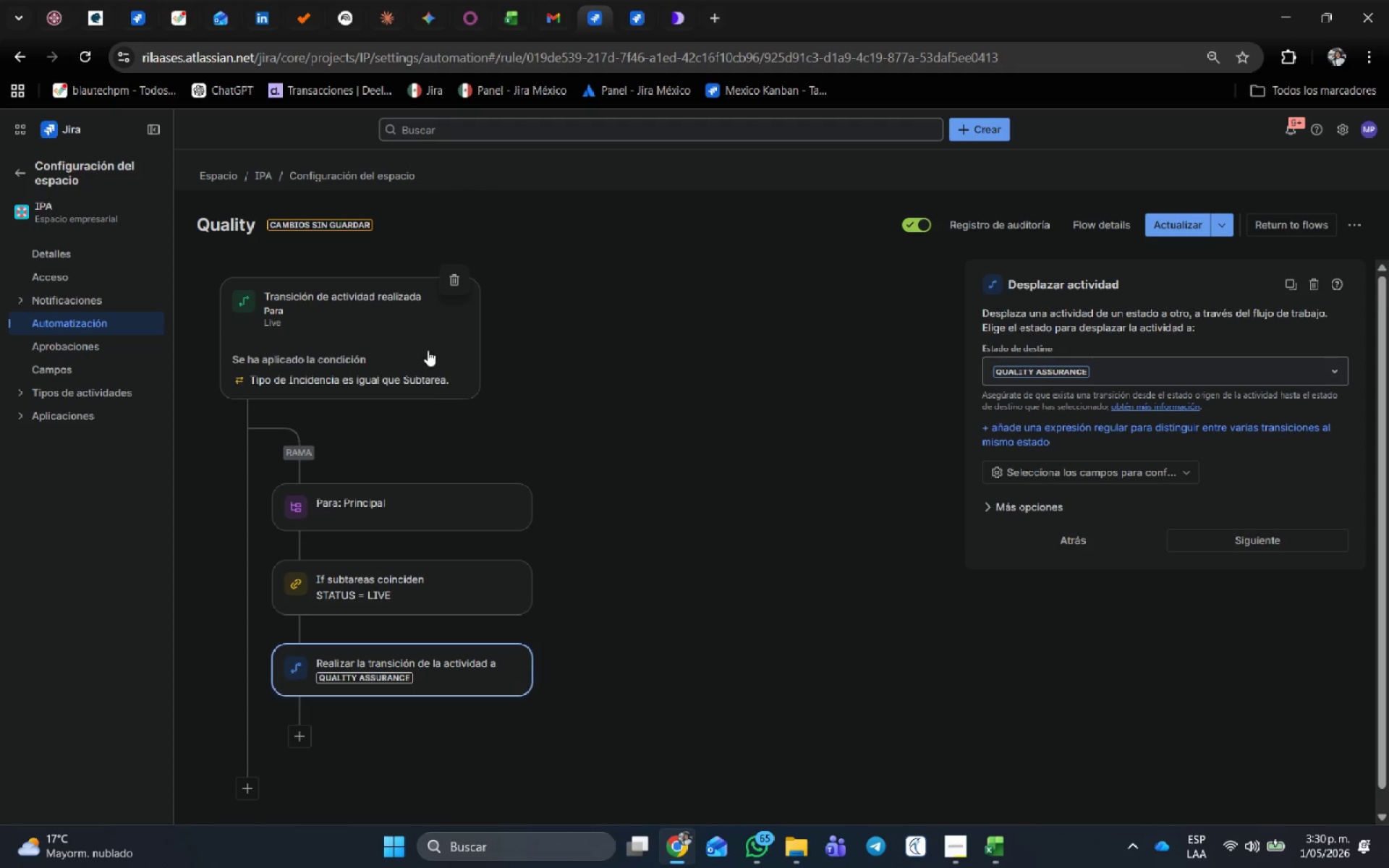 
left_click([431, 327])
 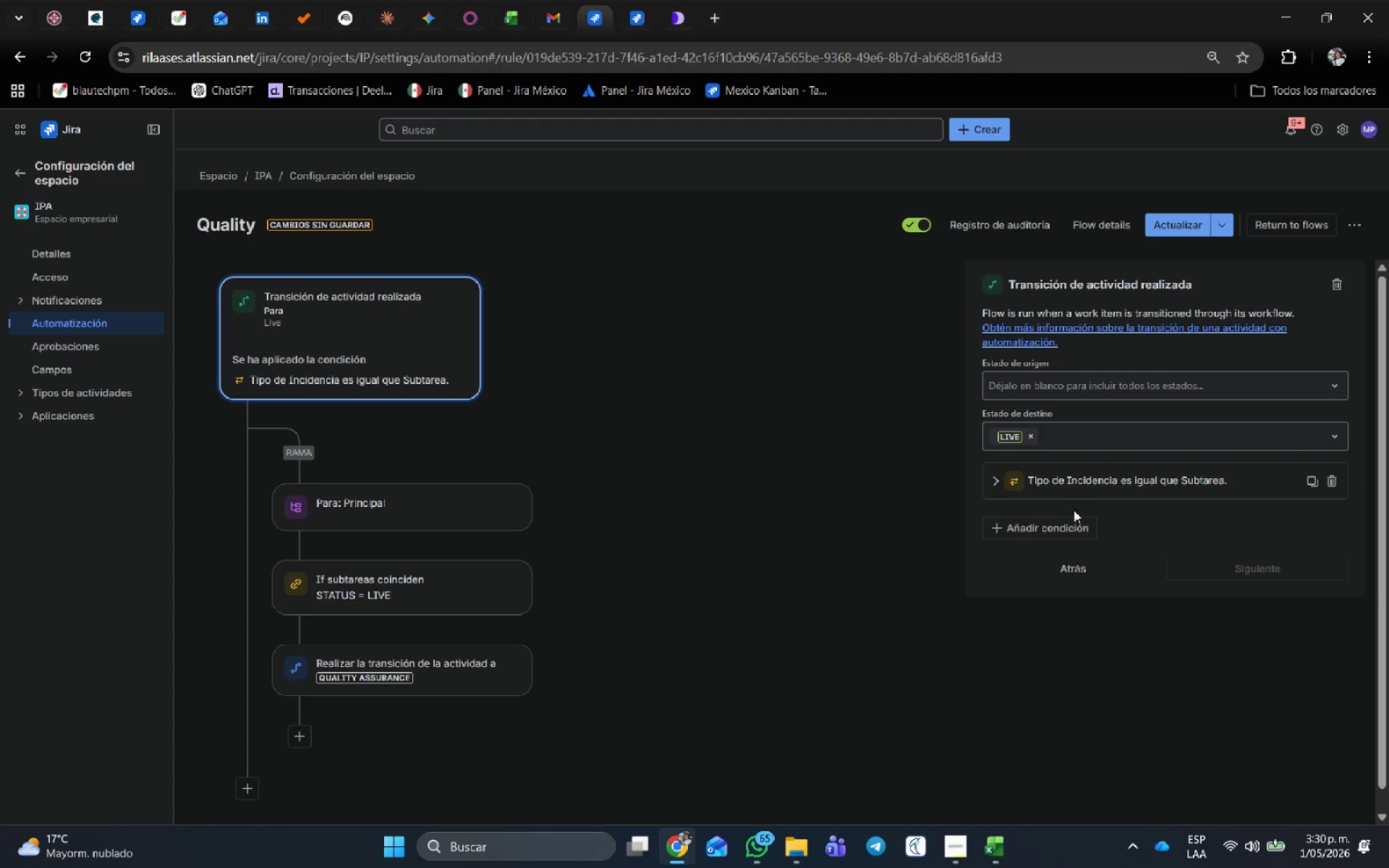 
left_click([1070, 524])
 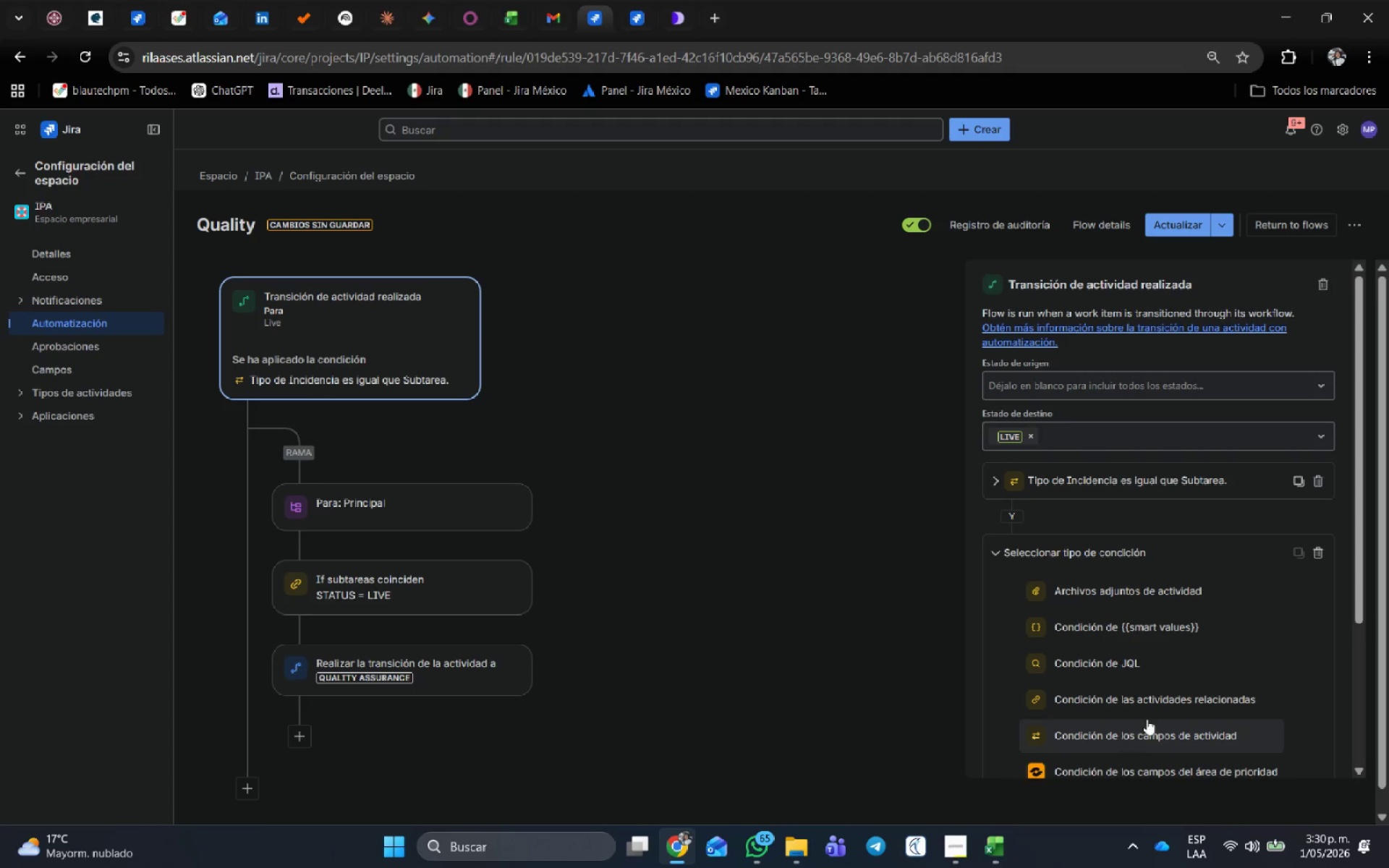 
left_click([1157, 704])
 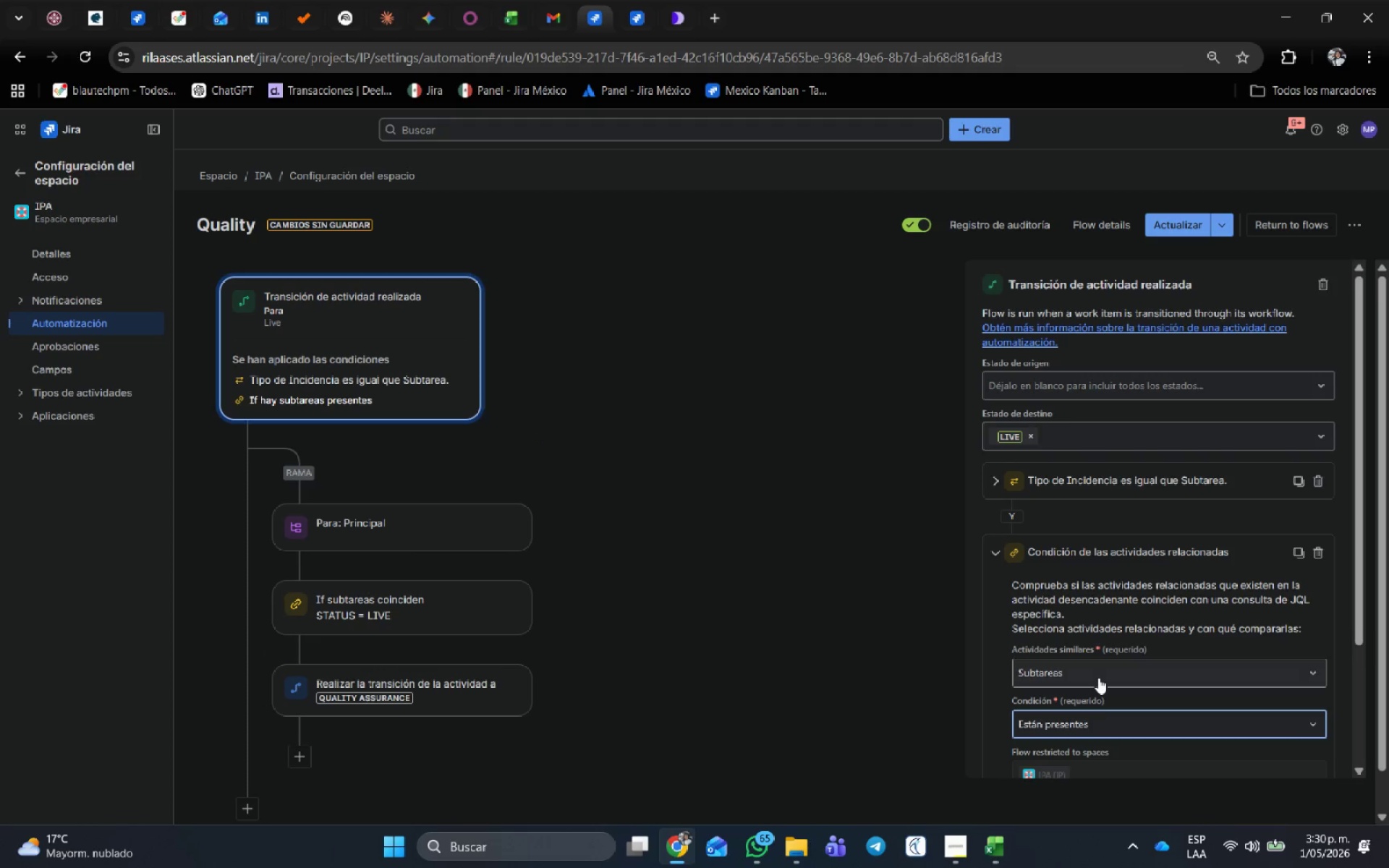 
scroll: coordinate [1091, 658], scroll_direction: down, amount: 2.0
 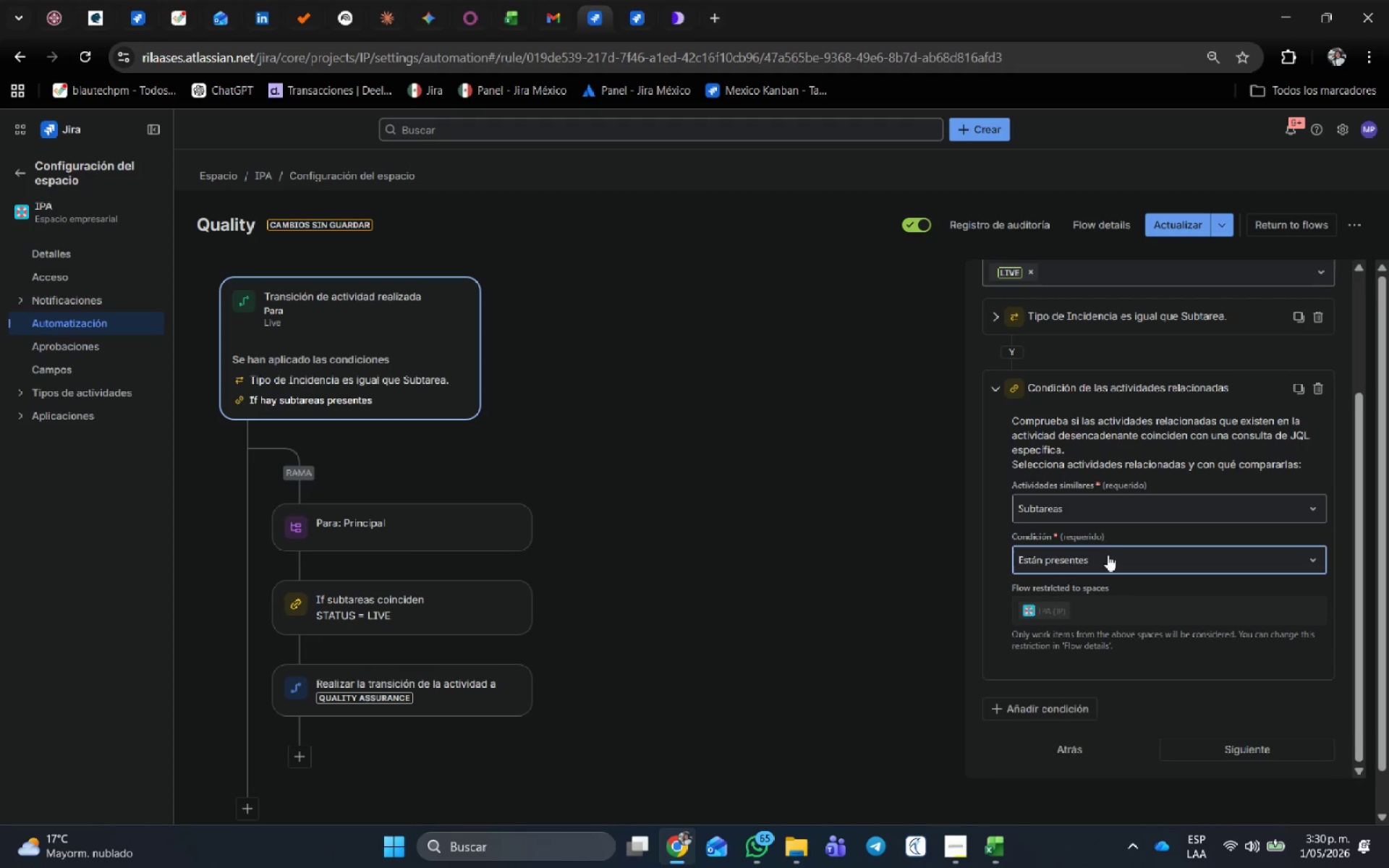 
left_click([1107, 558])
 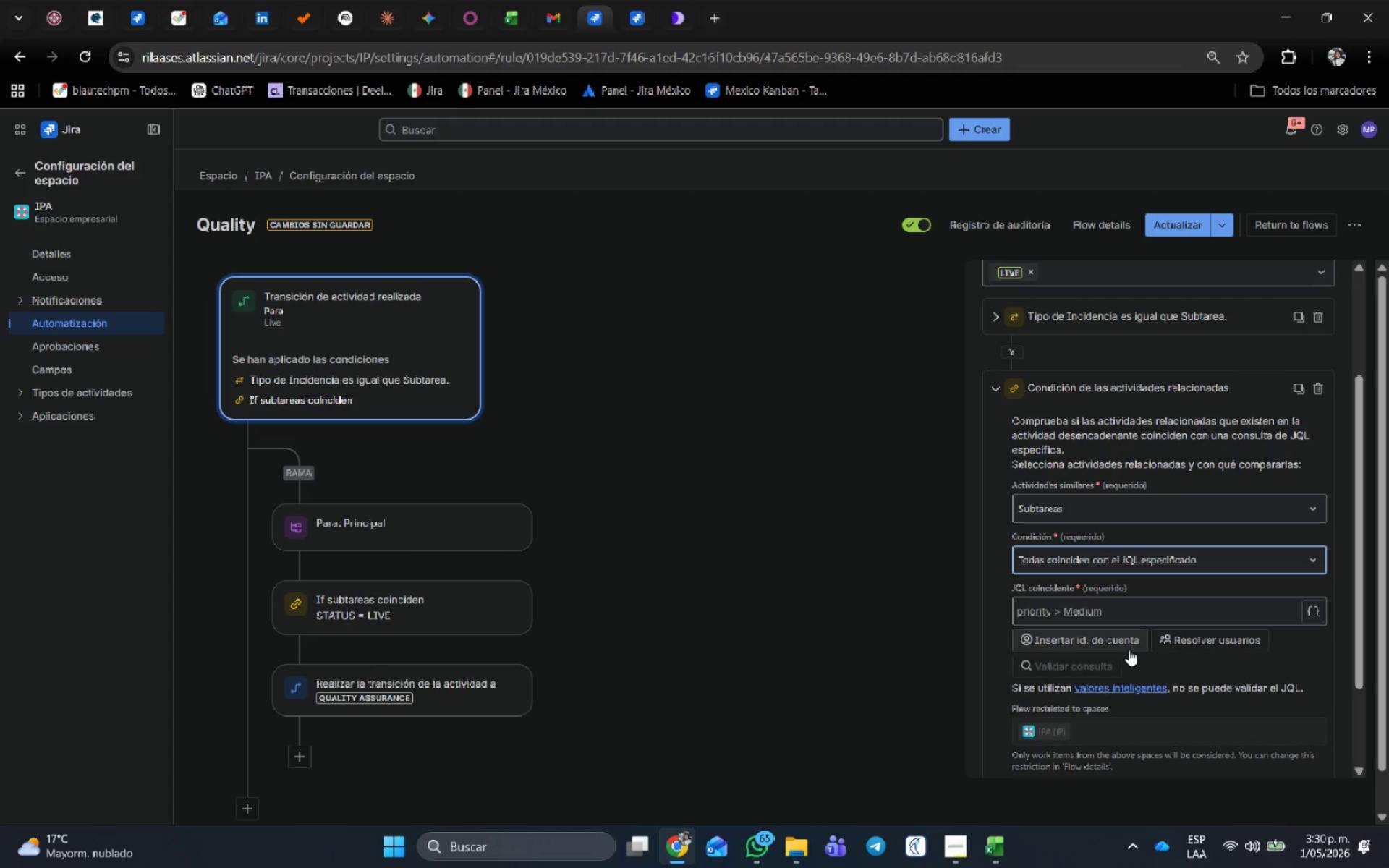 
left_click([1126, 608])
 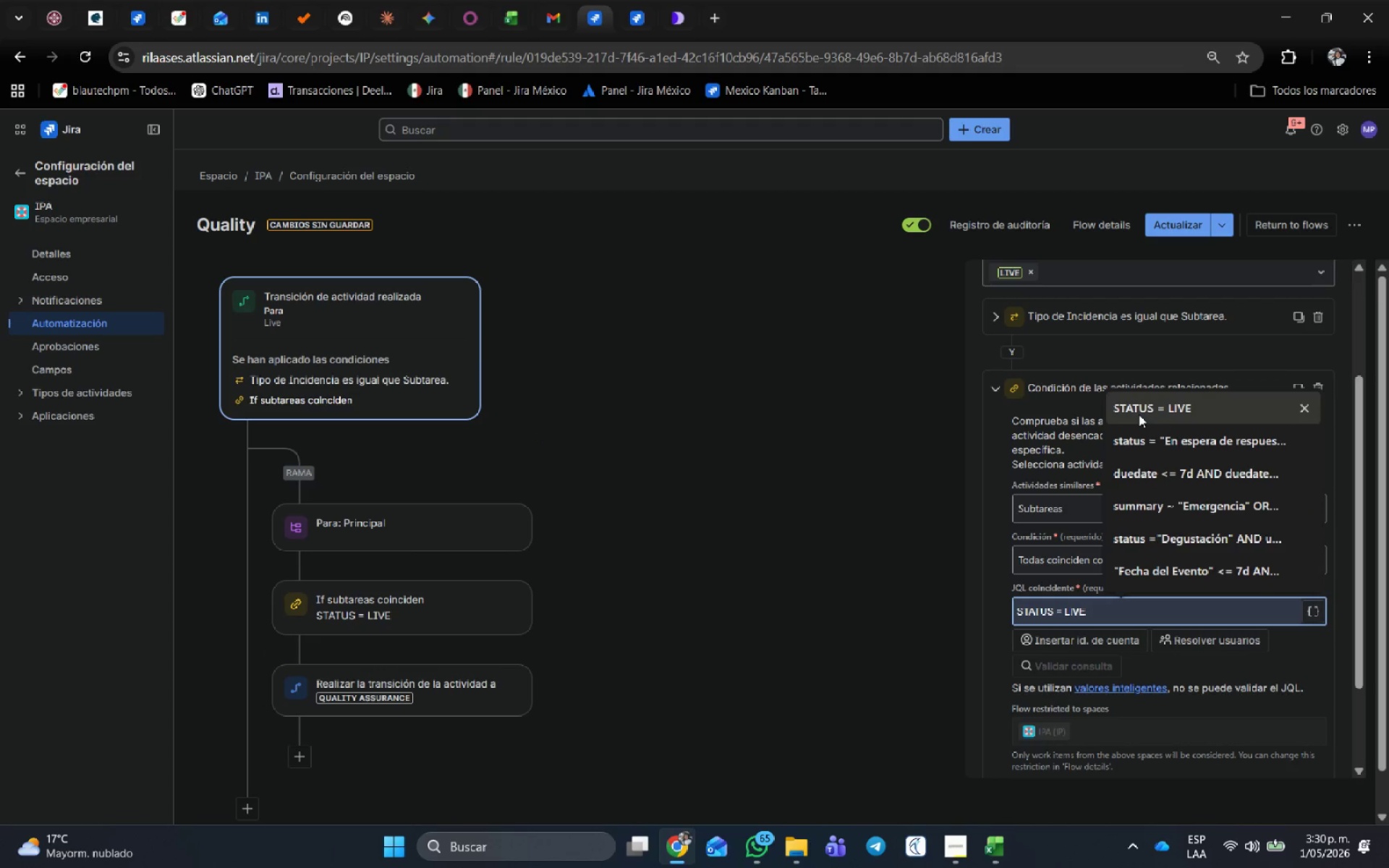 
left_click([1140, 412])
 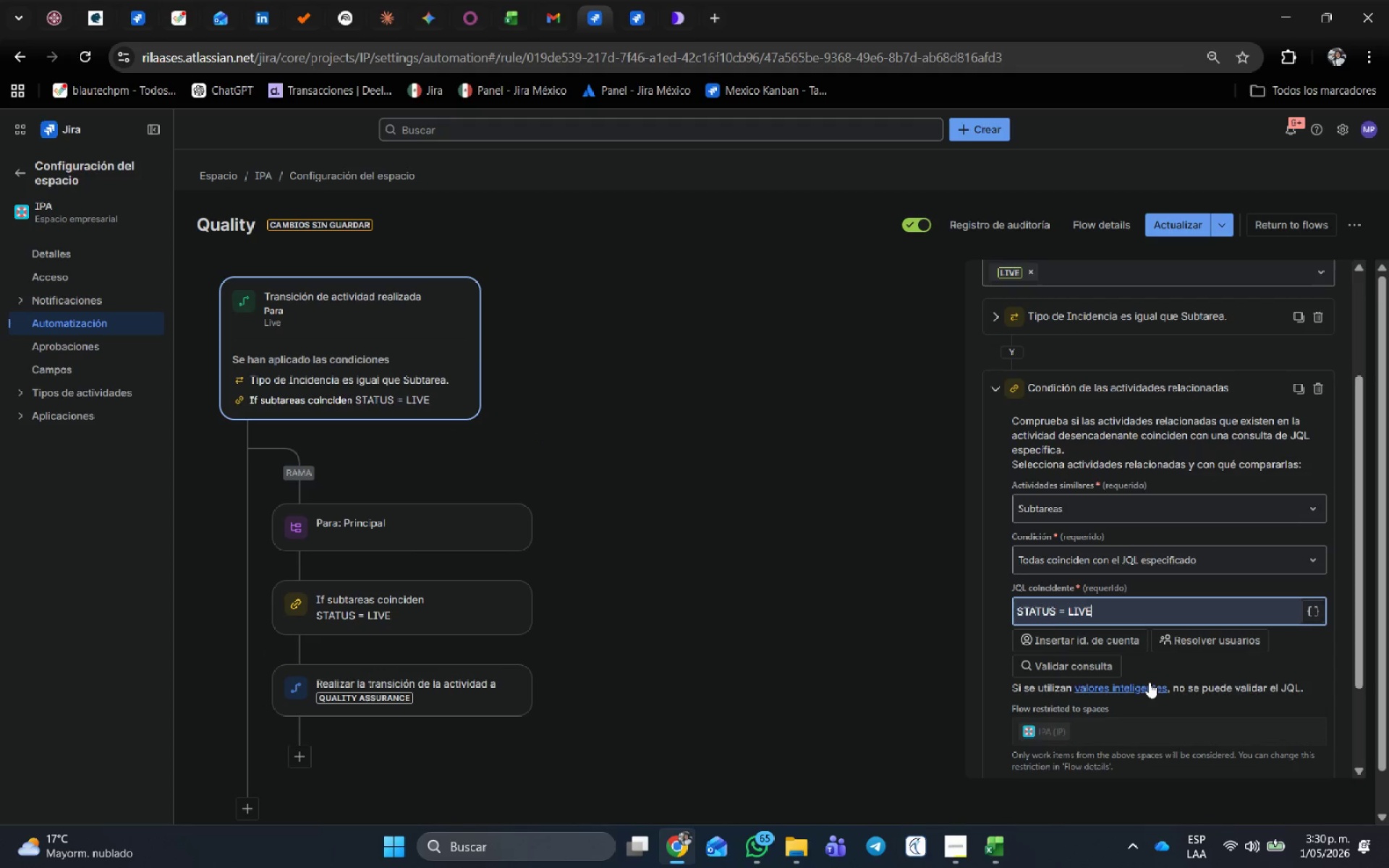 
scroll: coordinate [1153, 683], scroll_direction: down, amount: 2.0
 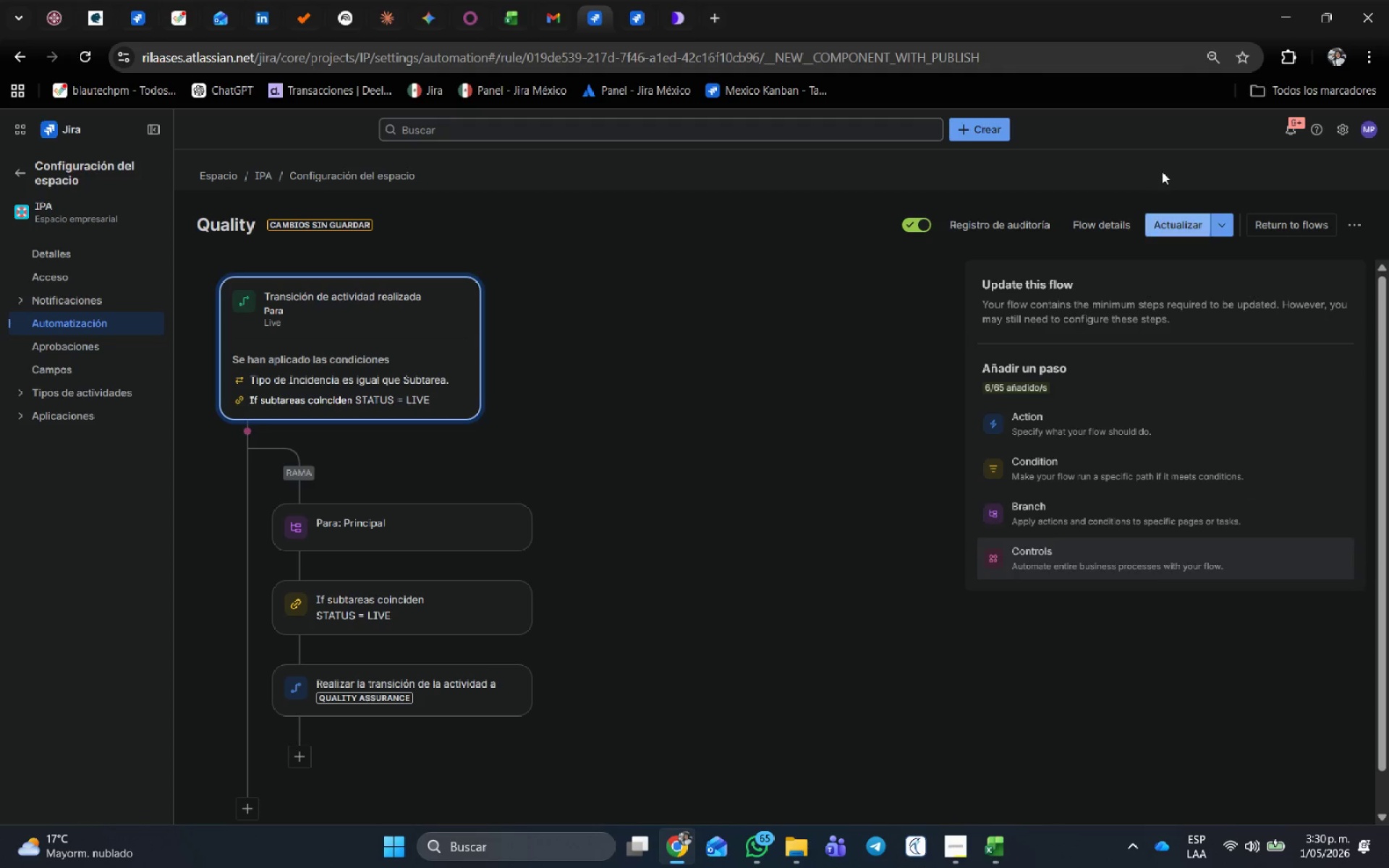 
left_click([1198, 225])
 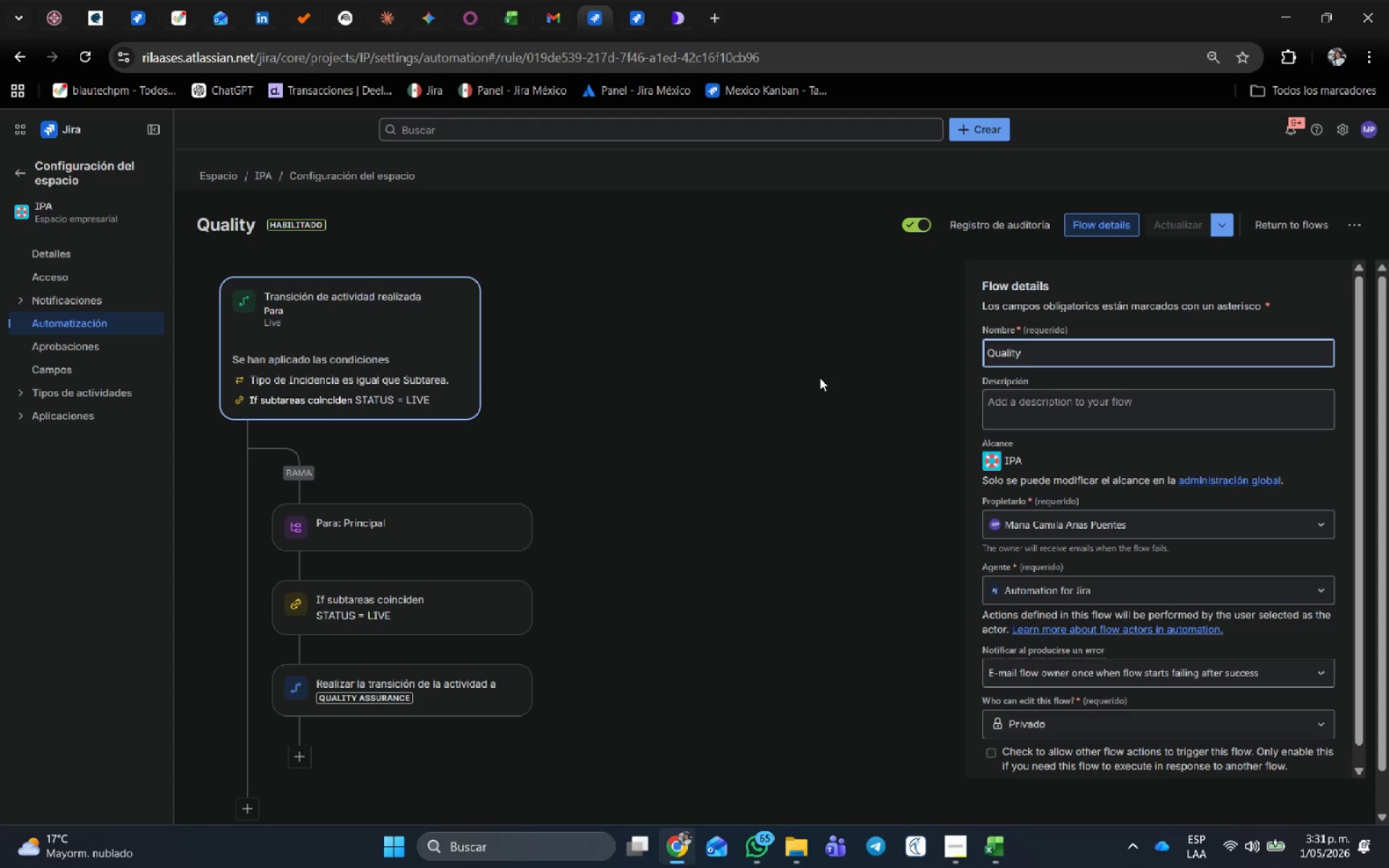 
wait(26.64)
 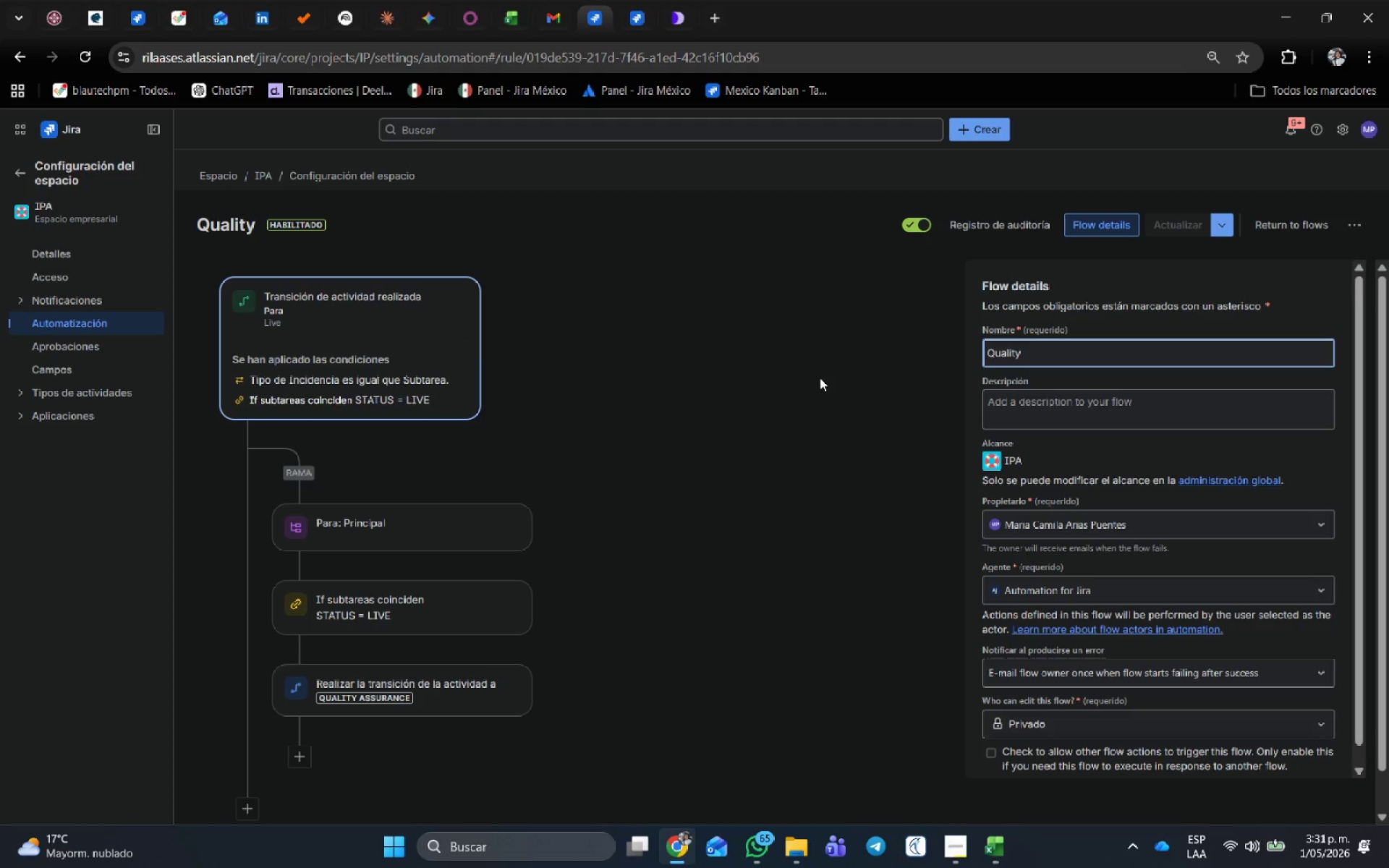 
left_click([627, 4])
 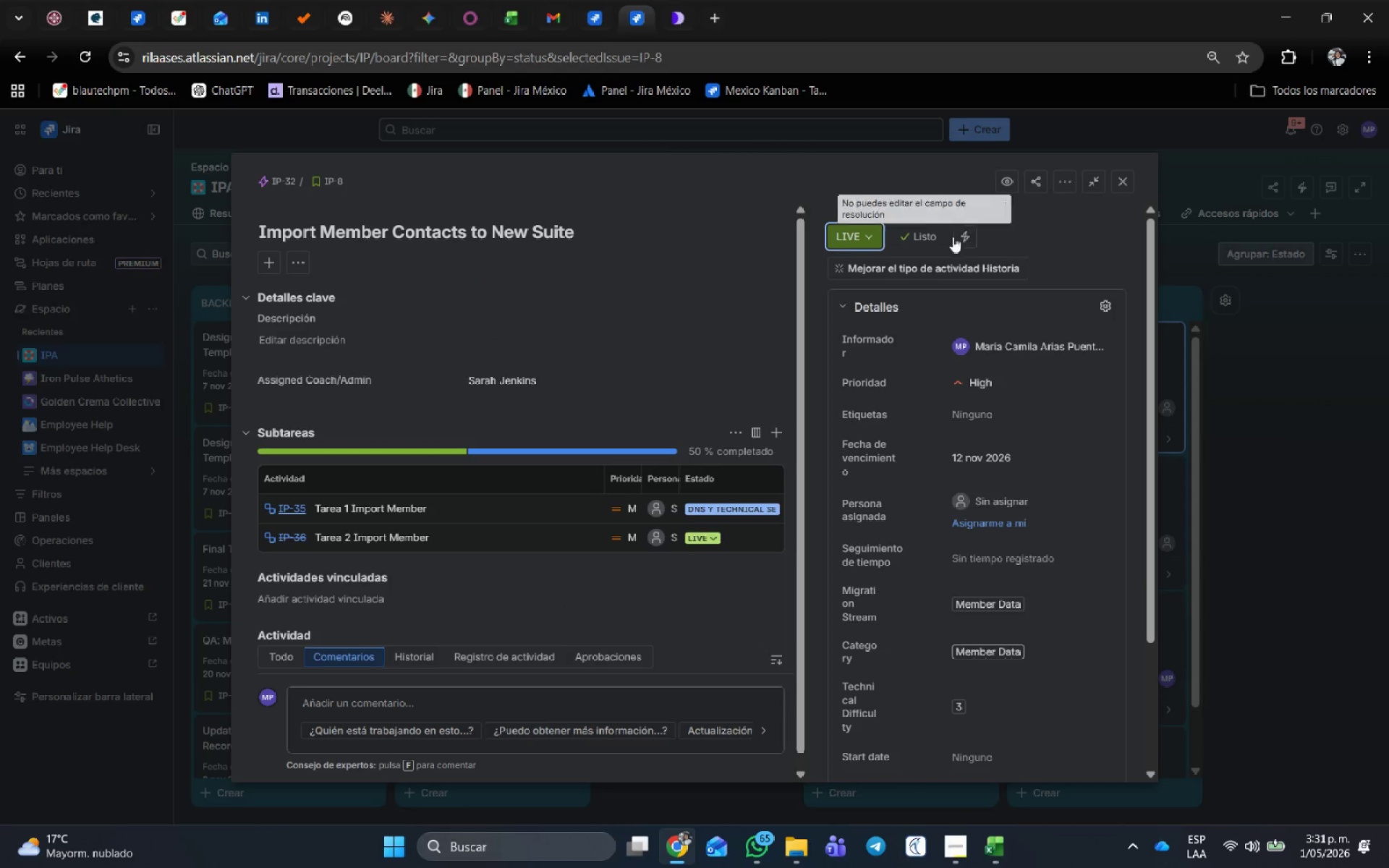 
left_click([844, 235])
 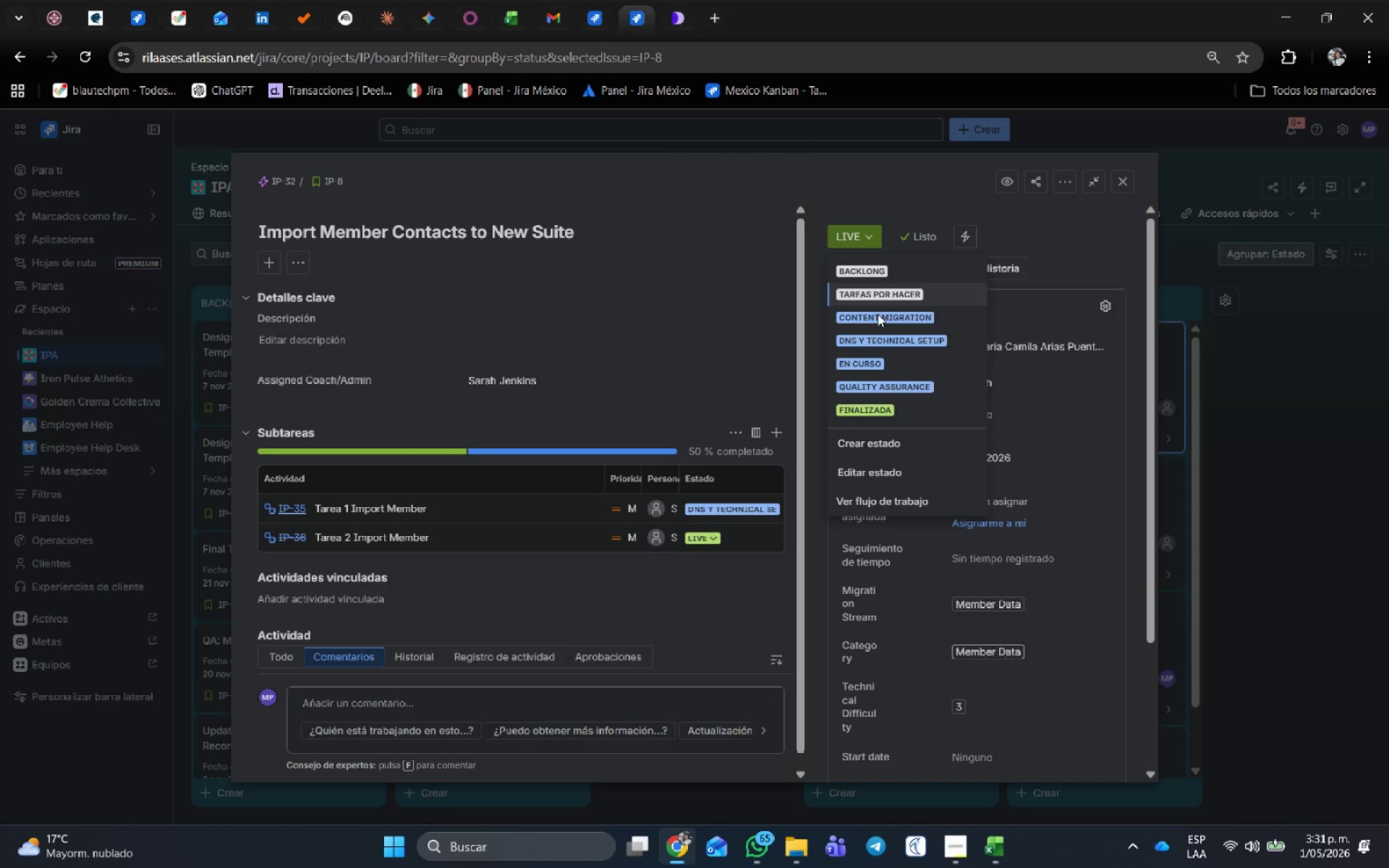 
left_click([883, 322])
 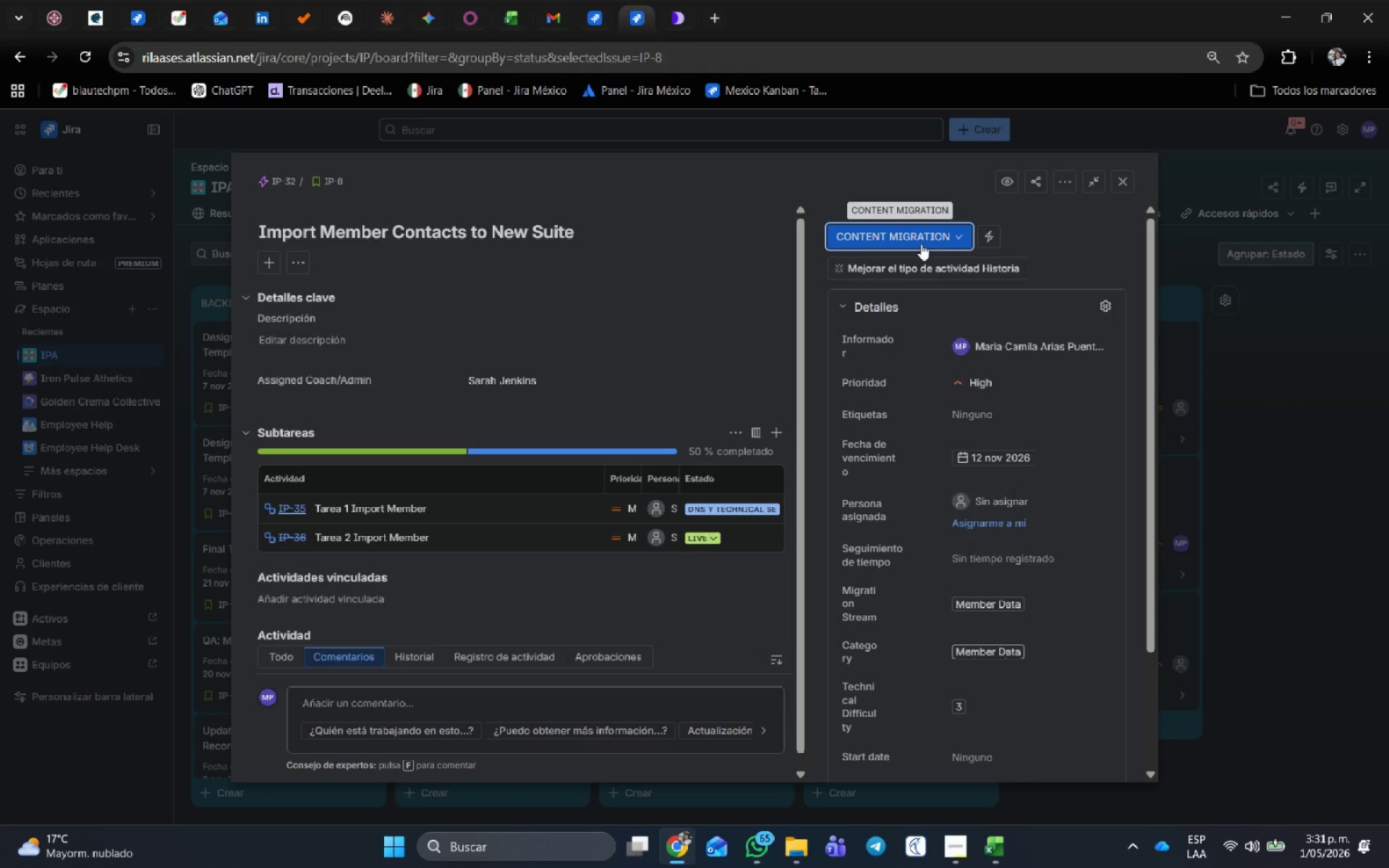 
left_click([921, 244])
 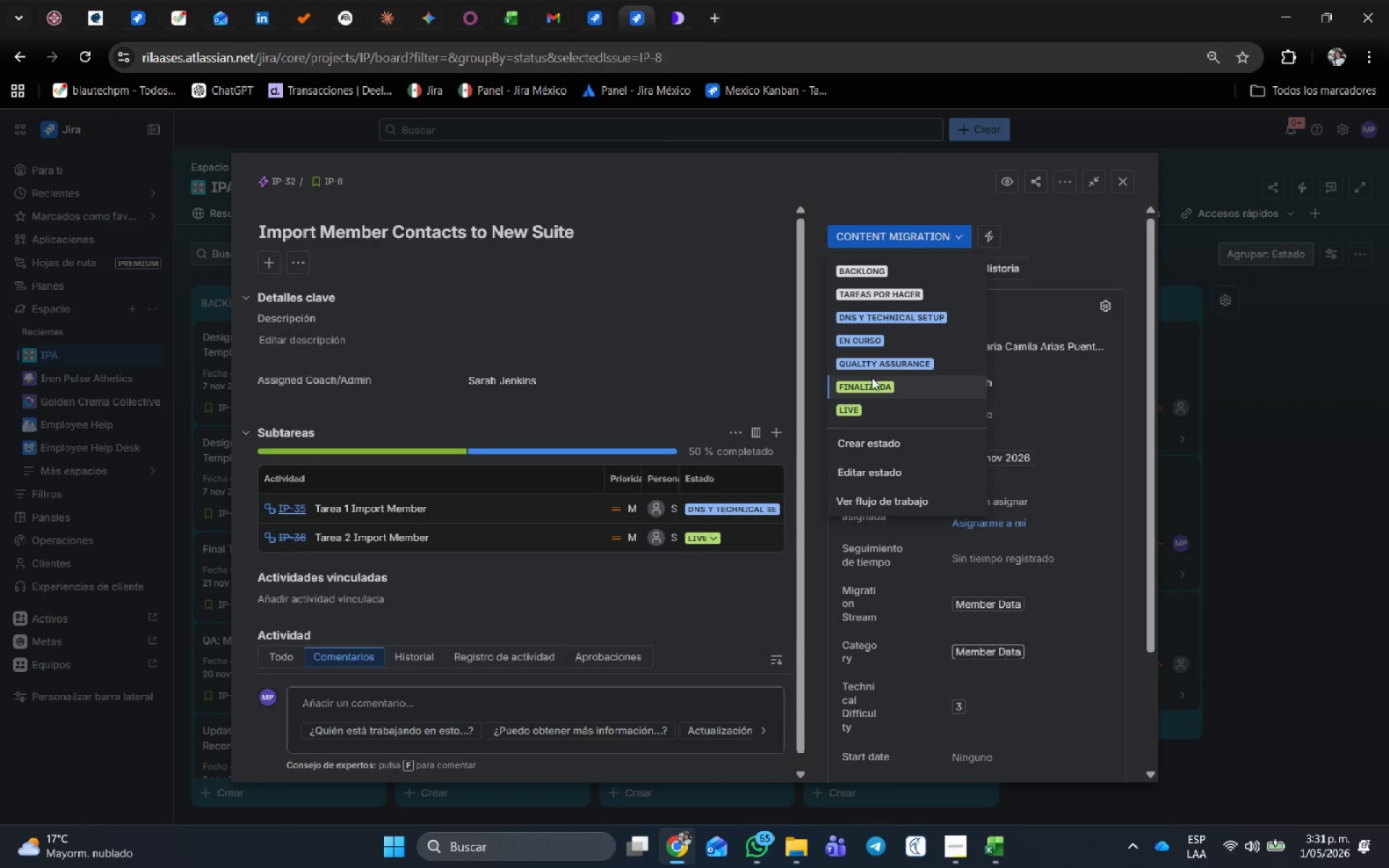 
left_click([872, 415])
 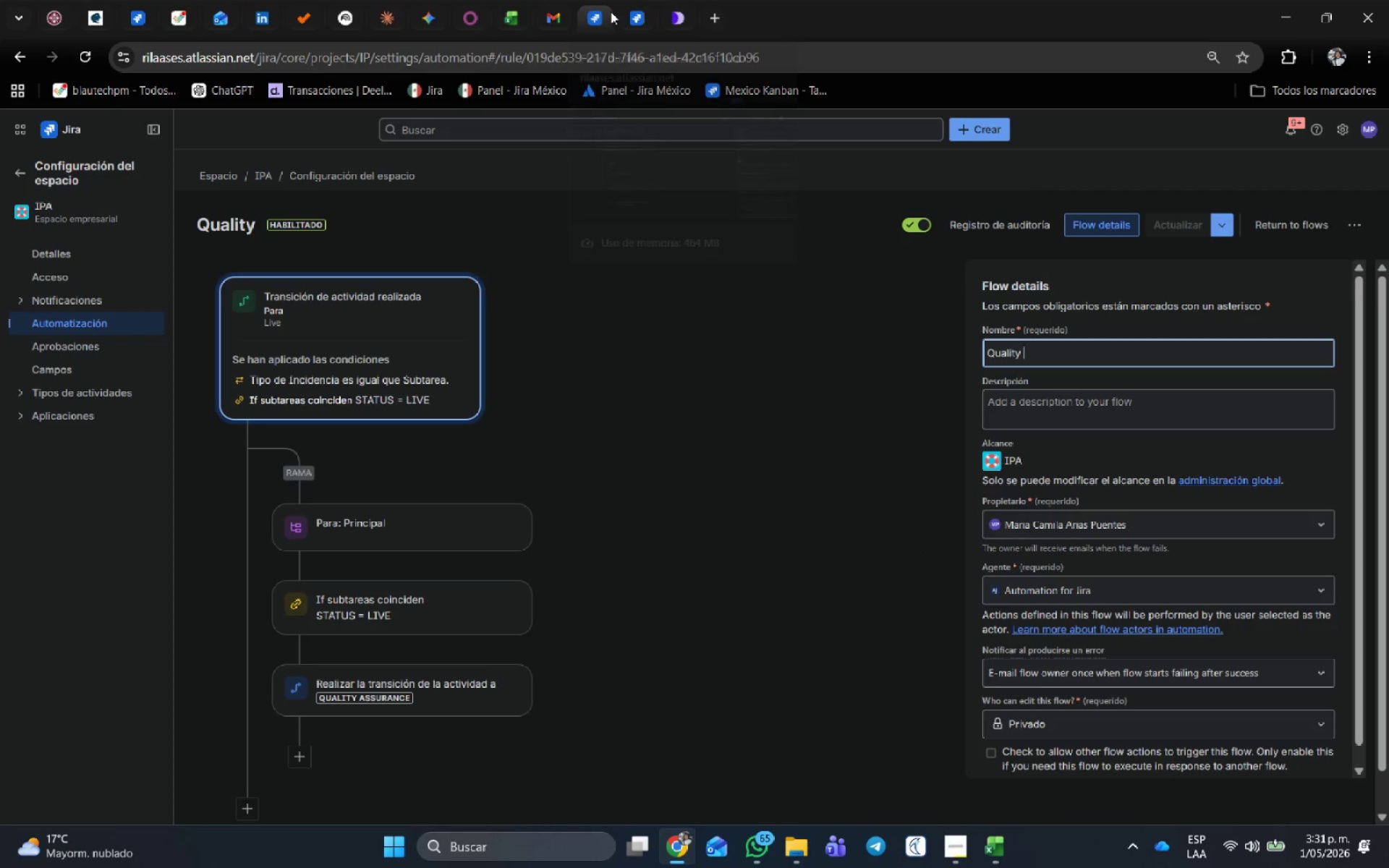 
wait(5.41)
 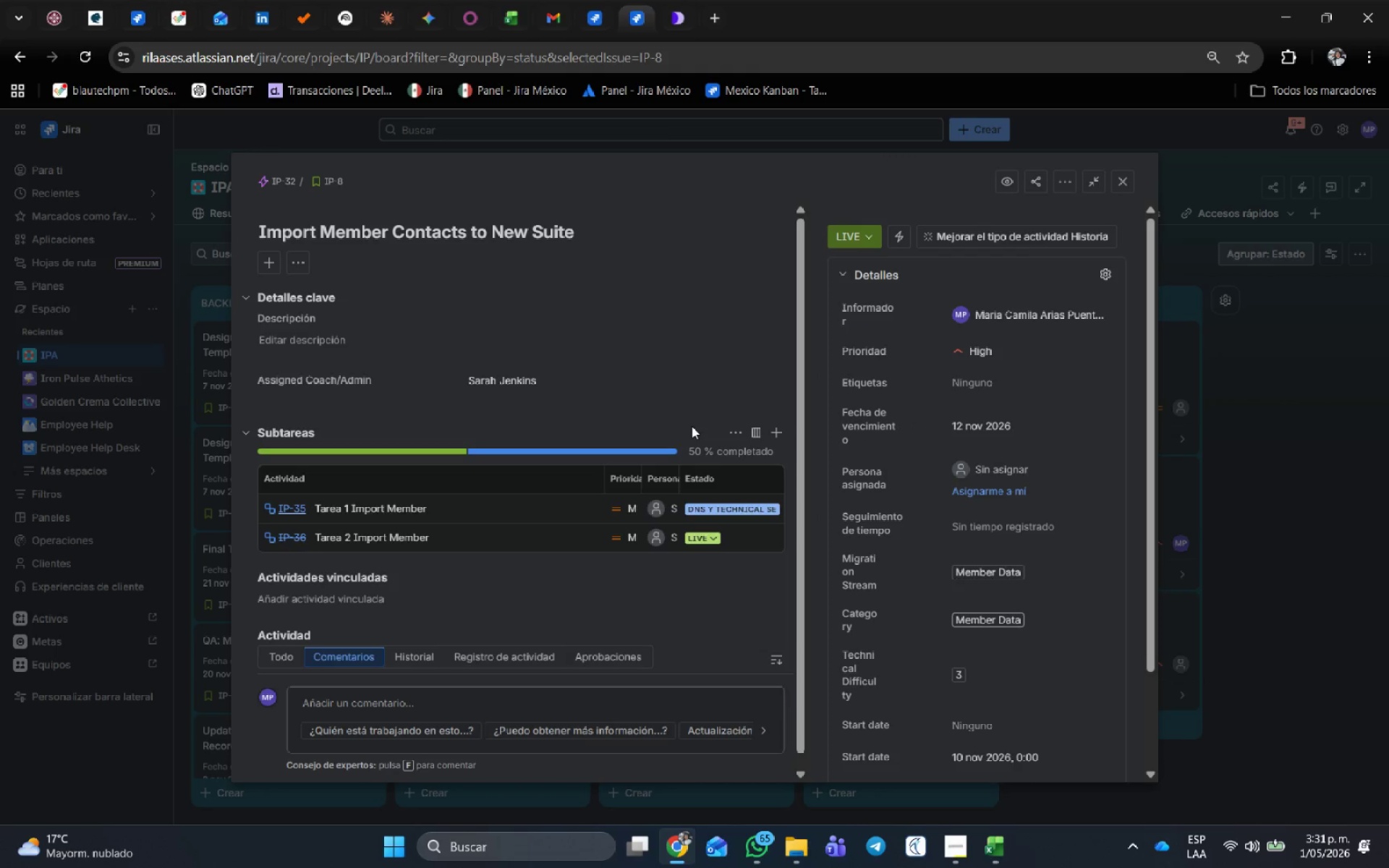 
left_click([1325, 224])
 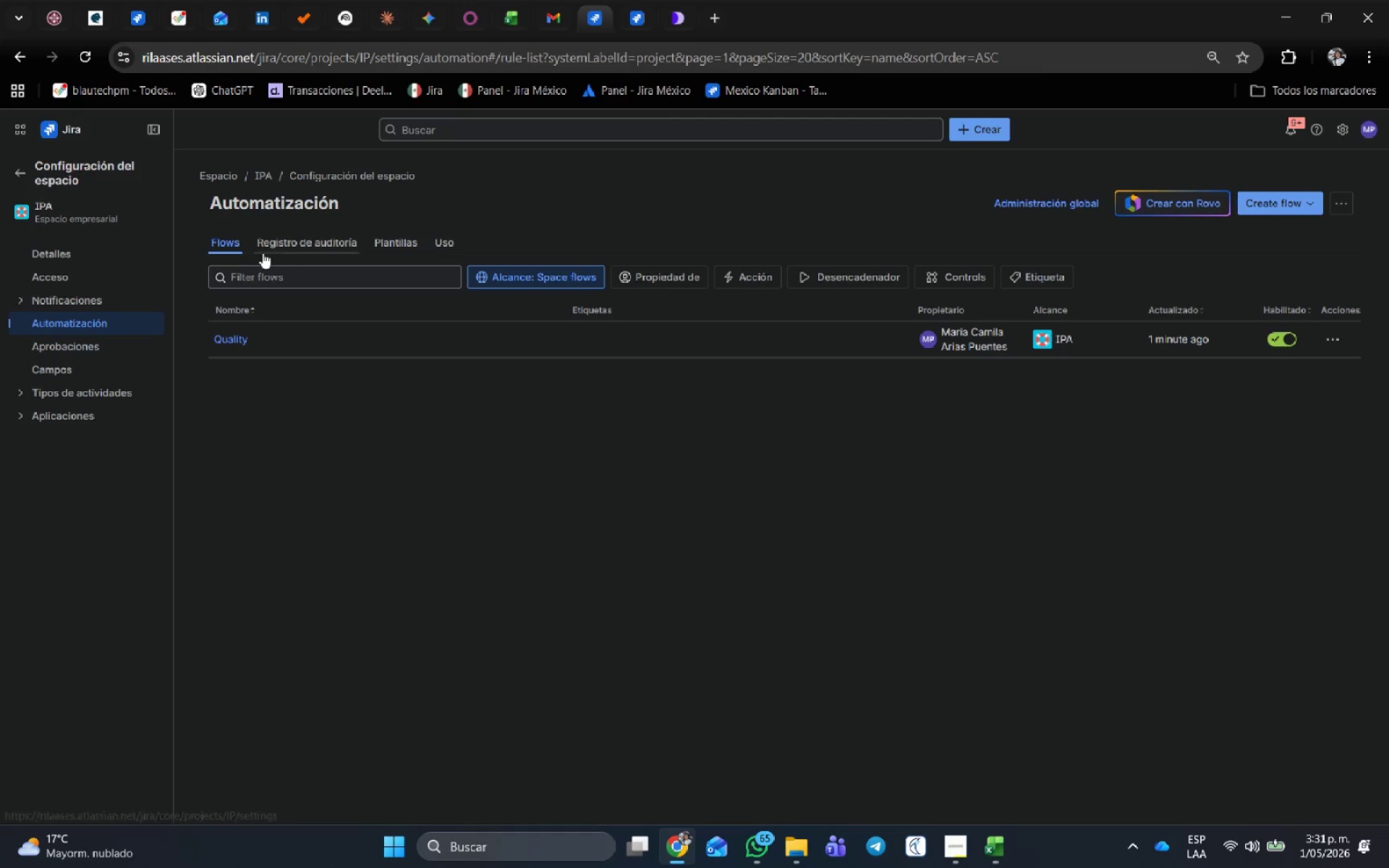 
left_click([289, 248])
 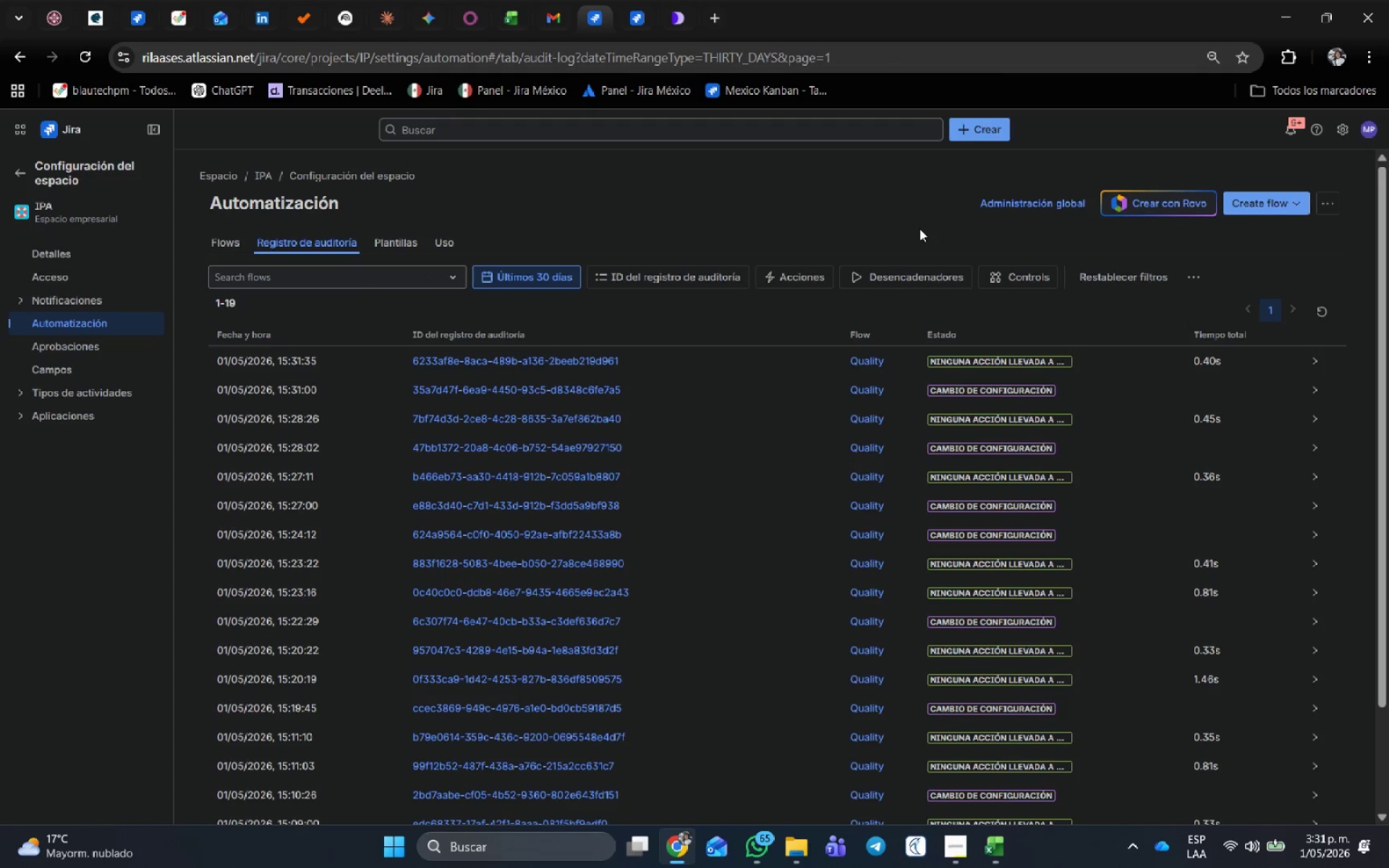 
wait(13.92)
 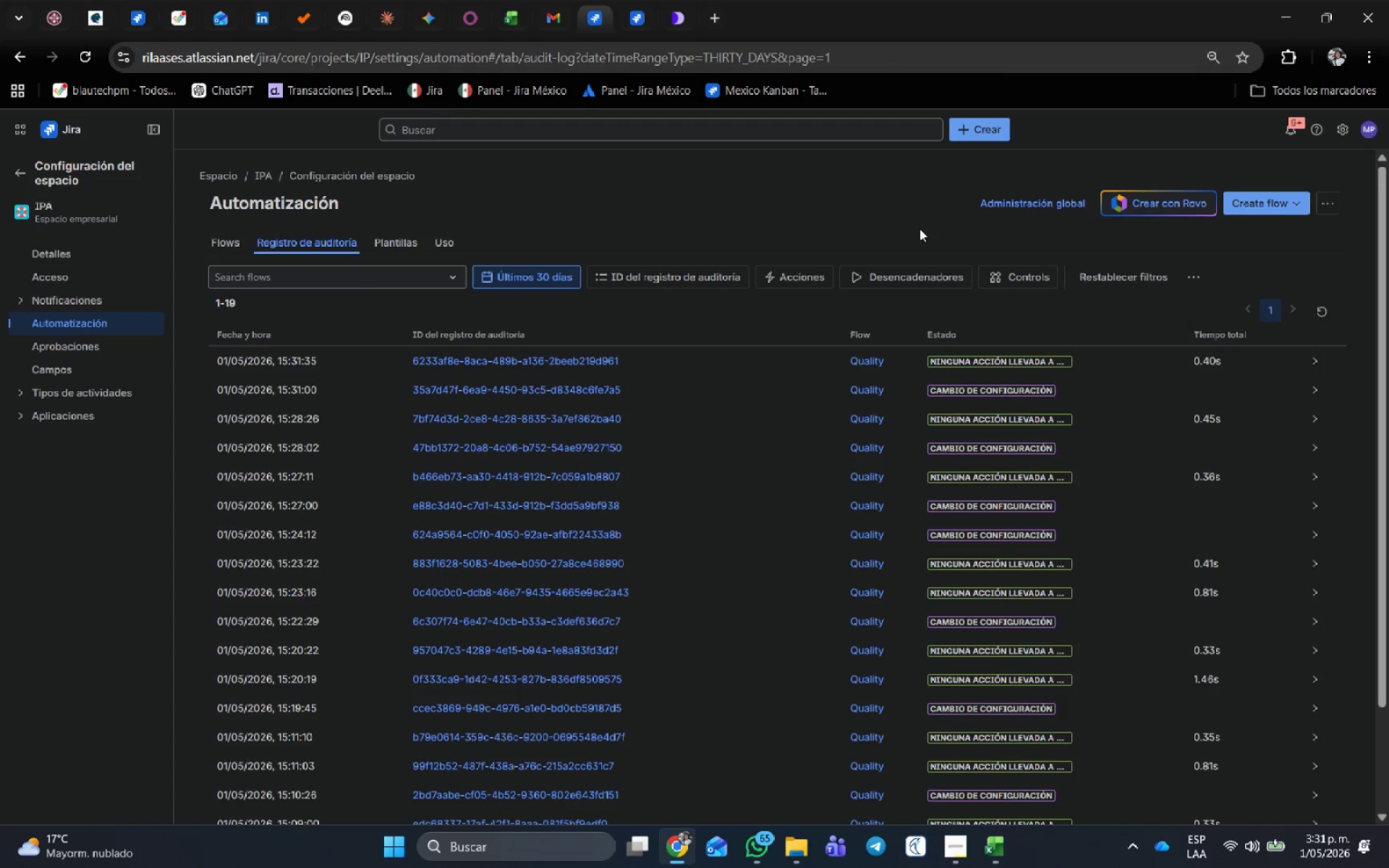 
left_click([226, 244])
 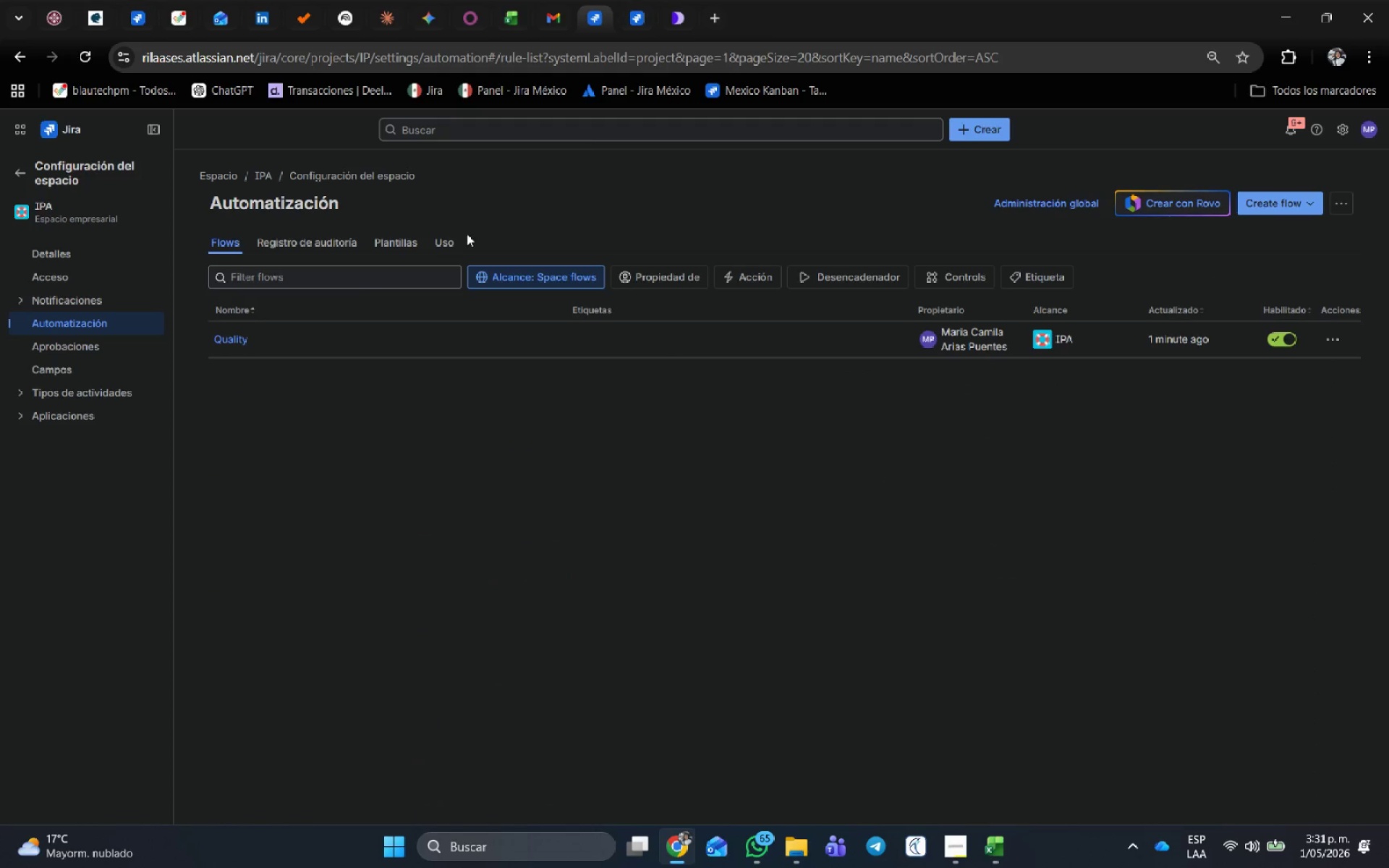 
left_click([226, 336])
 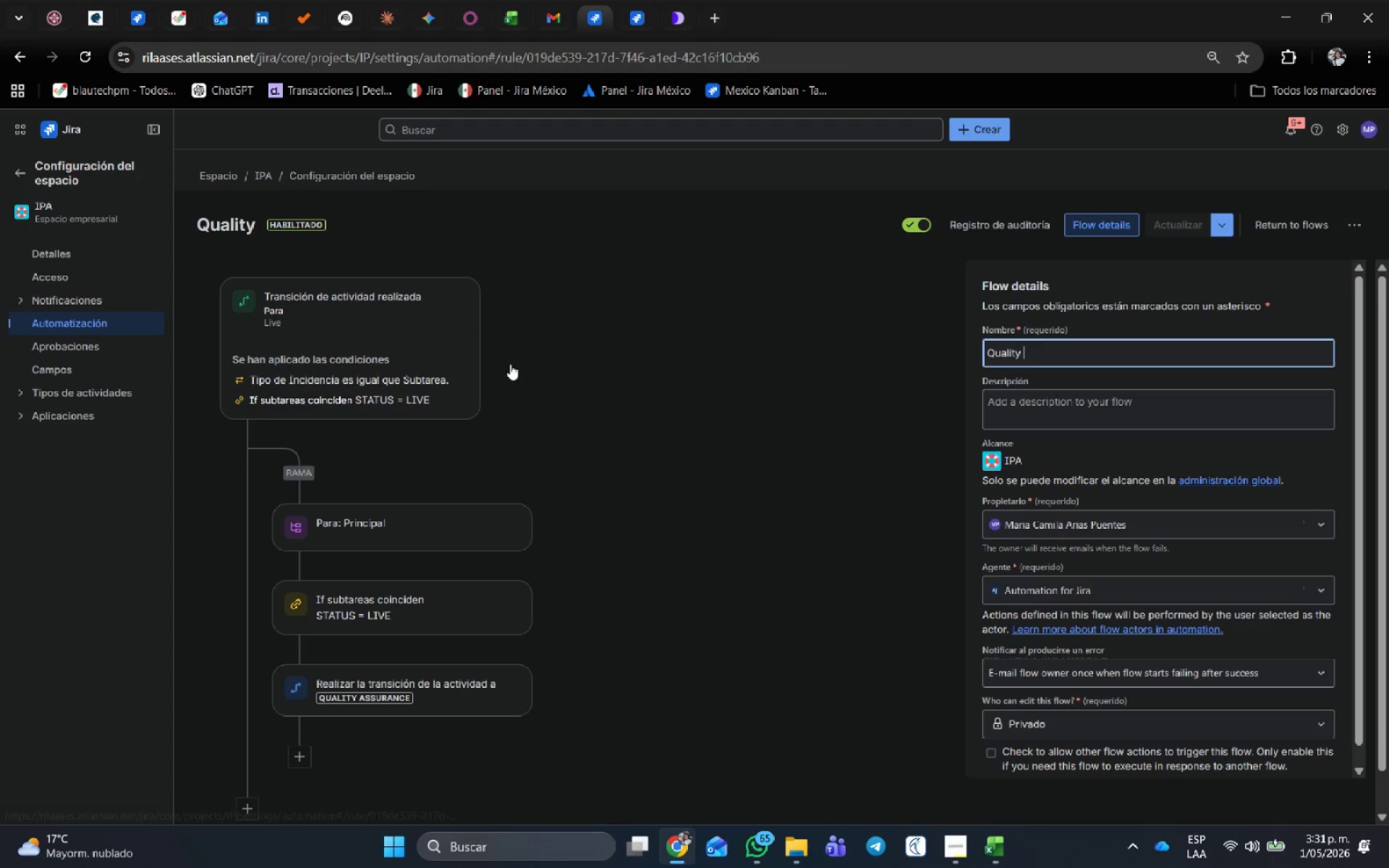 
scroll: coordinate [569, 310], scroll_direction: down, amount: 2.0
 